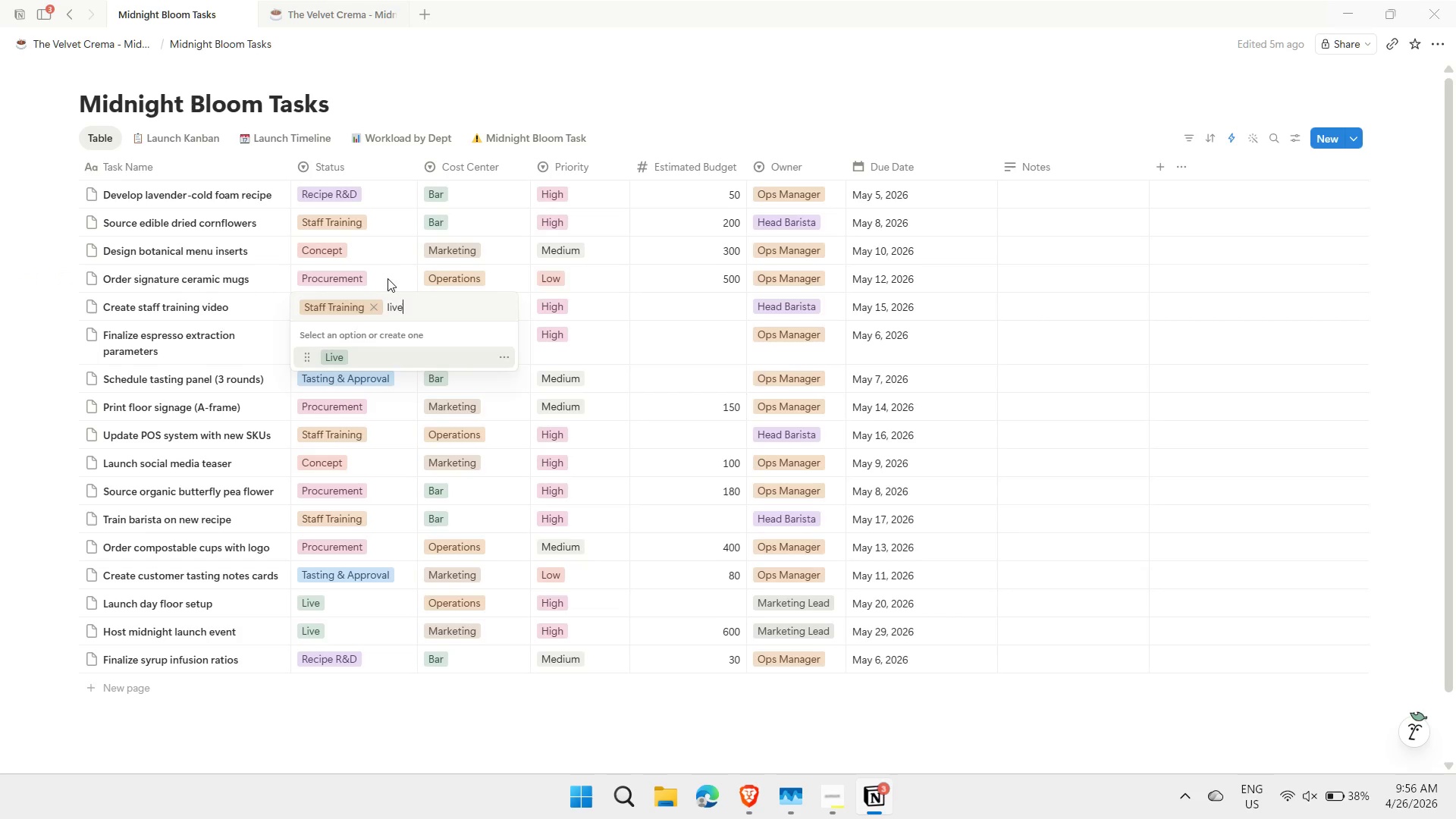 
key(Enter)
 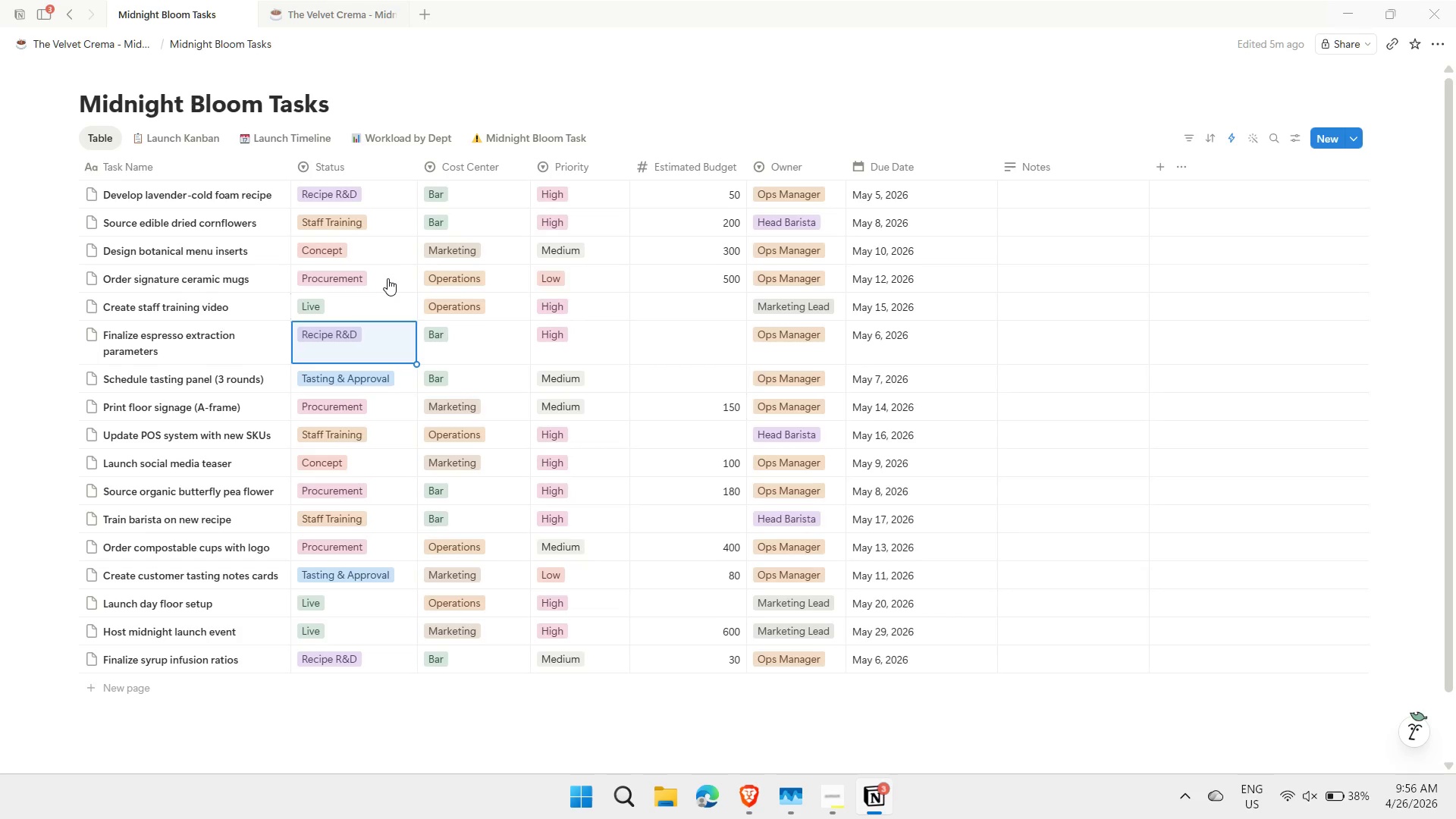 
wait(13.36)
 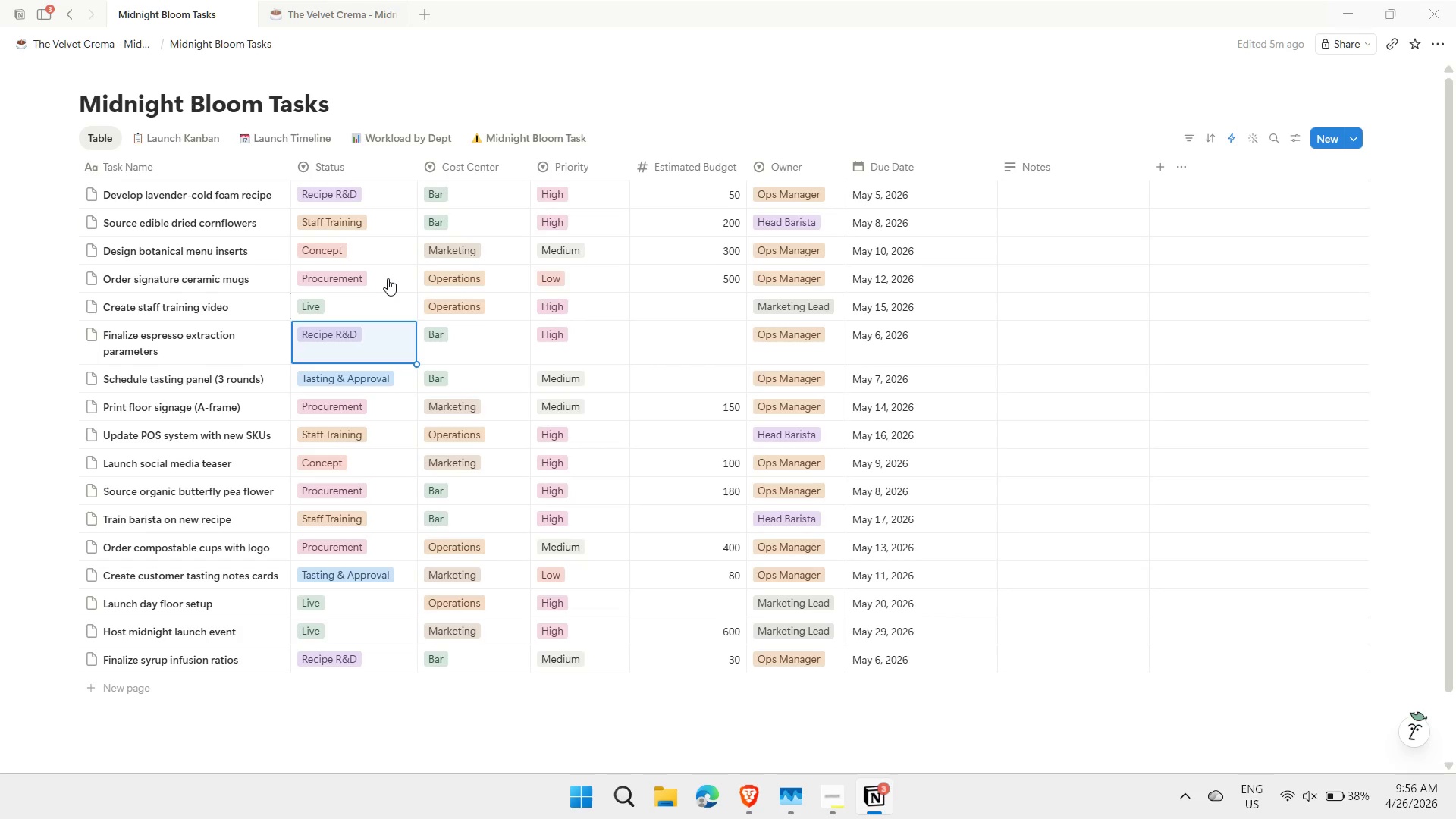 
left_click_drag(start_coordinate=[1455, 311], to_coordinate=[1455, 276])
 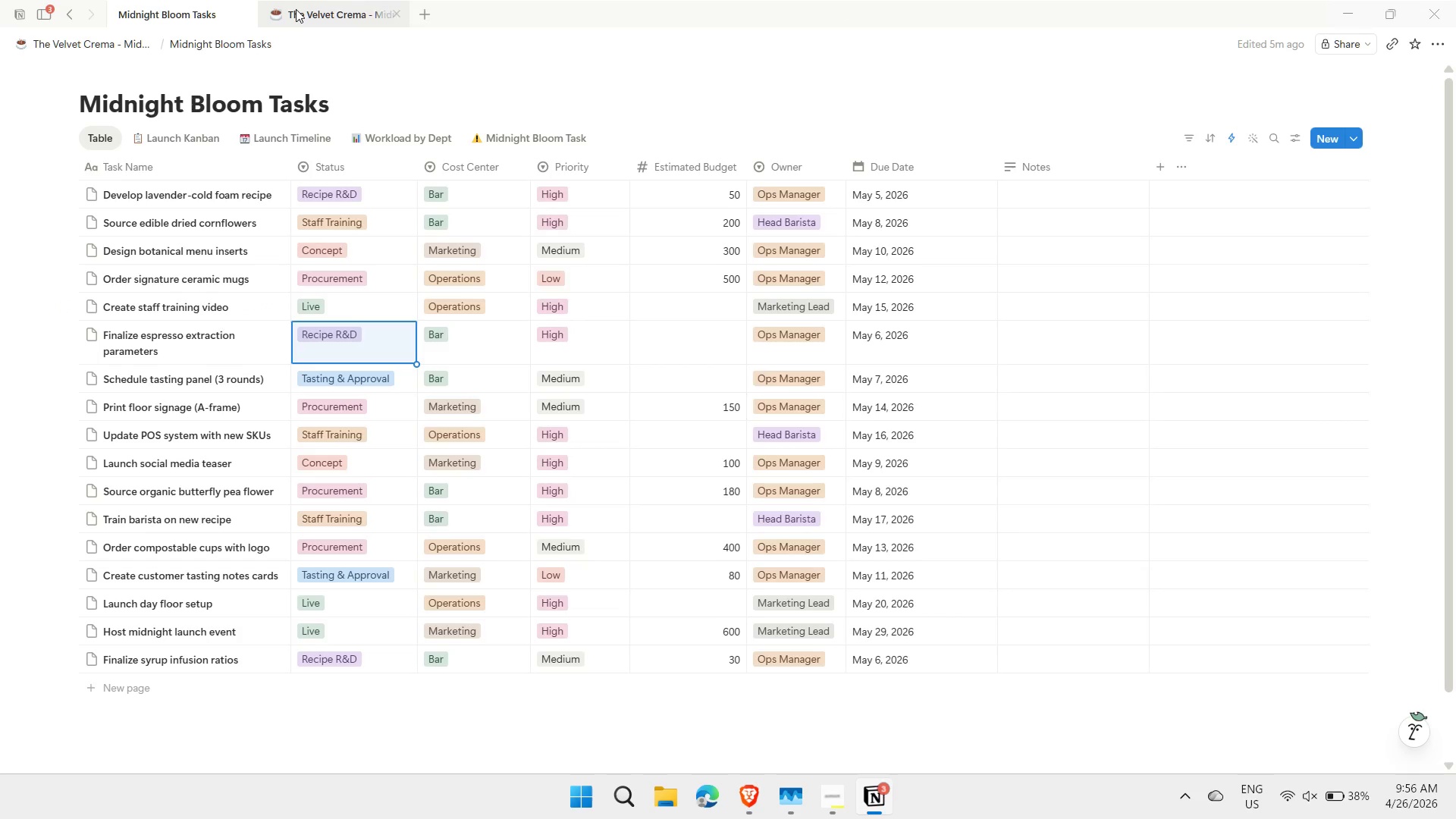 
left_click([296, 9])
 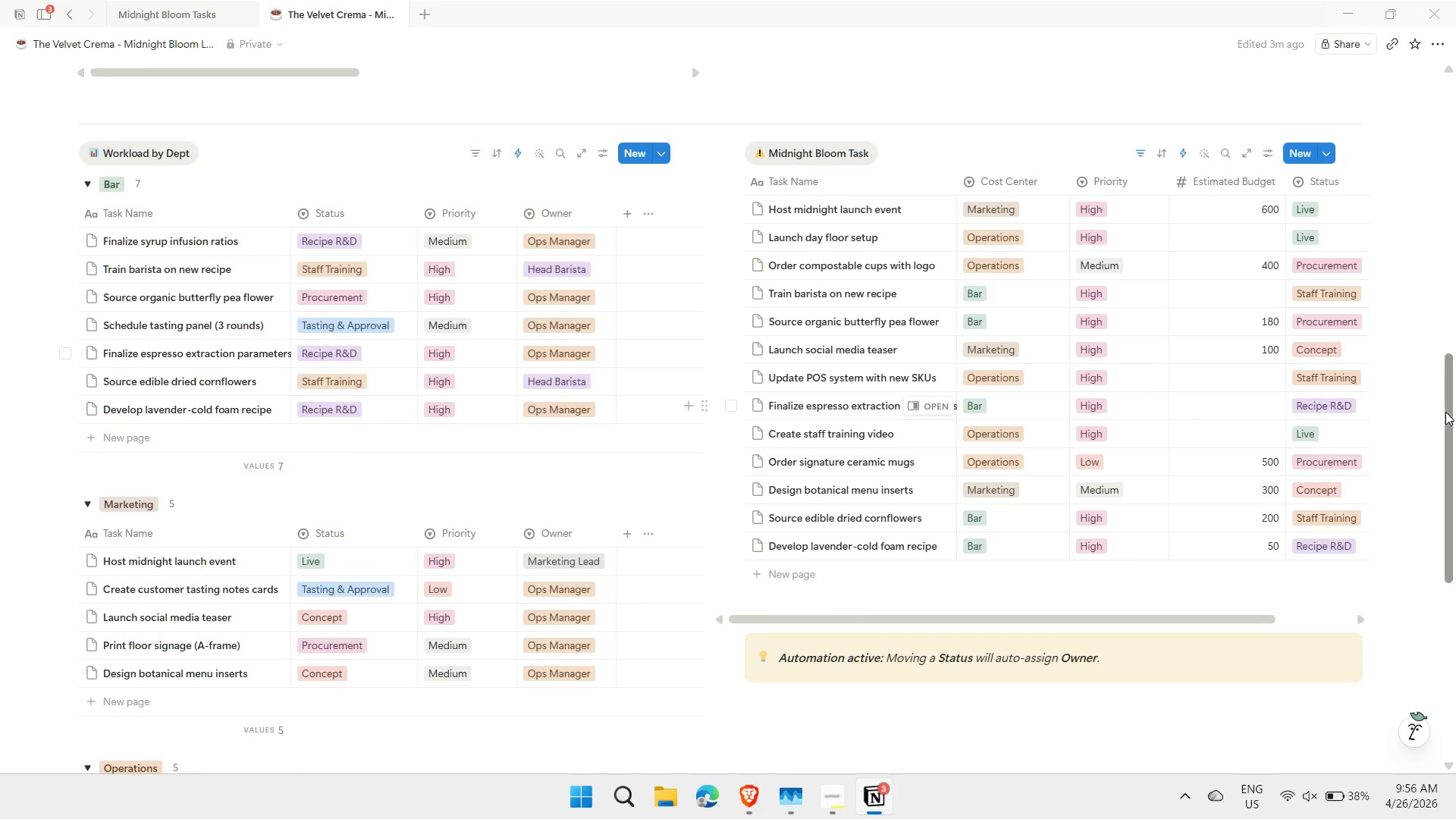 
left_click_drag(start_coordinate=[1455, 411], to_coordinate=[1447, 415])
 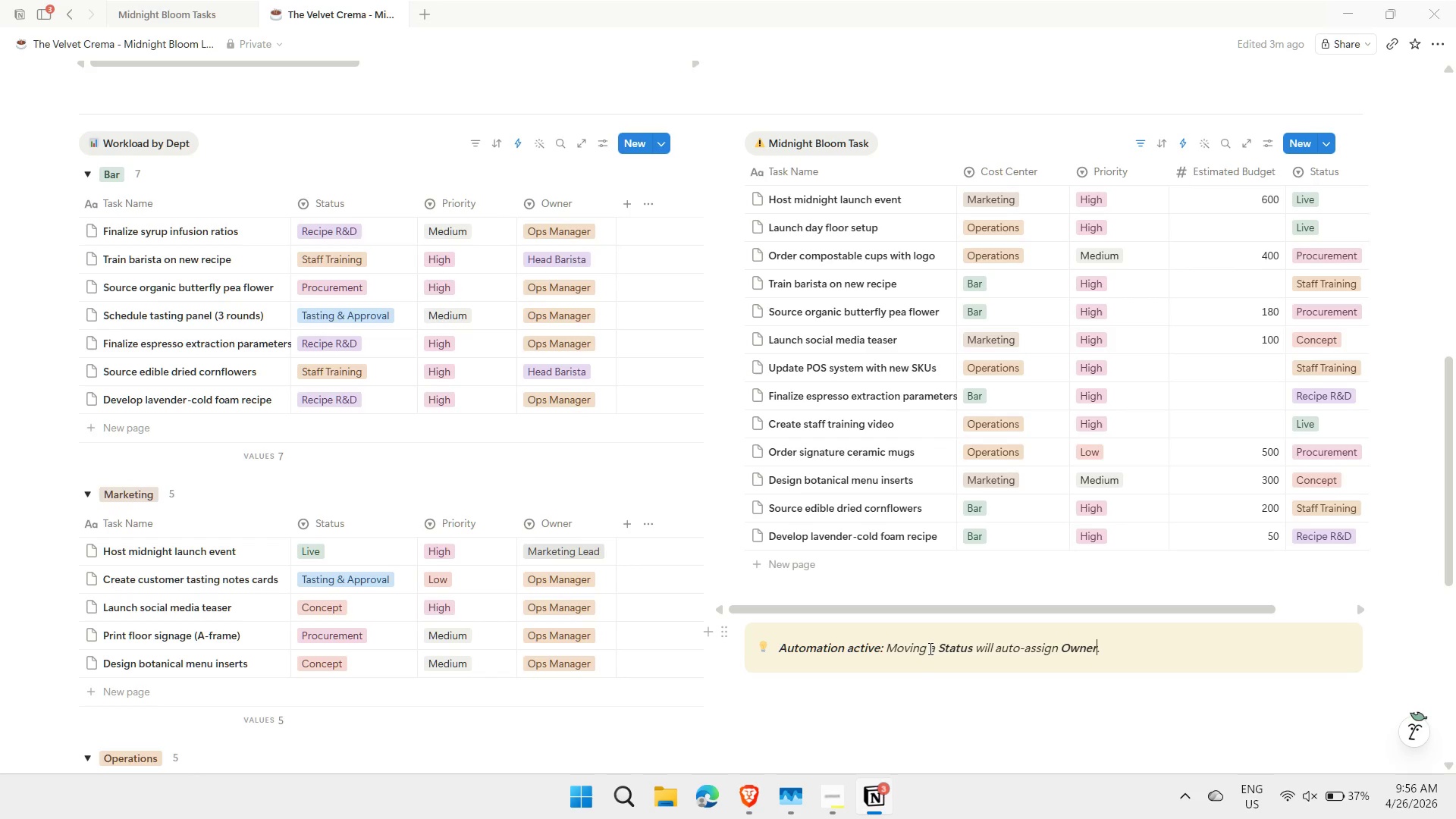 
left_click([927, 645])
 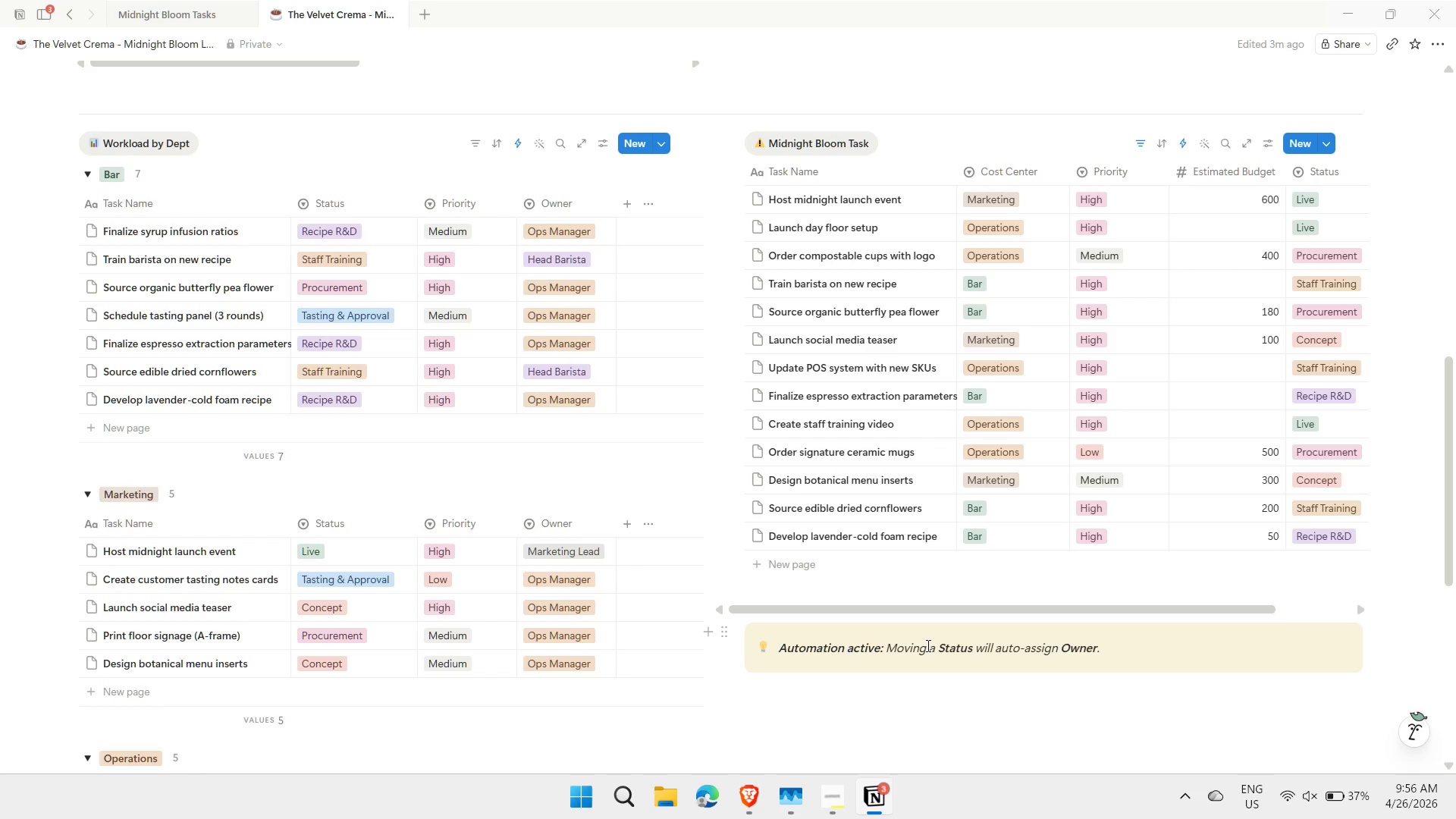 
key(Backspace)
key(Backspace)
key(Backspace)
key(Backspace)
key(Backspace)
key(Backspace)
key(Backspace)
type(Chan)
key(Backspace)
key(Backspace)
key(Backspace)
key(Backspace)
 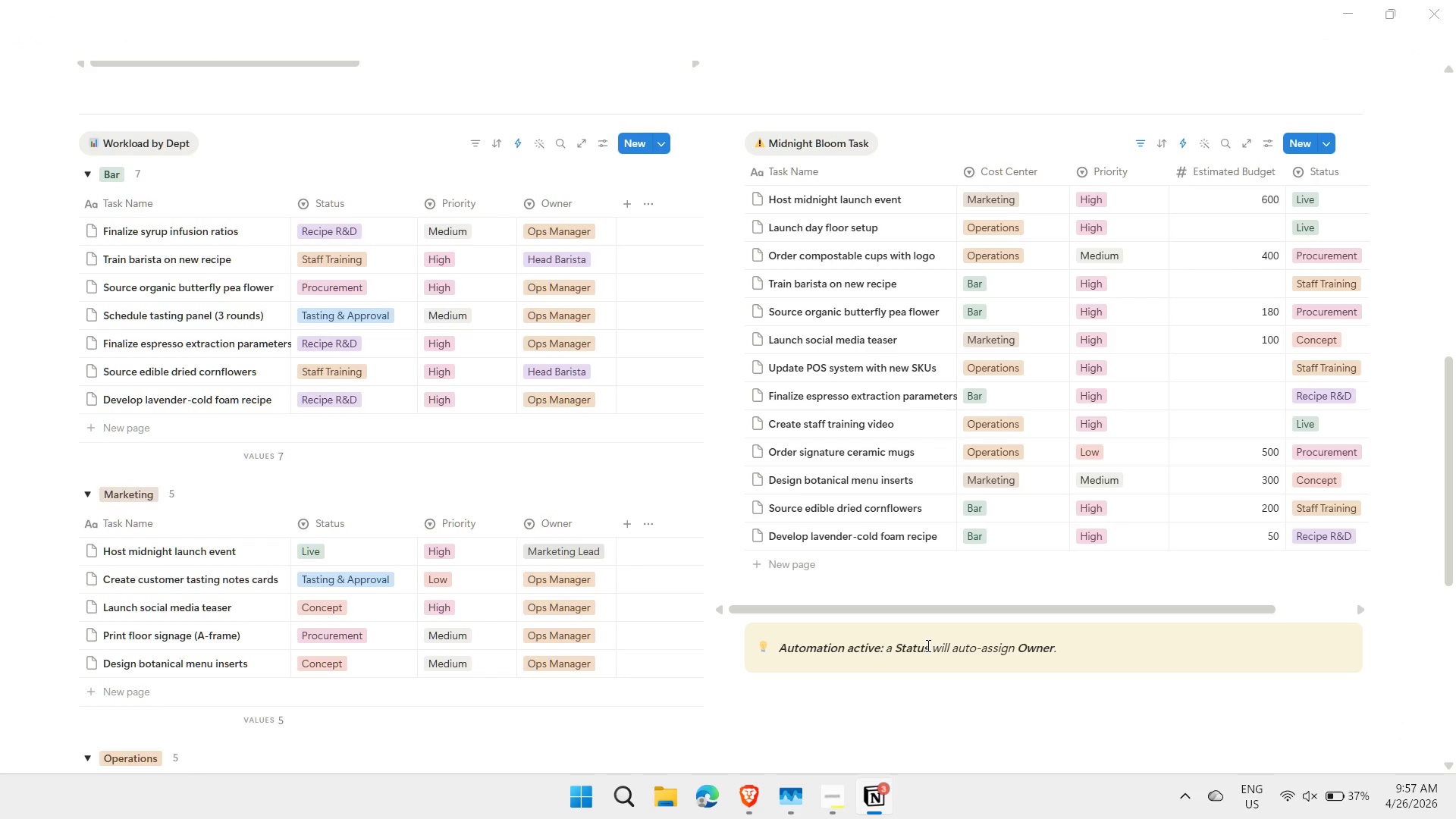 
key(Control+ControlLeft)
 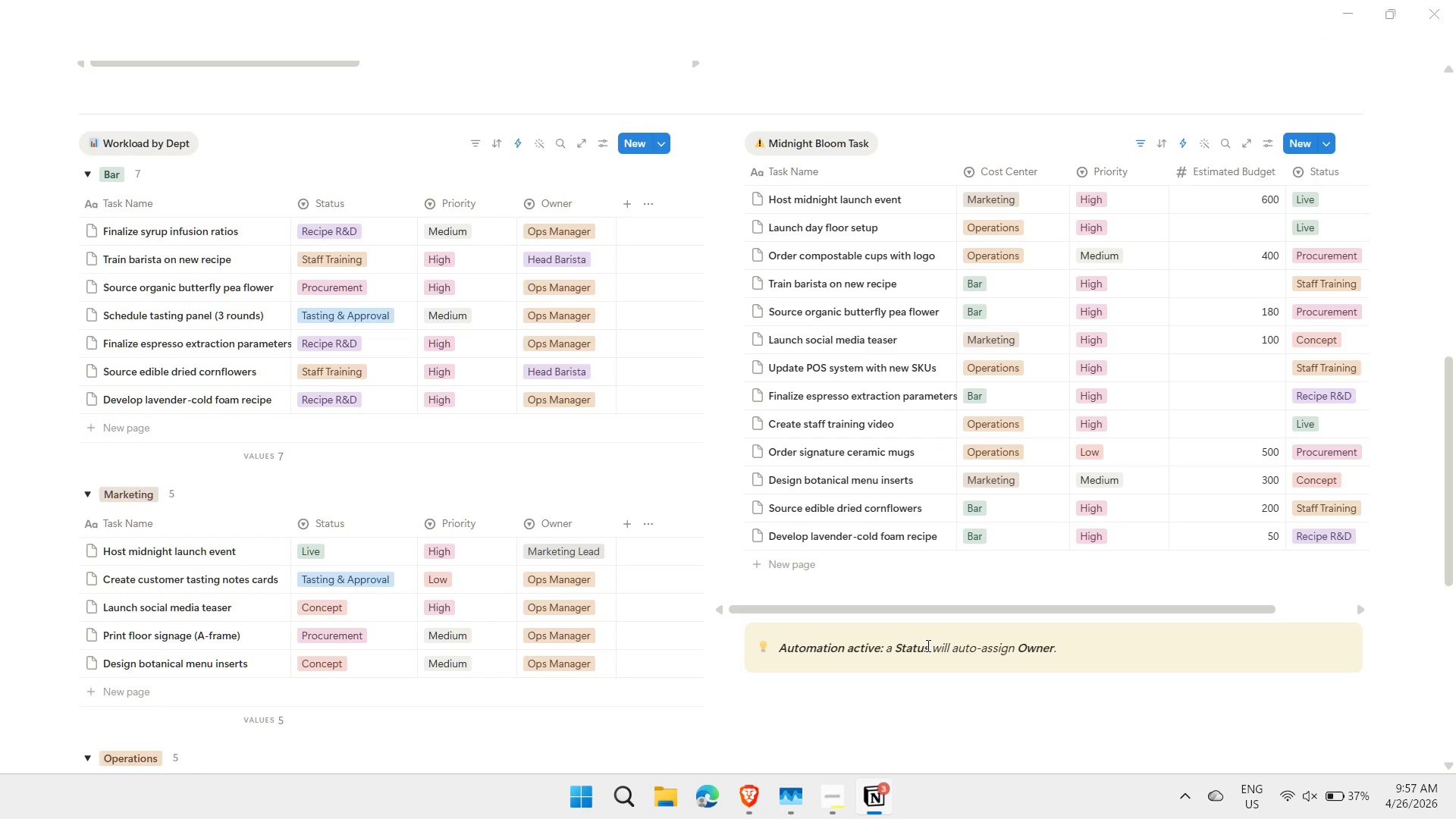 
key(Control+B)
 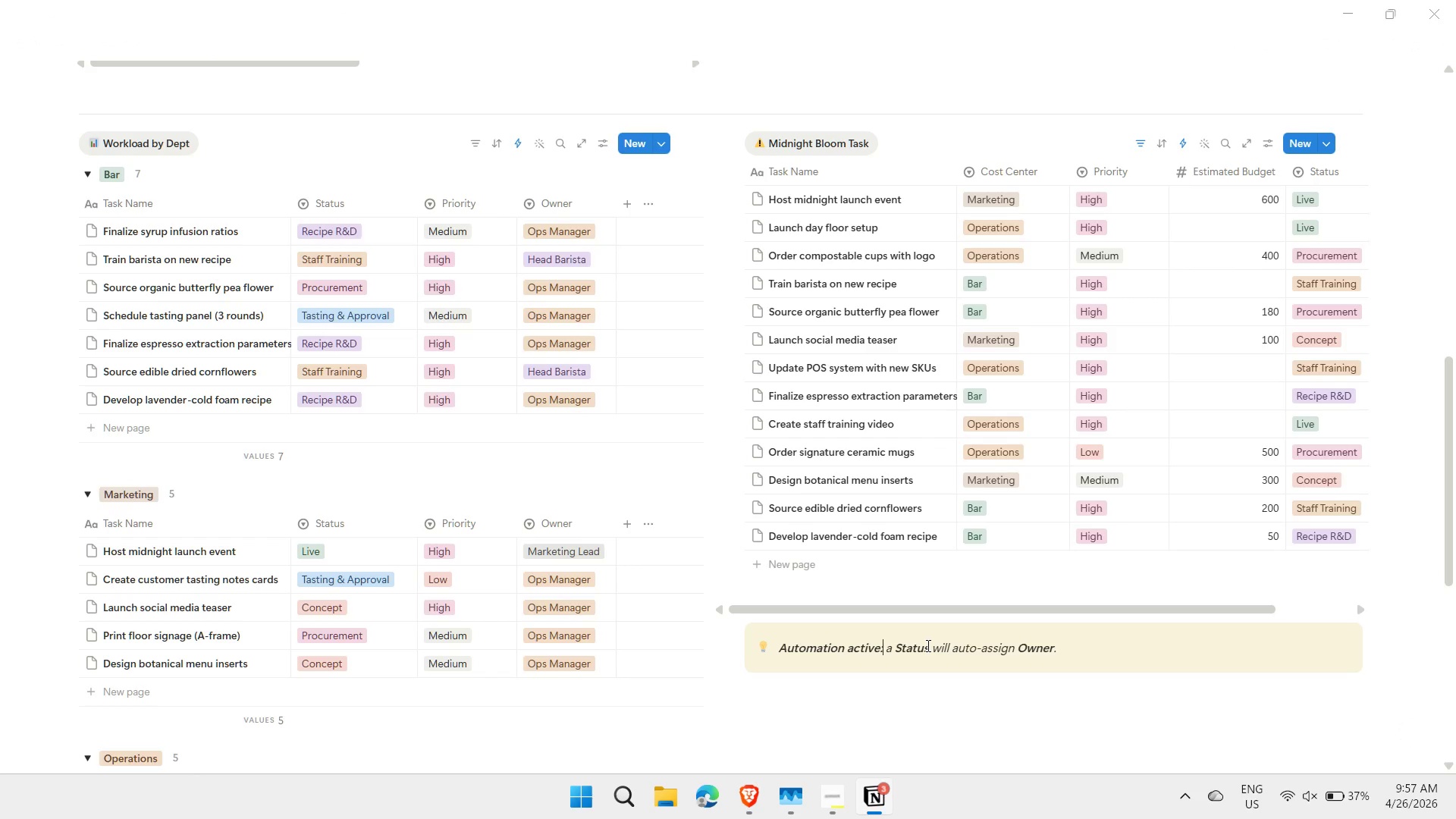 
type( Changing)
 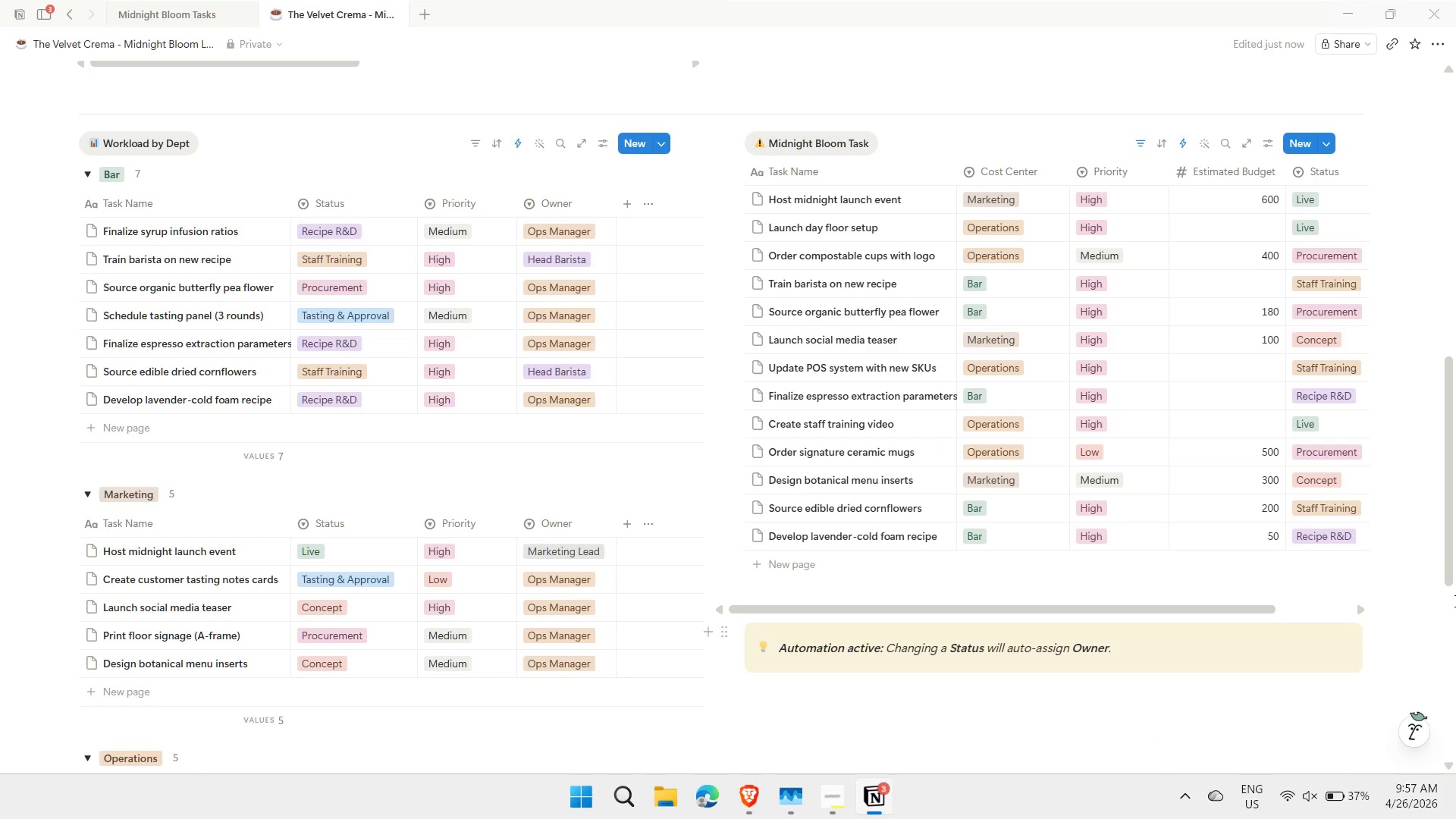 
left_click_drag(start_coordinate=[1450, 567], to_coordinate=[1455, 352])
 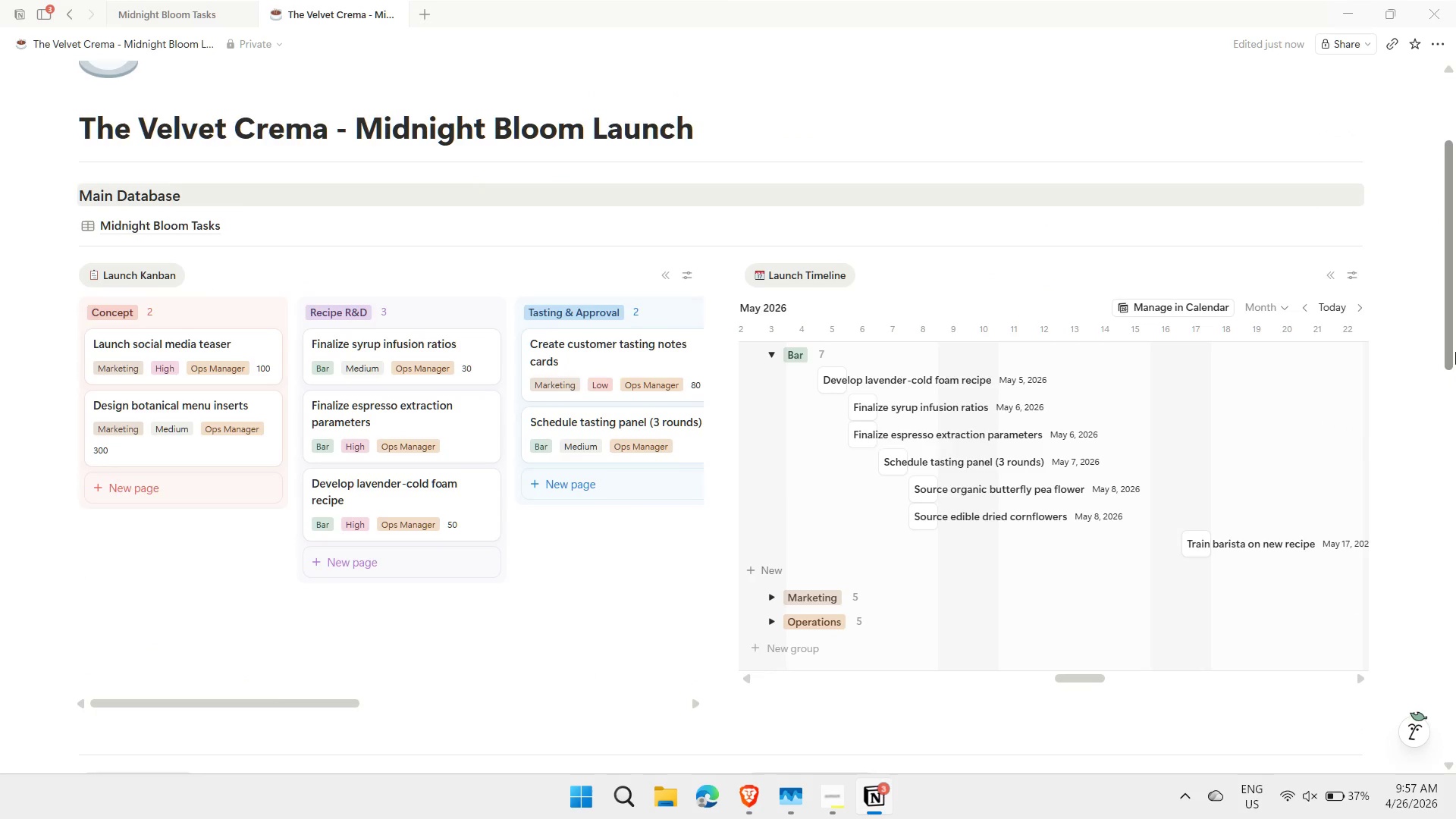 
left_click([1455, 352])
 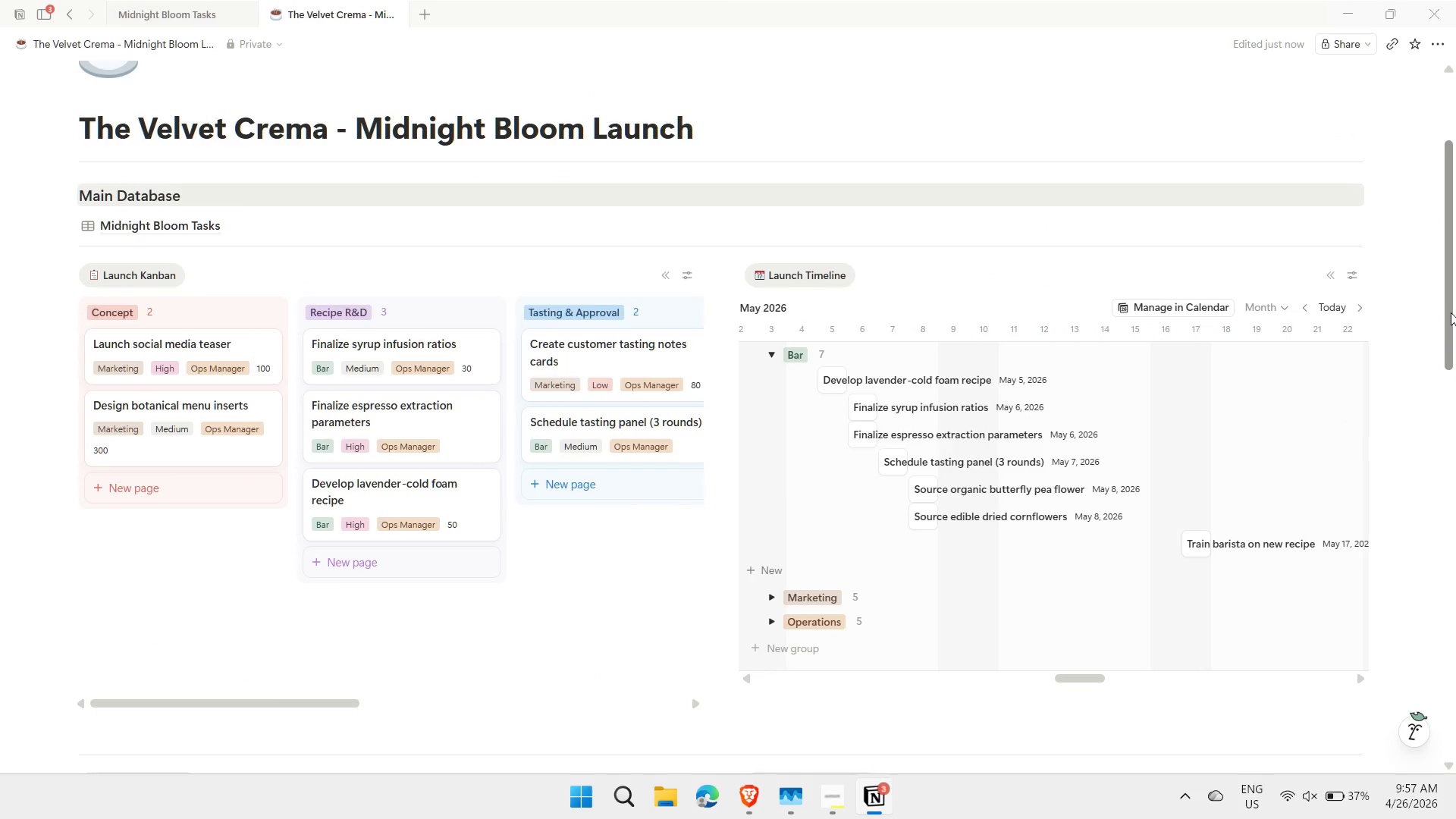 
left_click_drag(start_coordinate=[1451, 312], to_coordinate=[1433, 226])
 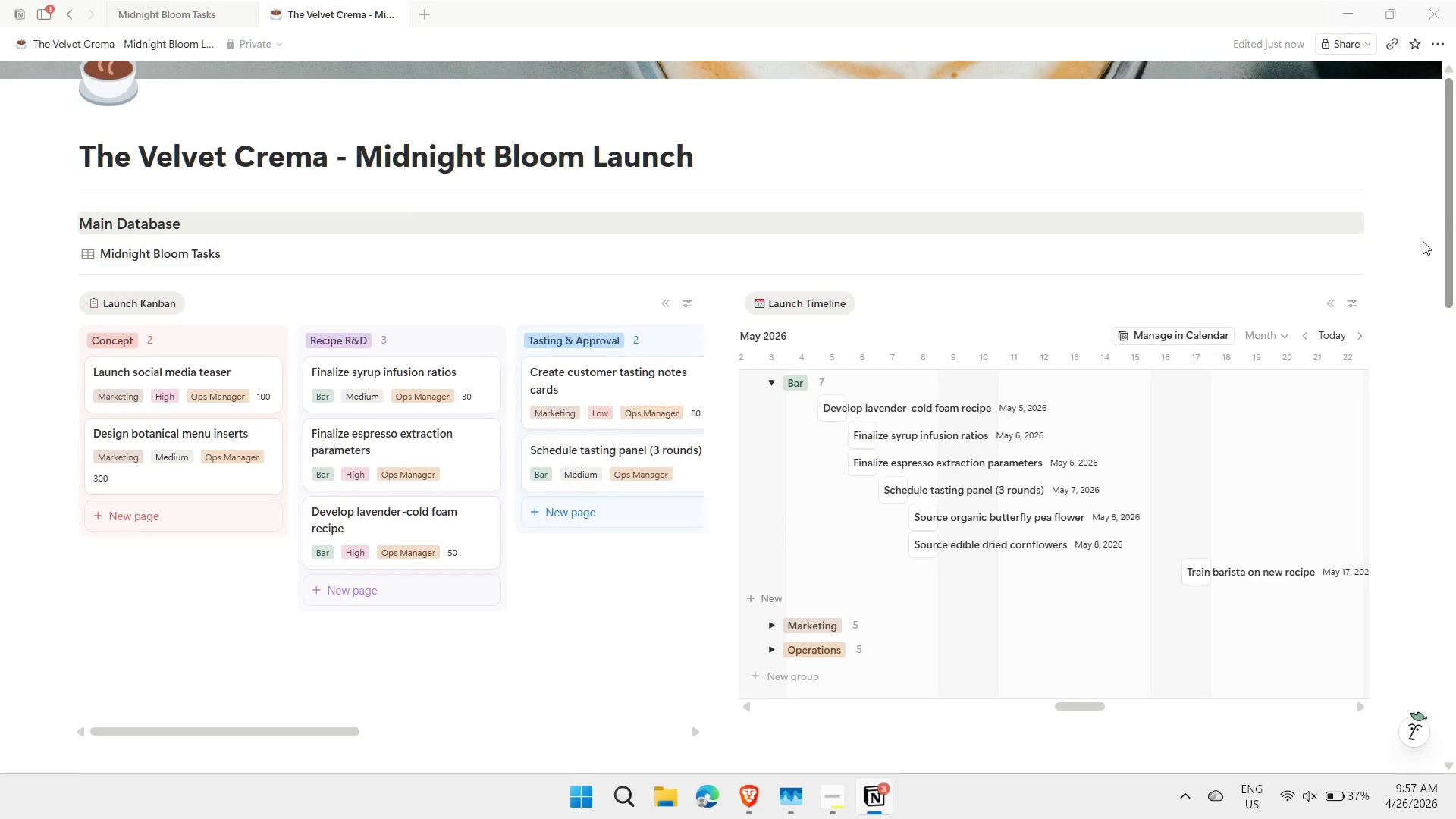 
left_click([1423, 241])
 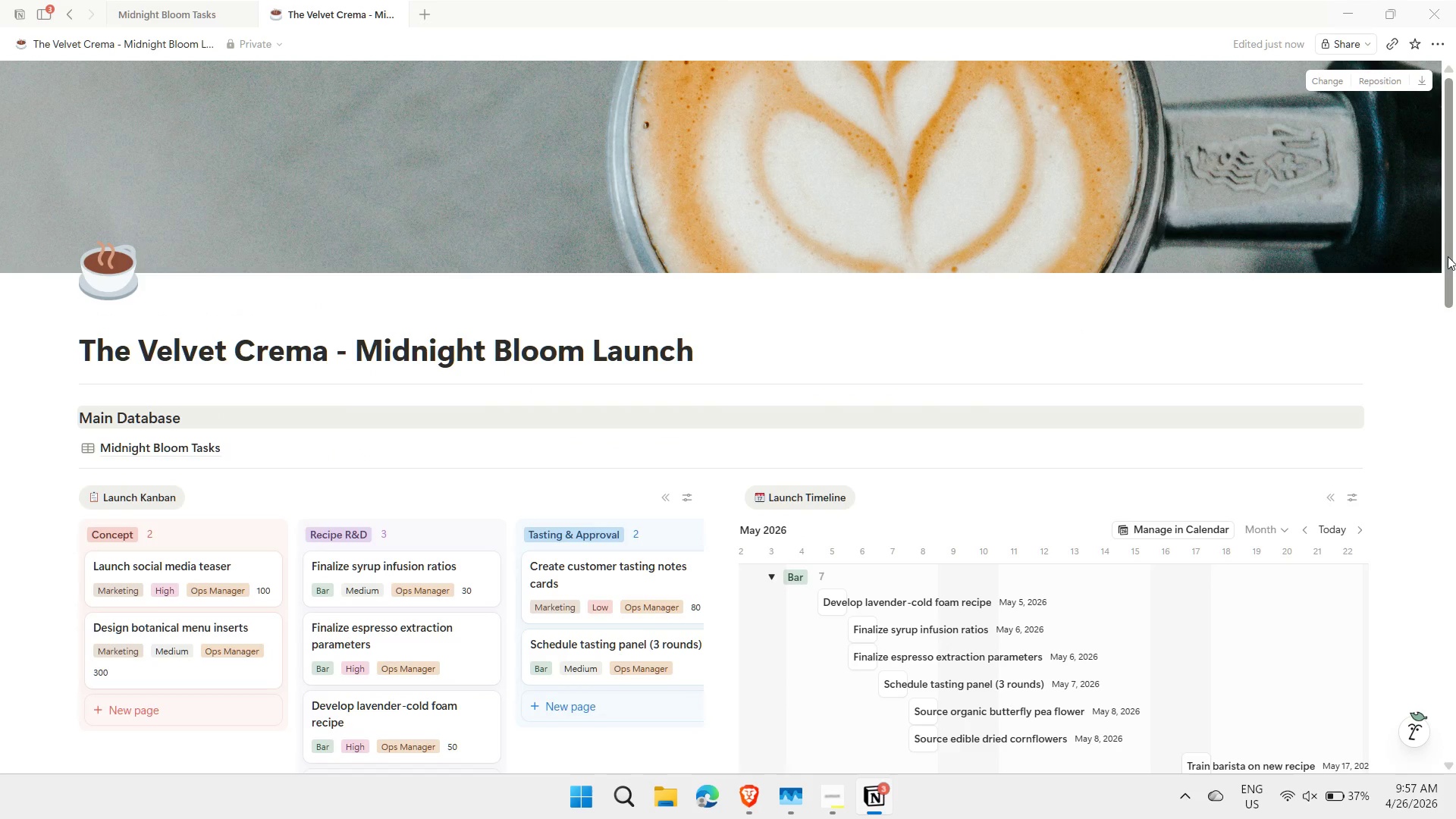 
left_click_drag(start_coordinate=[1449, 259], to_coordinate=[1448, 220])
 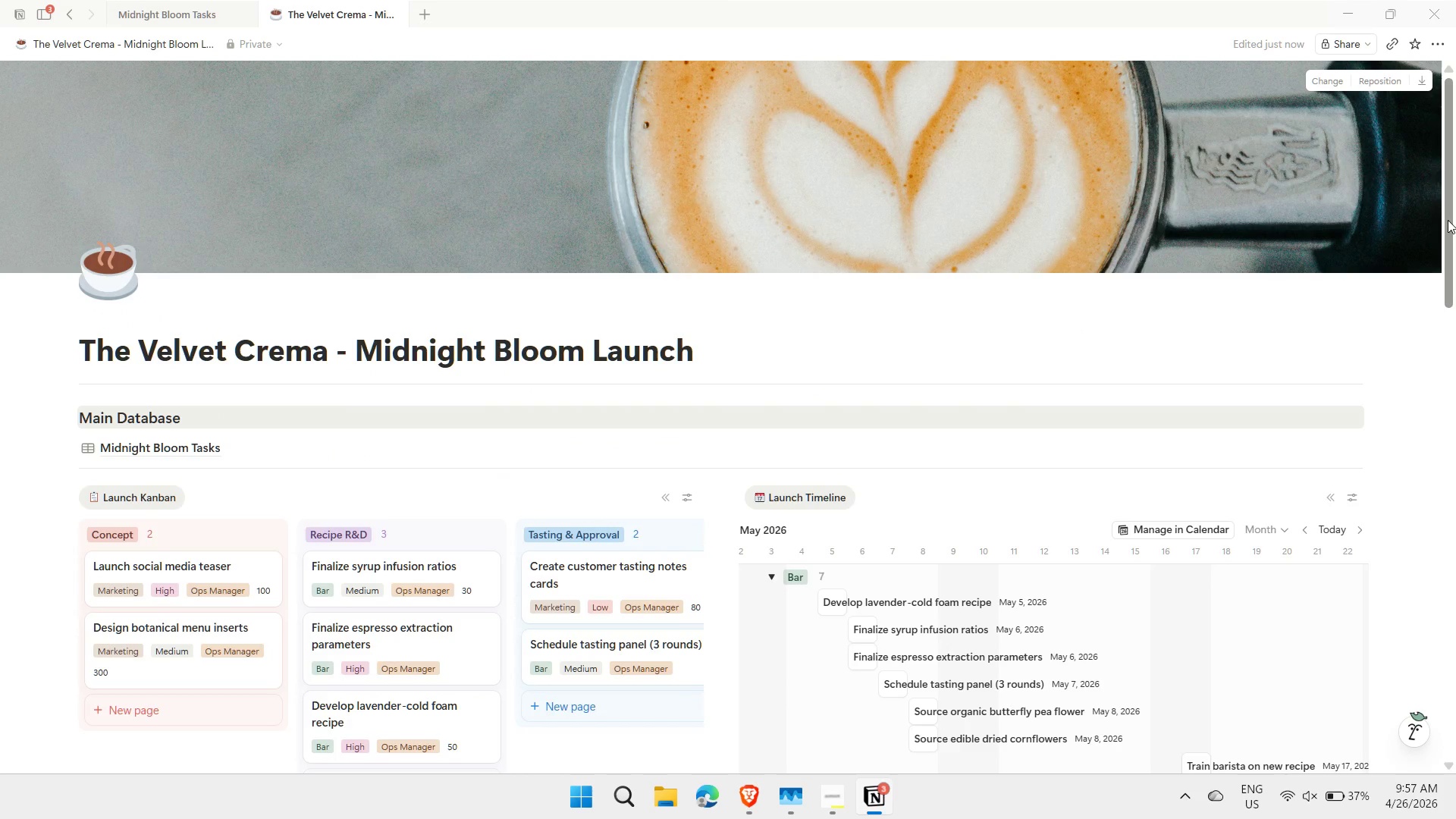 
key(Meta+MetaLeft)
 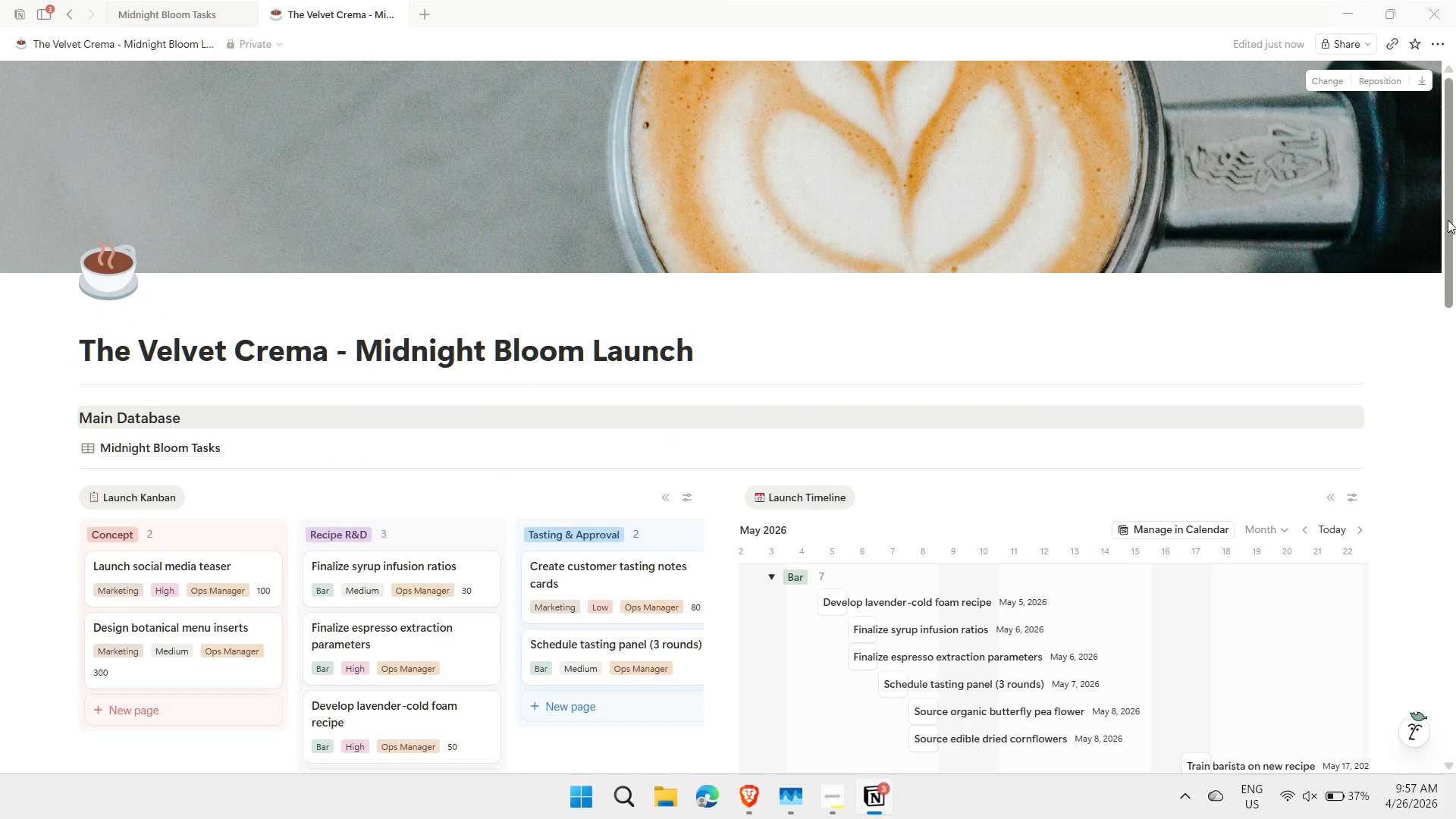 
key(Meta+G)
 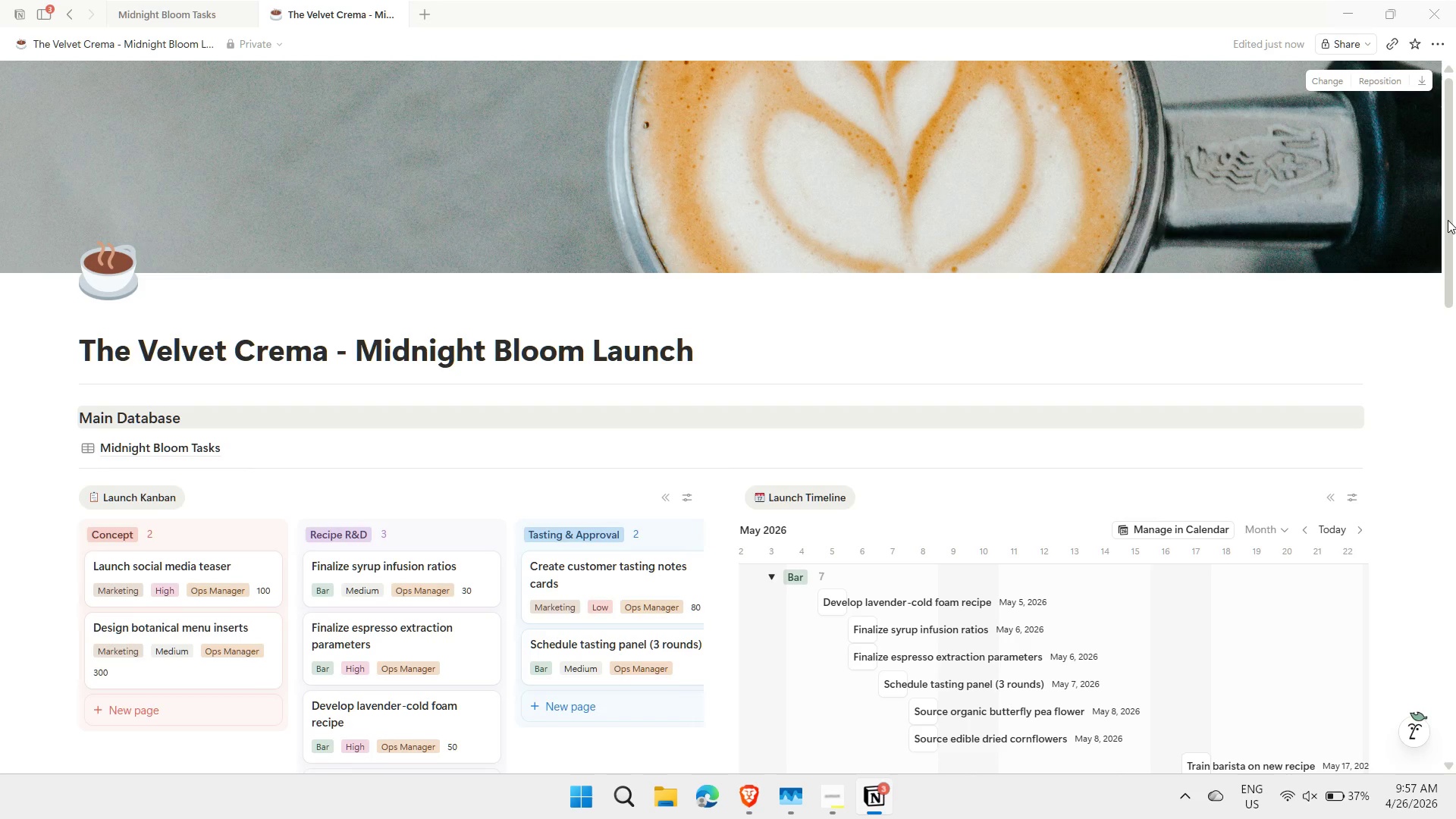 
wait(9.0)
 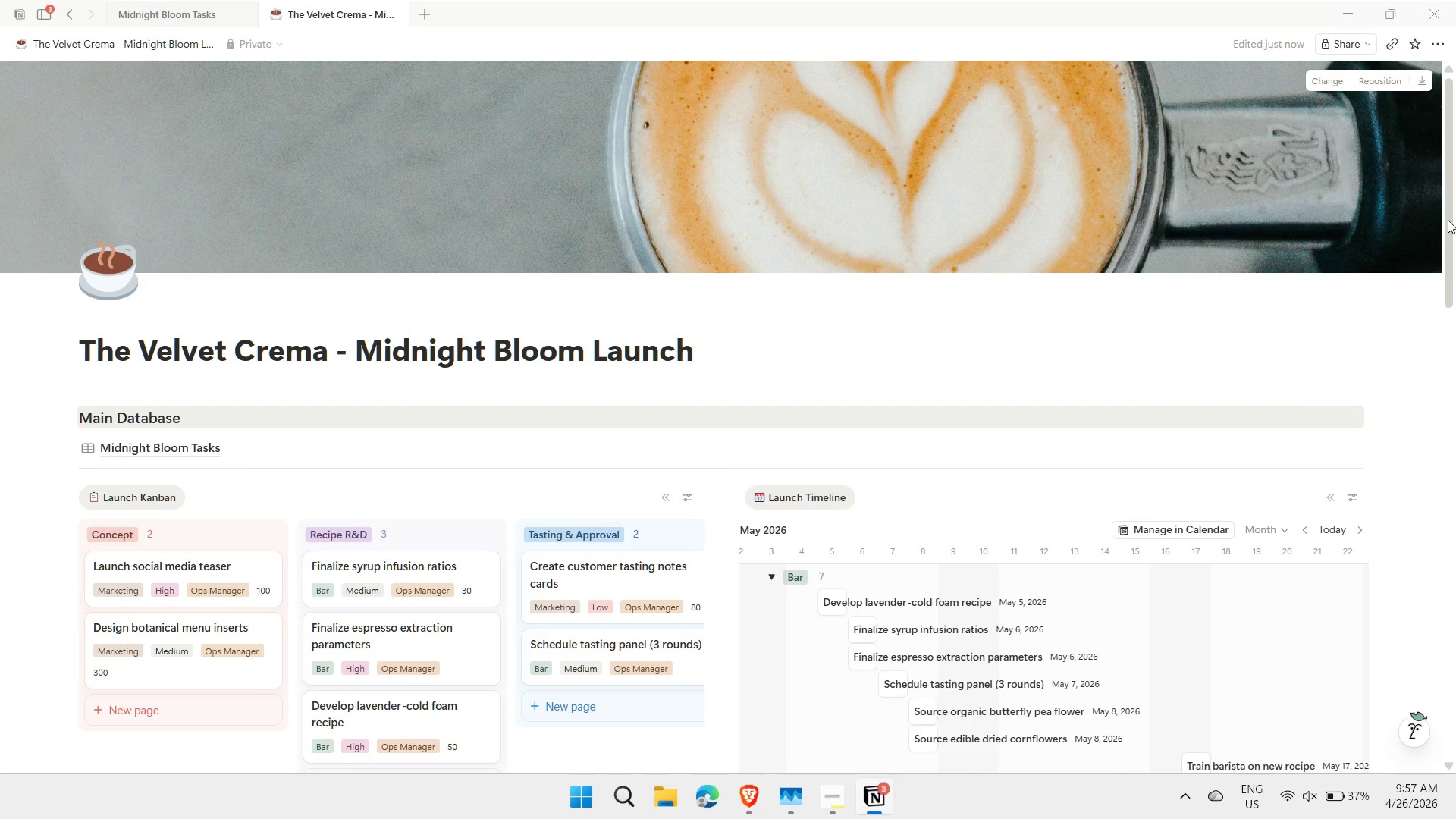 
left_click([209, 85])
 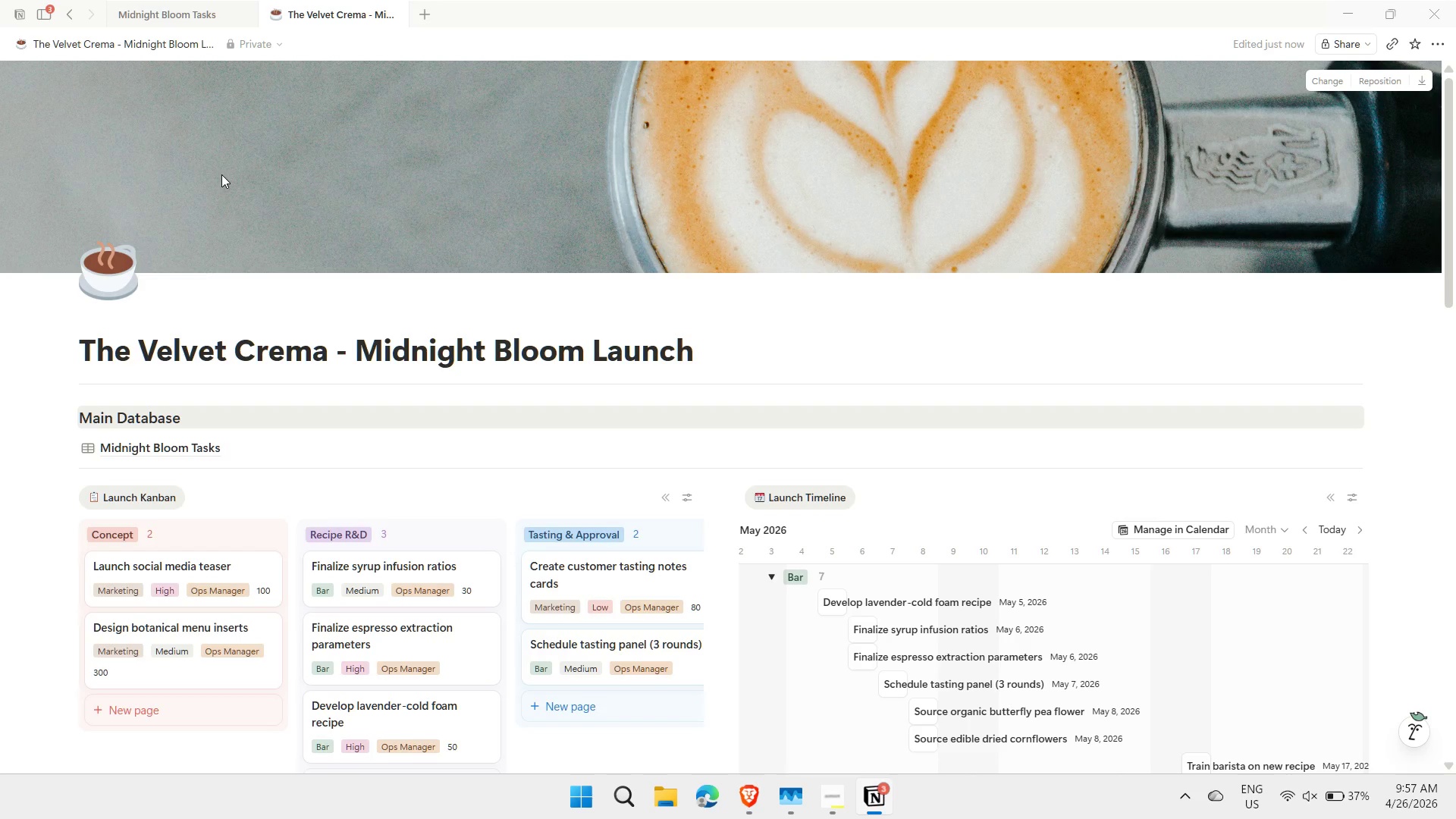 
wait(7.78)
 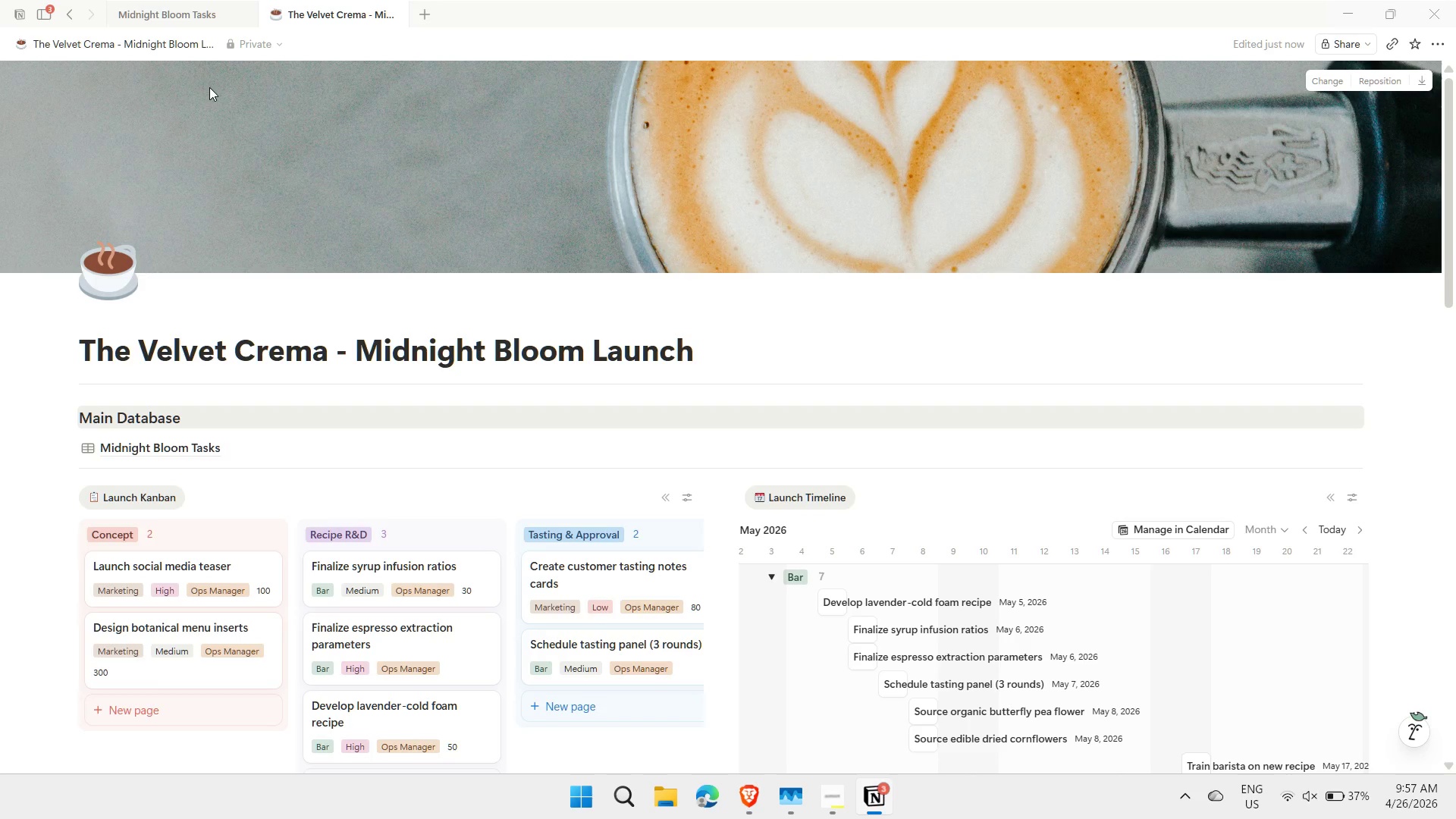 
left_click([1152, 347])
 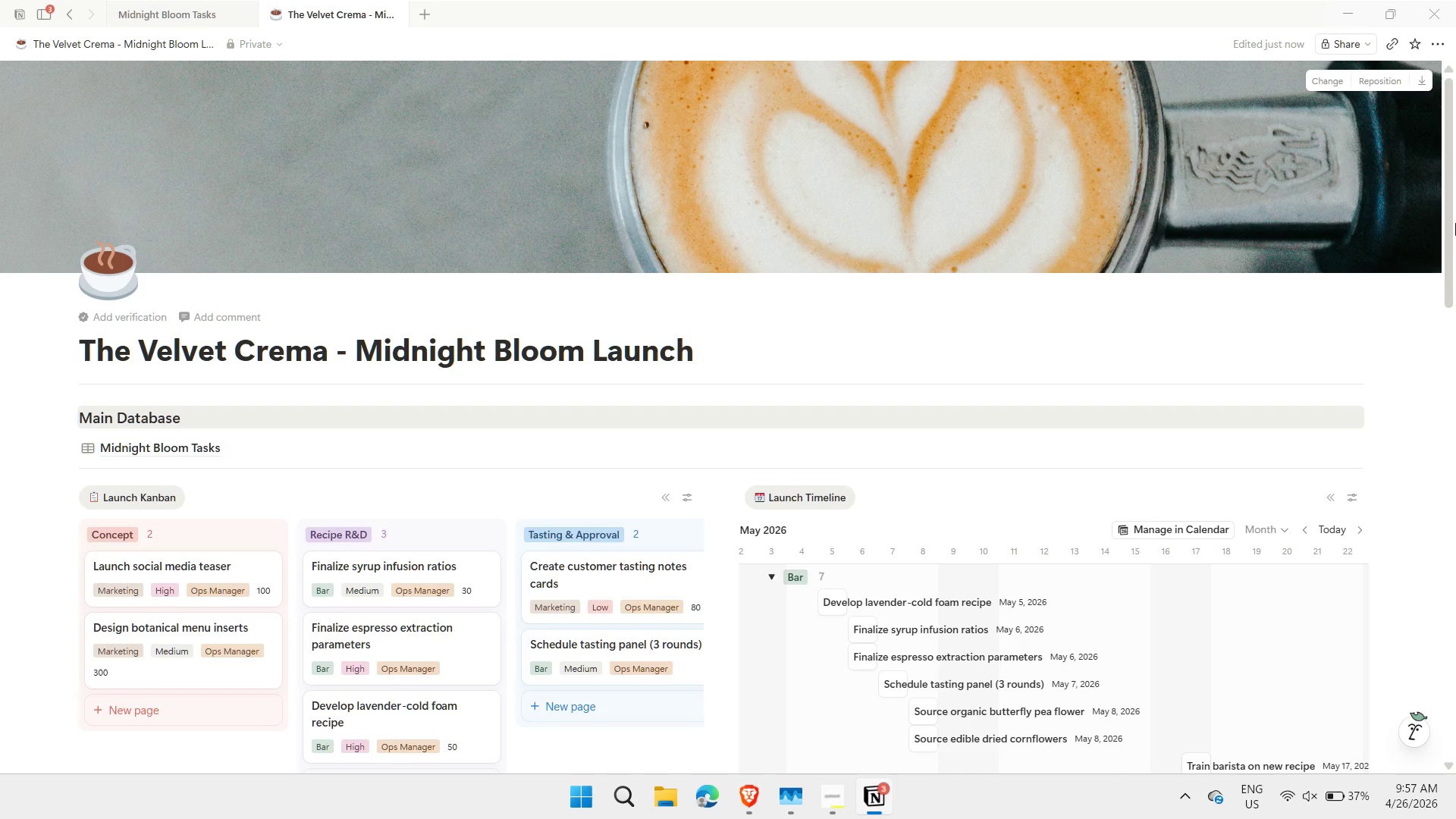 
left_click_drag(start_coordinate=[1449, 221], to_coordinate=[1455, 272])
 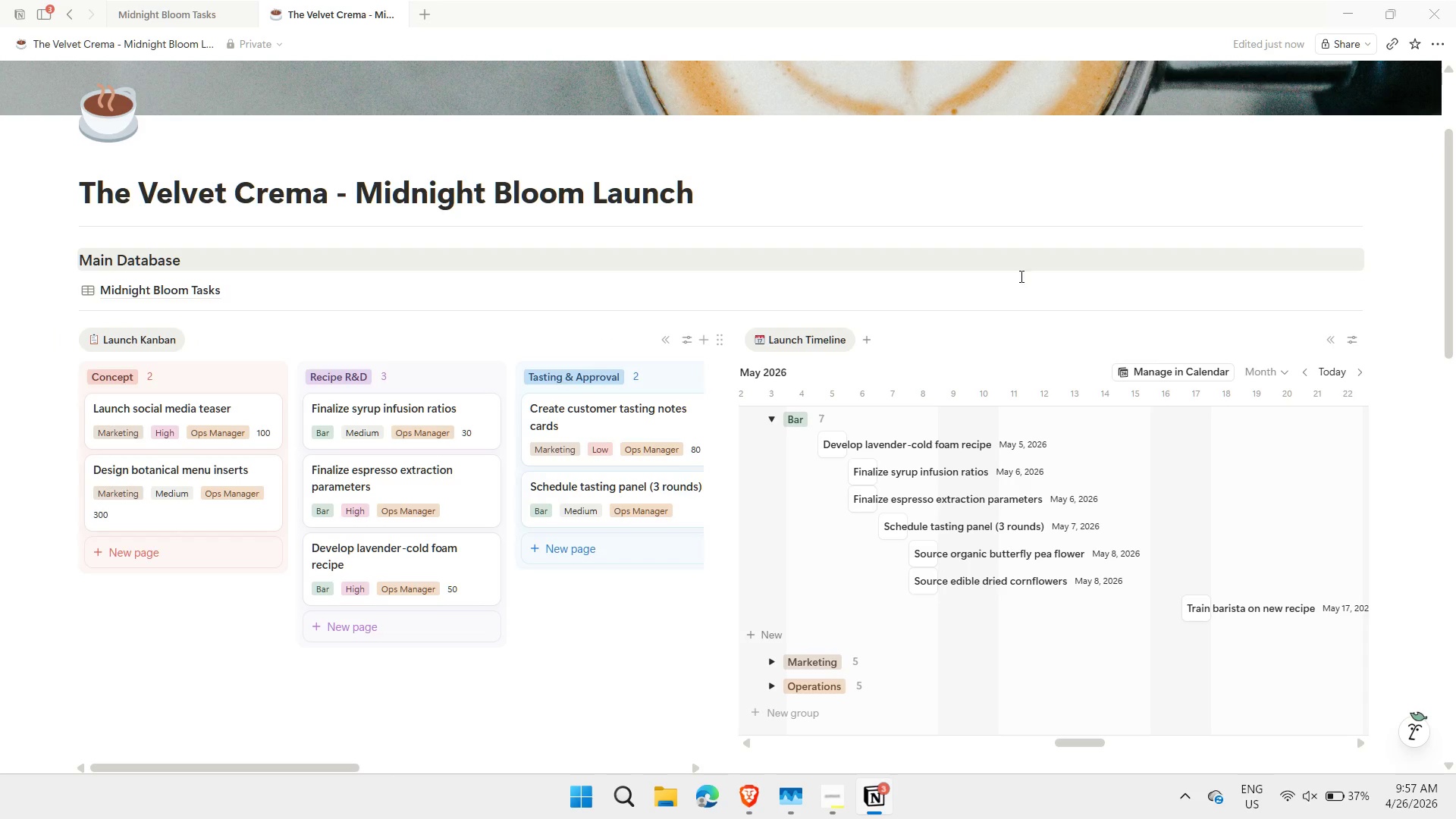 
wait(6.53)
 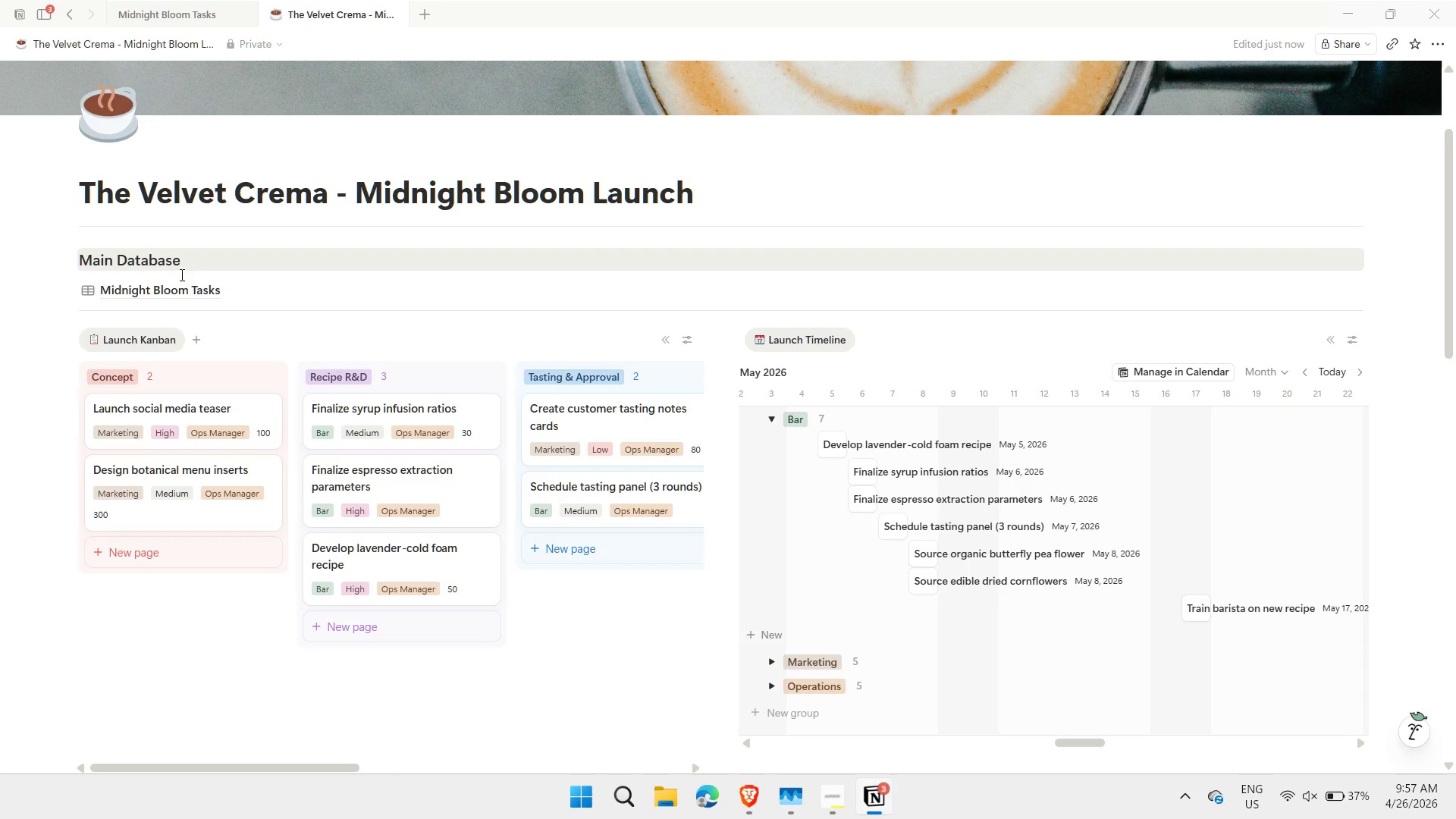 
left_click_drag(start_coordinate=[1451, 211], to_coordinate=[1455, 249])
 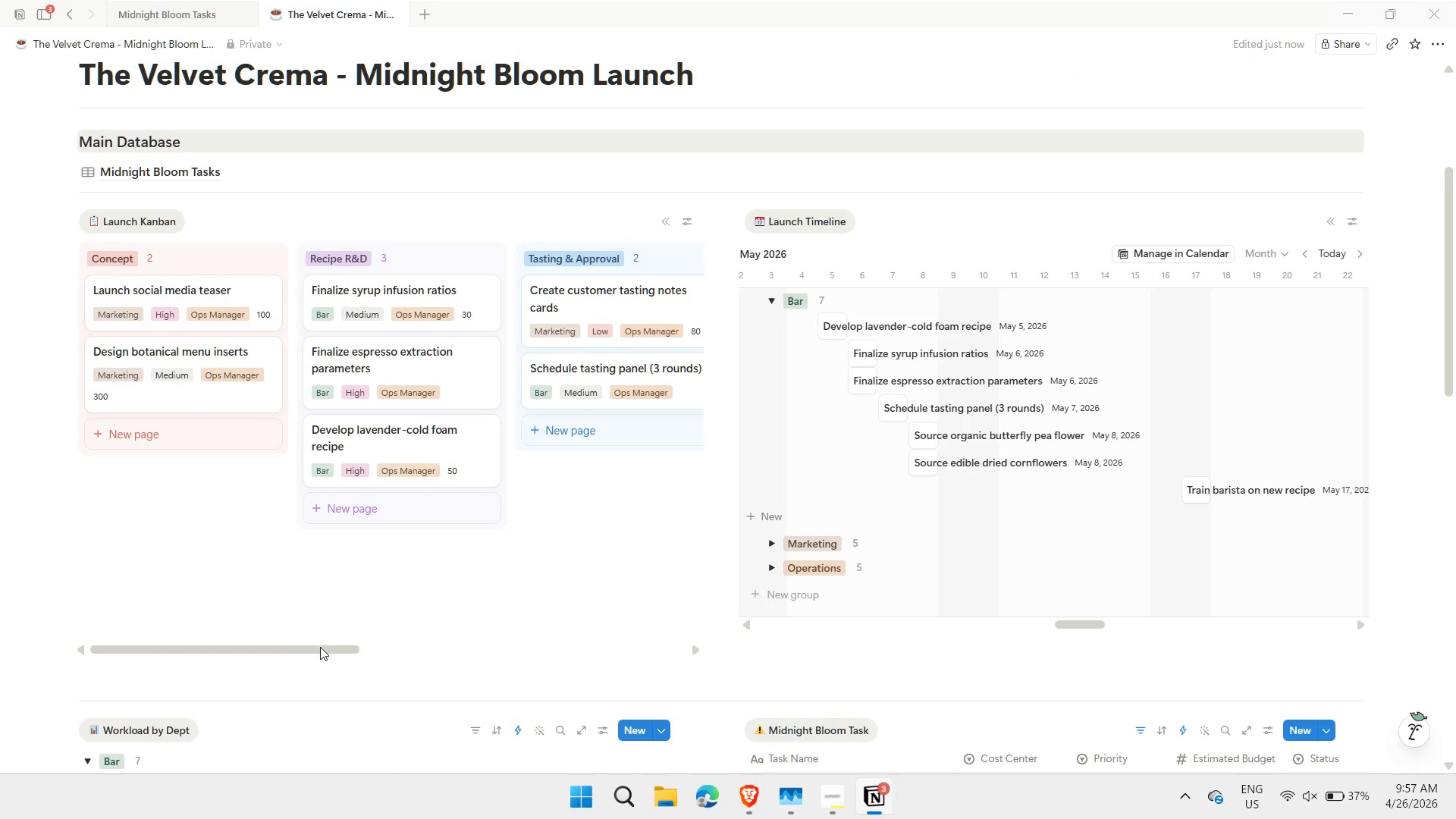 
left_click_drag(start_coordinate=[320, 647], to_coordinate=[272, 658])
 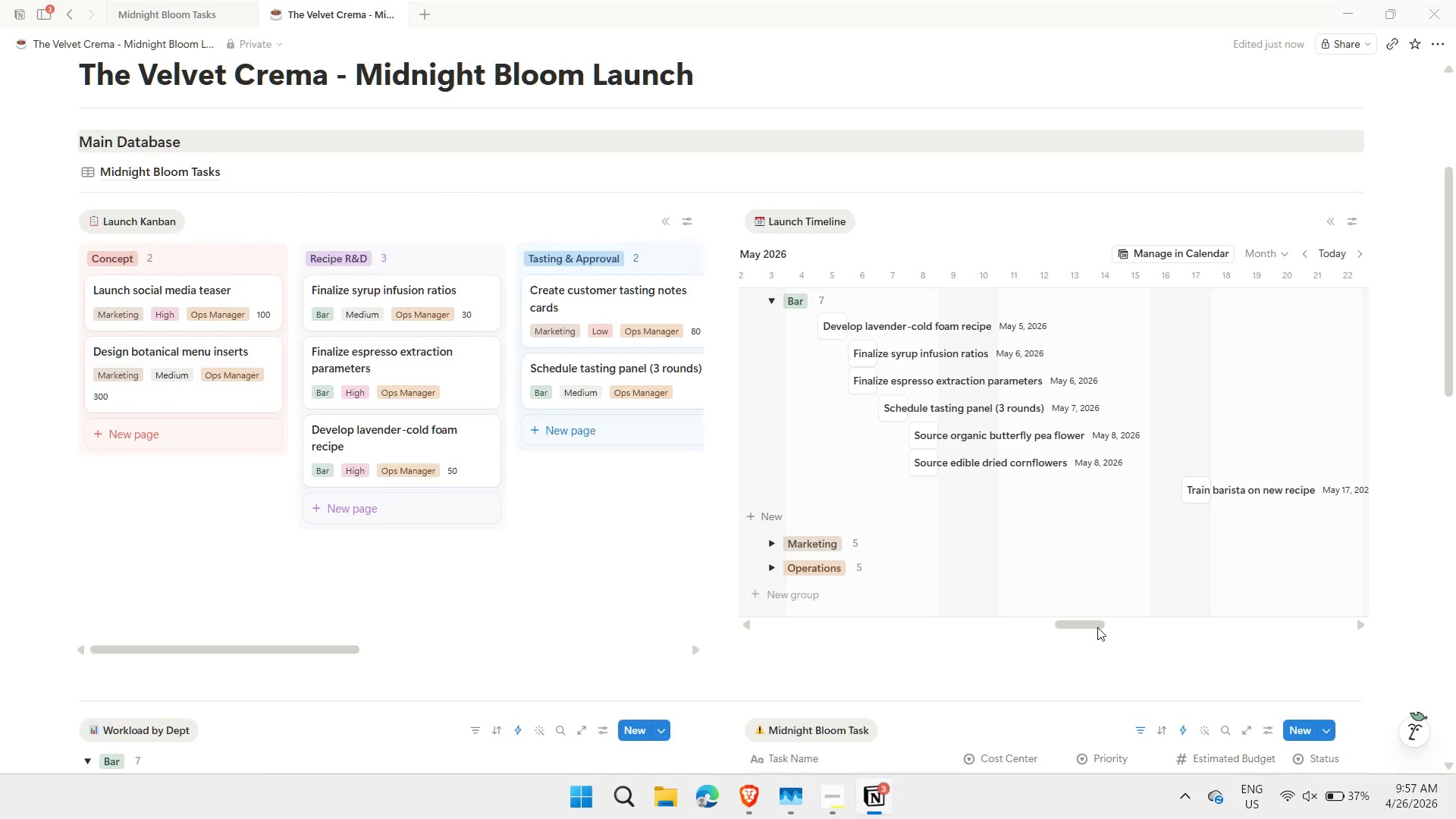 
left_click_drag(start_coordinate=[1091, 627], to_coordinate=[1093, 644])
 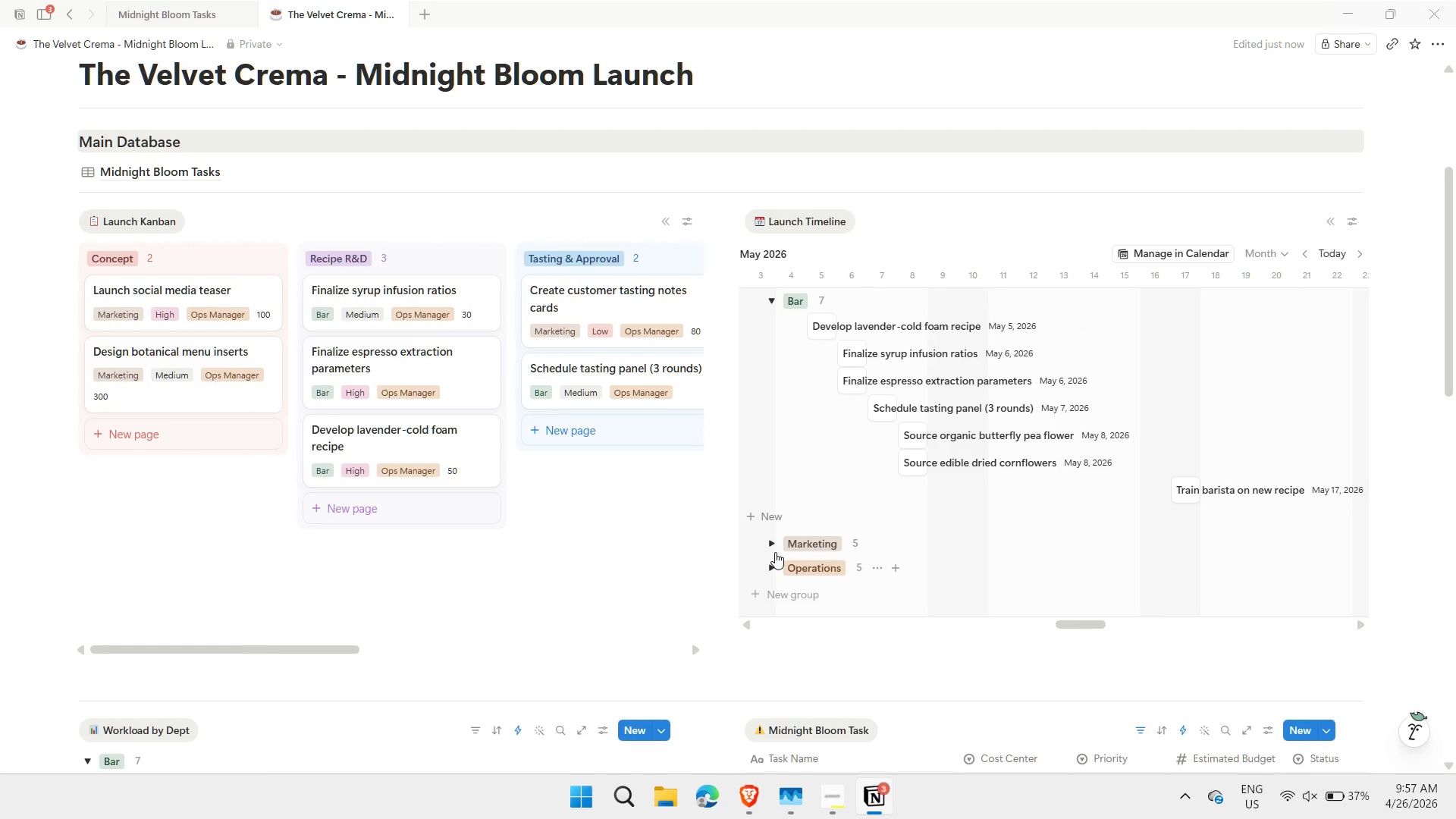 
left_click([772, 547])
 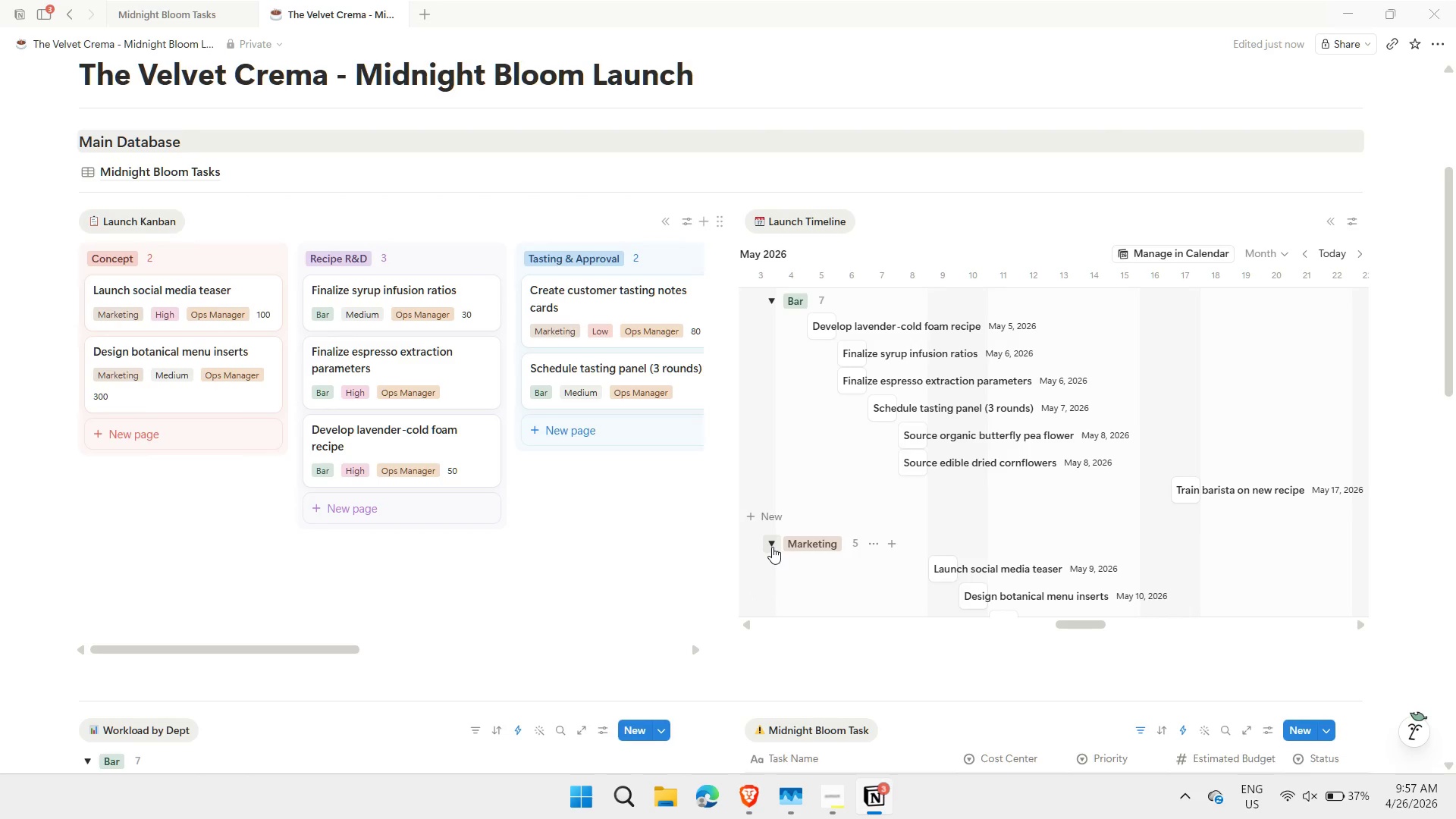 
left_click([772, 547])
 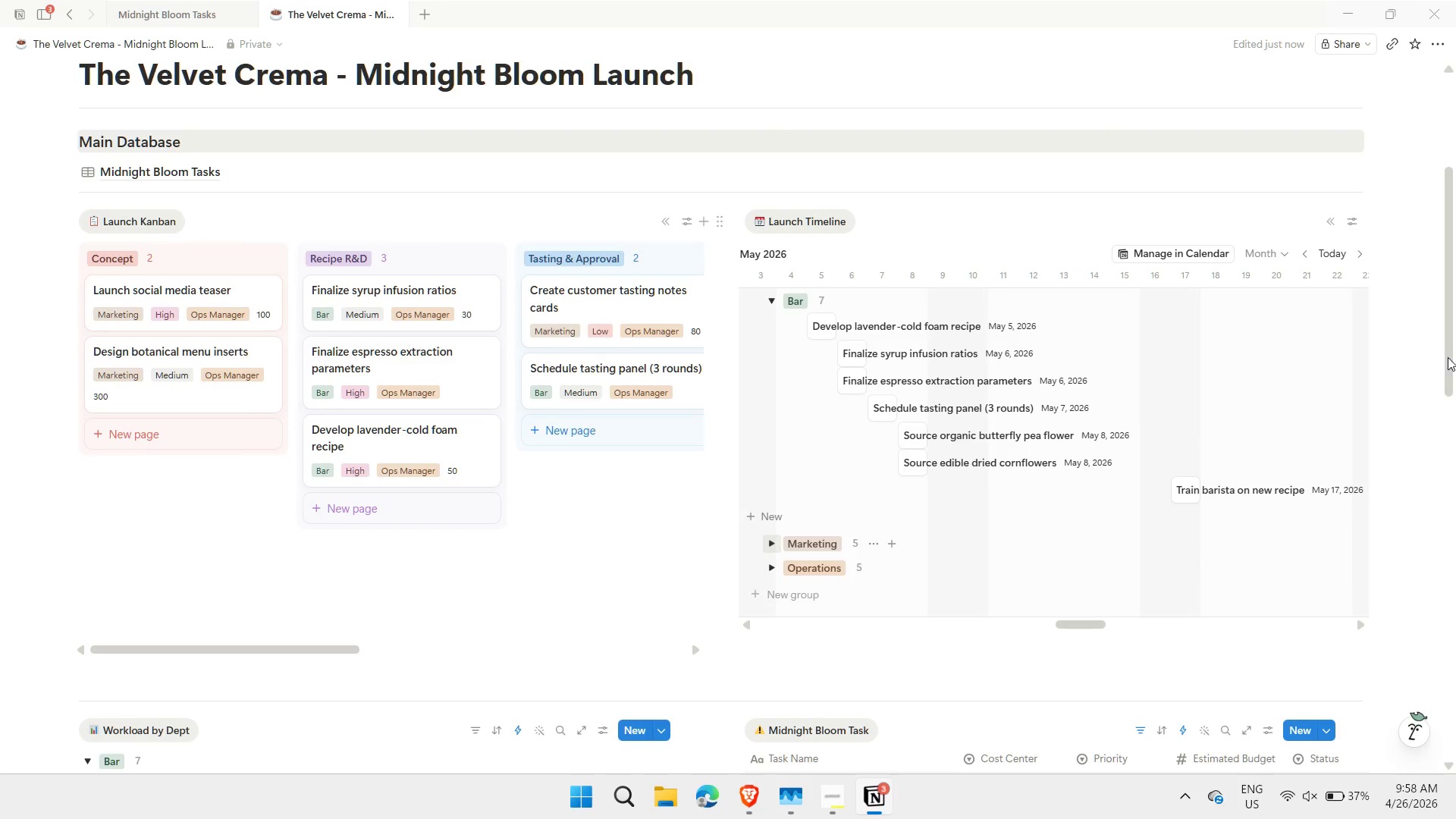 
left_click_drag(start_coordinate=[1448, 355], to_coordinate=[1455, 543])
 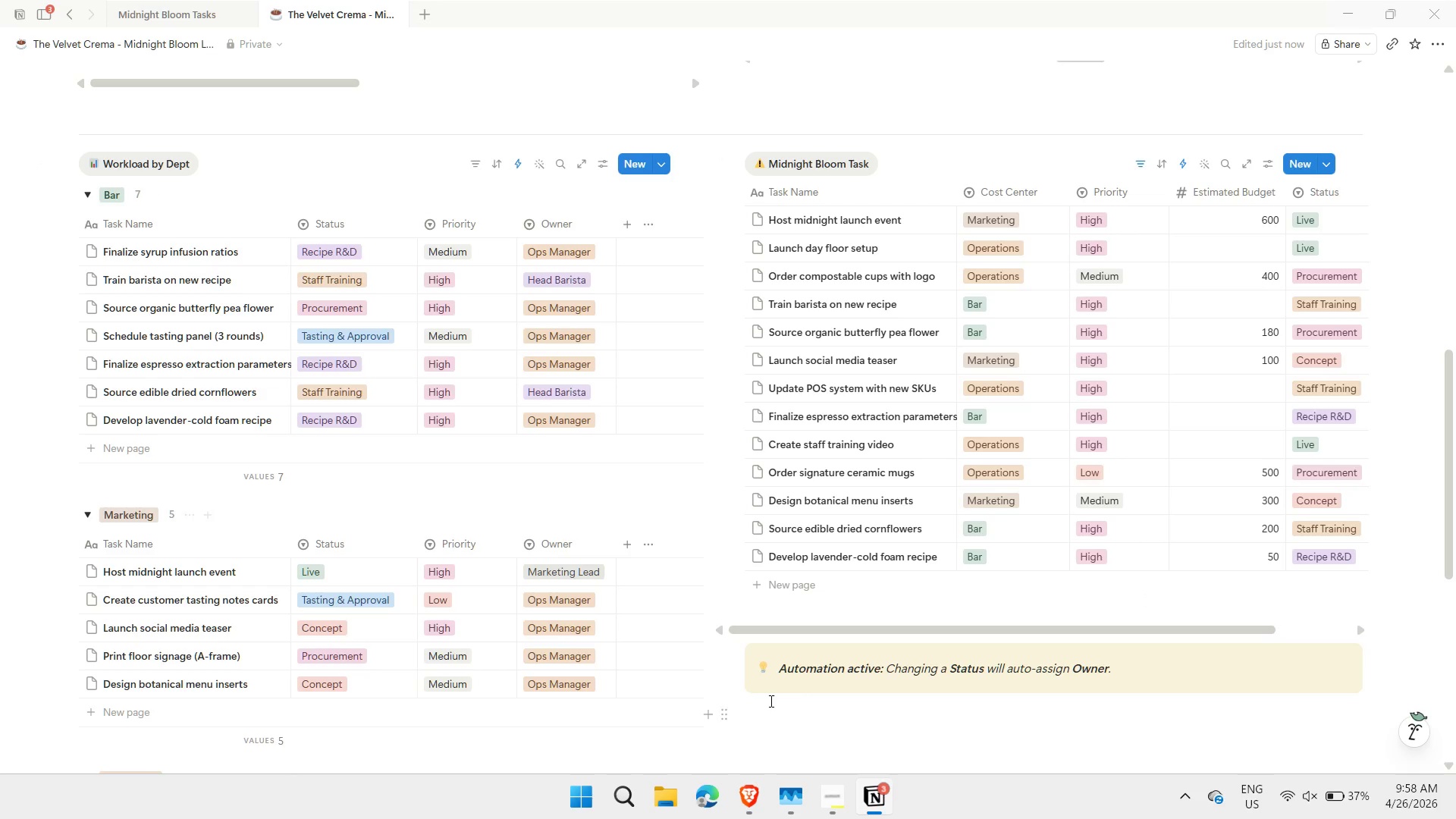 
wait(10.38)
 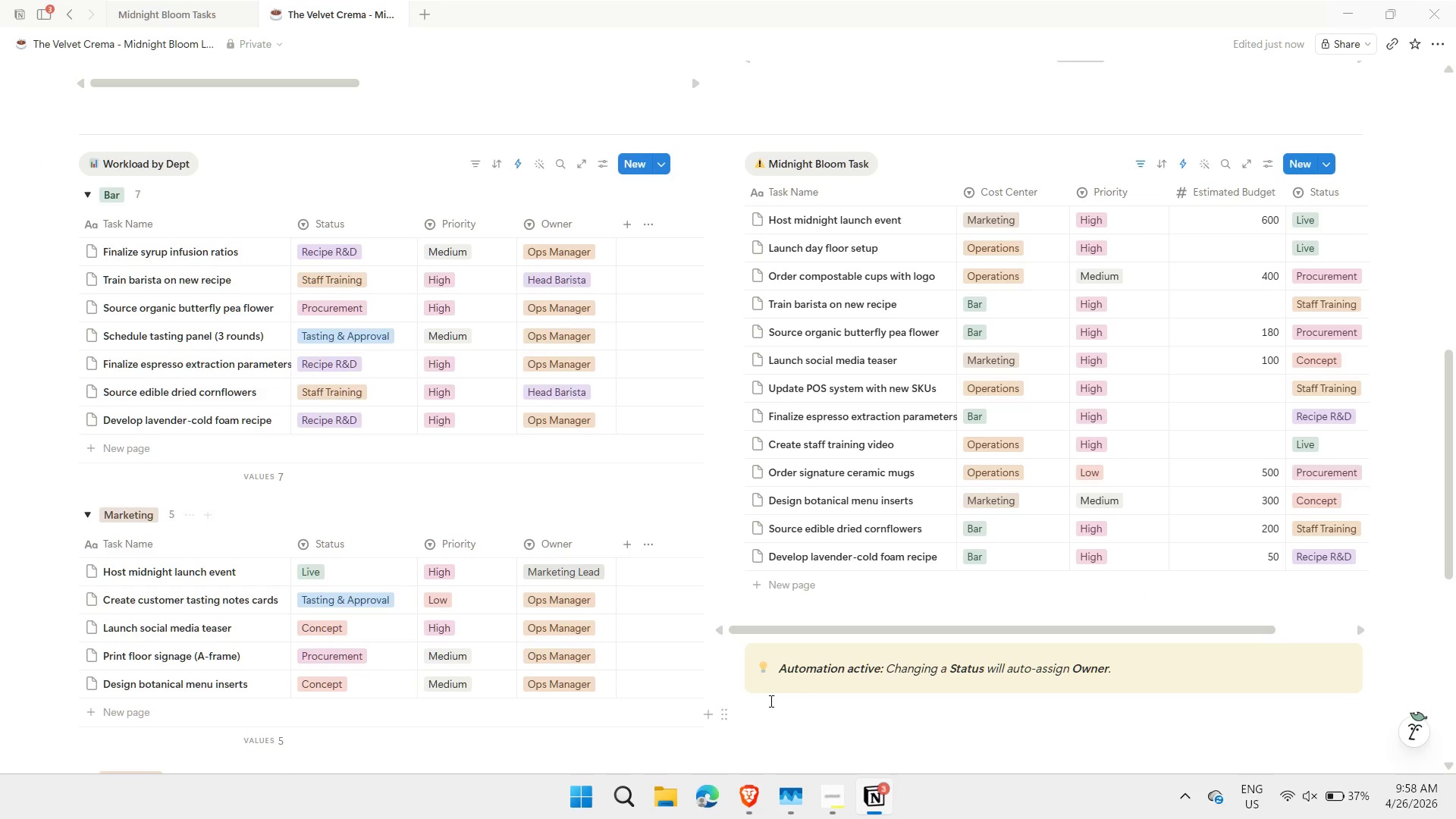 
left_click([150, 9])
 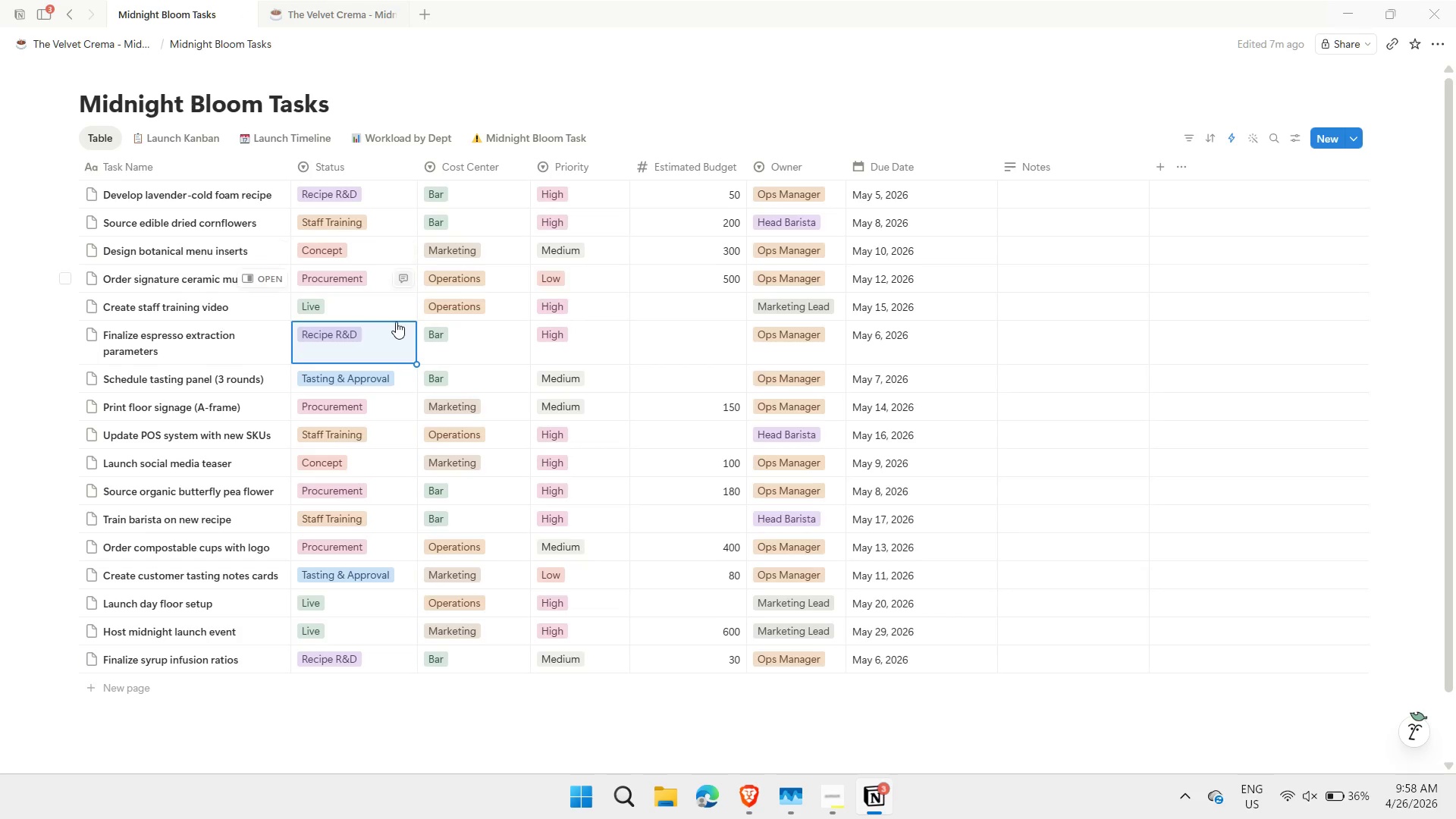 
left_click([376, 278])
 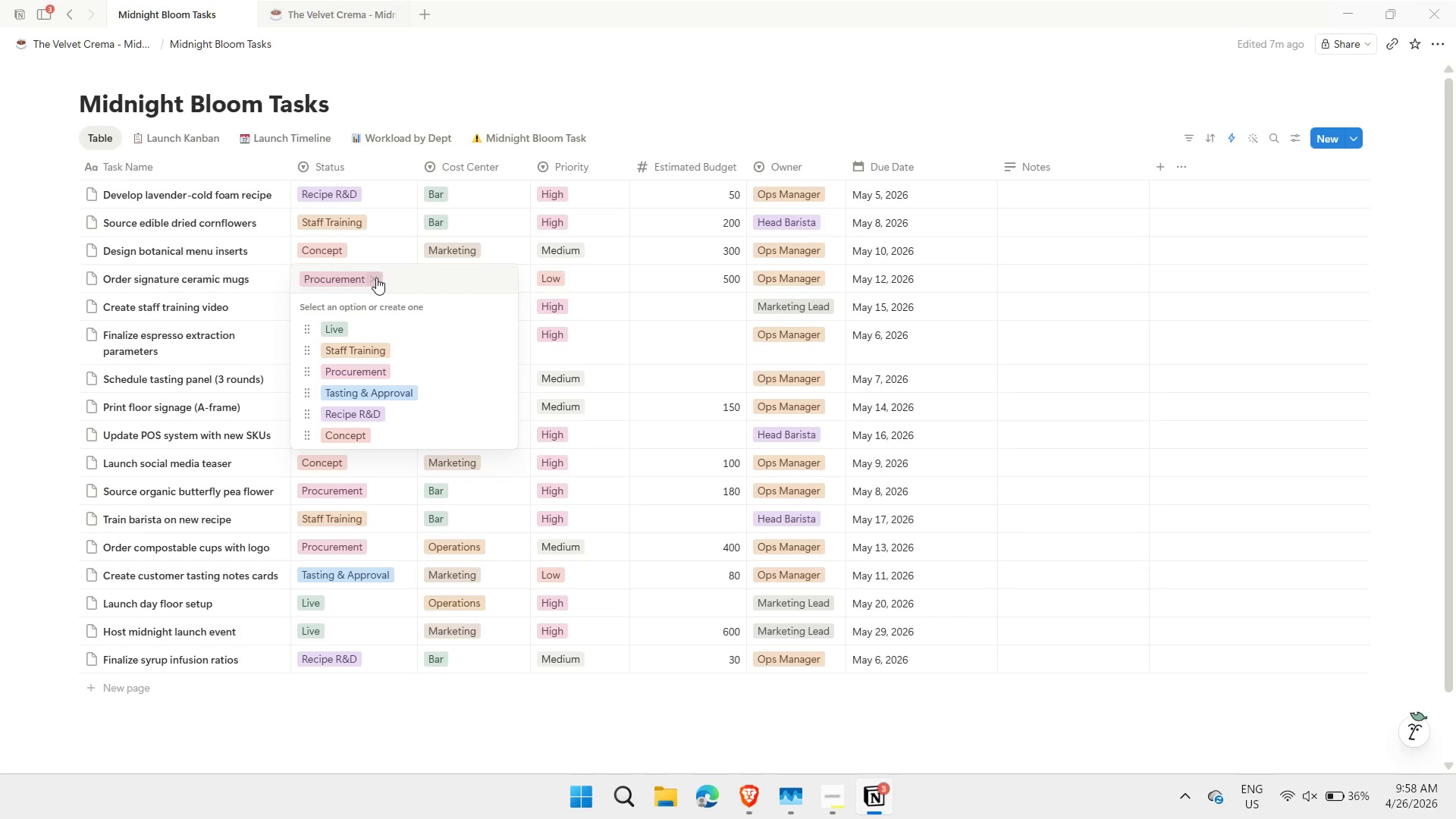 
type(st)
 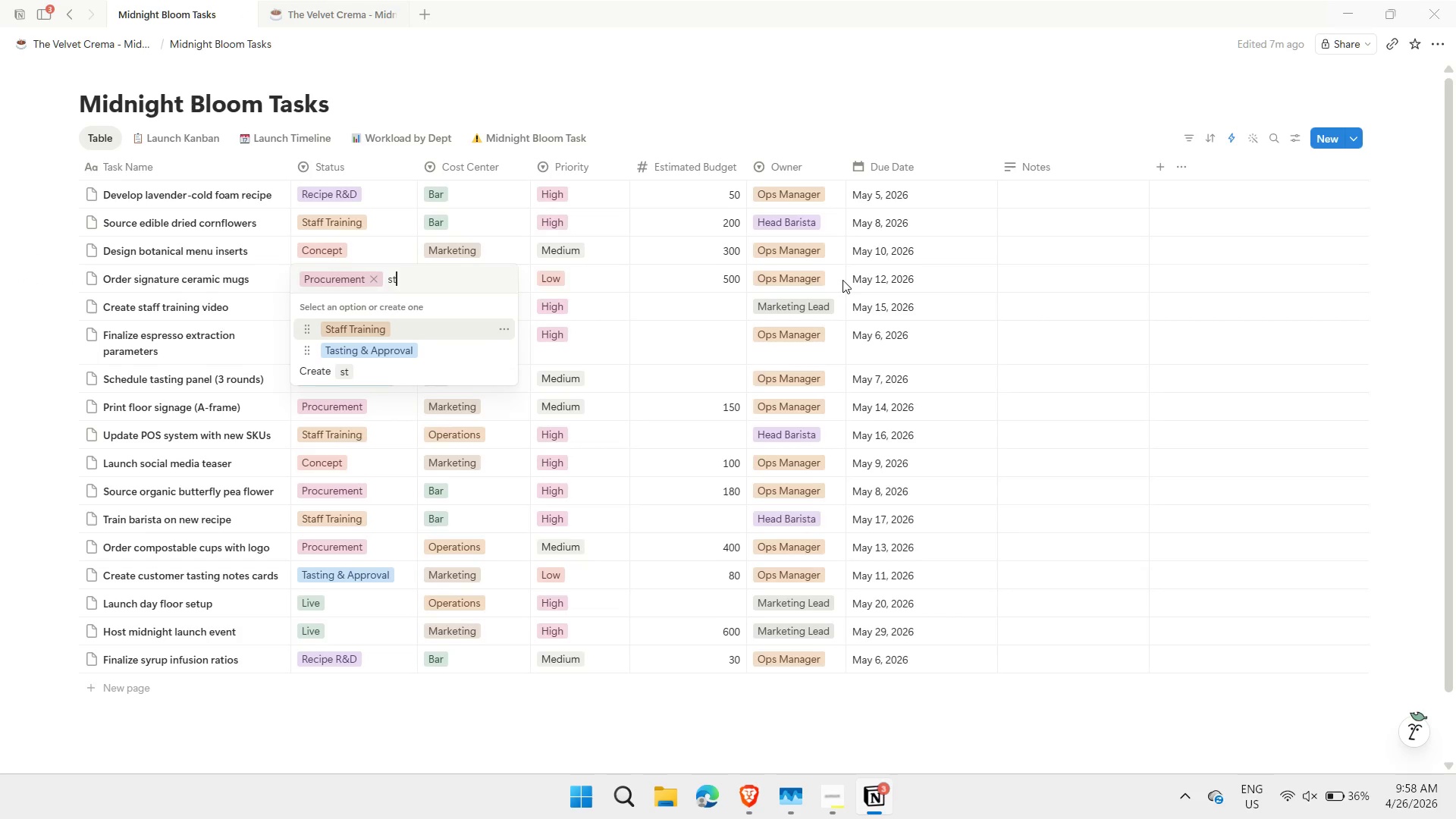 
type(aff)
 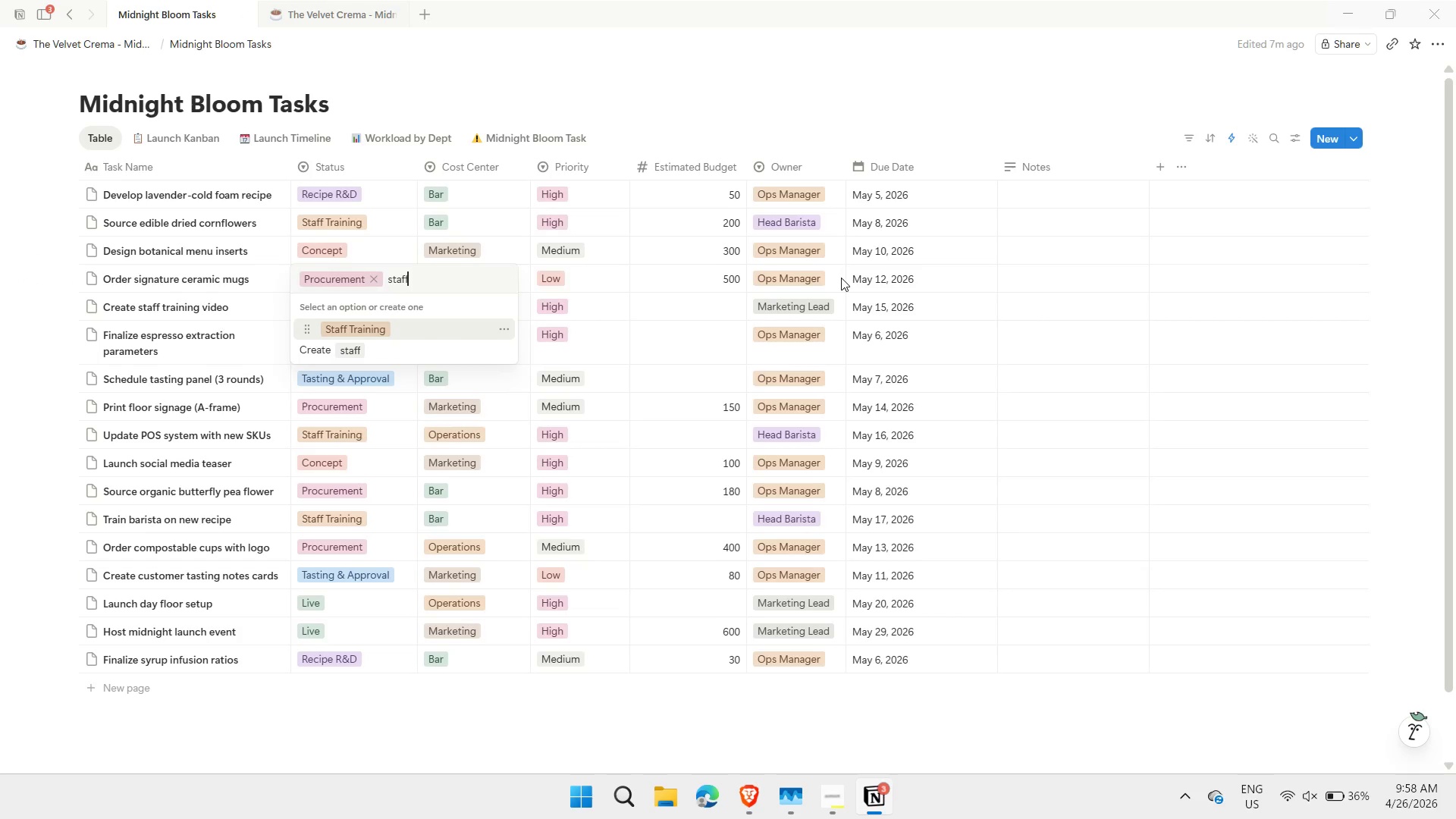 
key(Enter)
 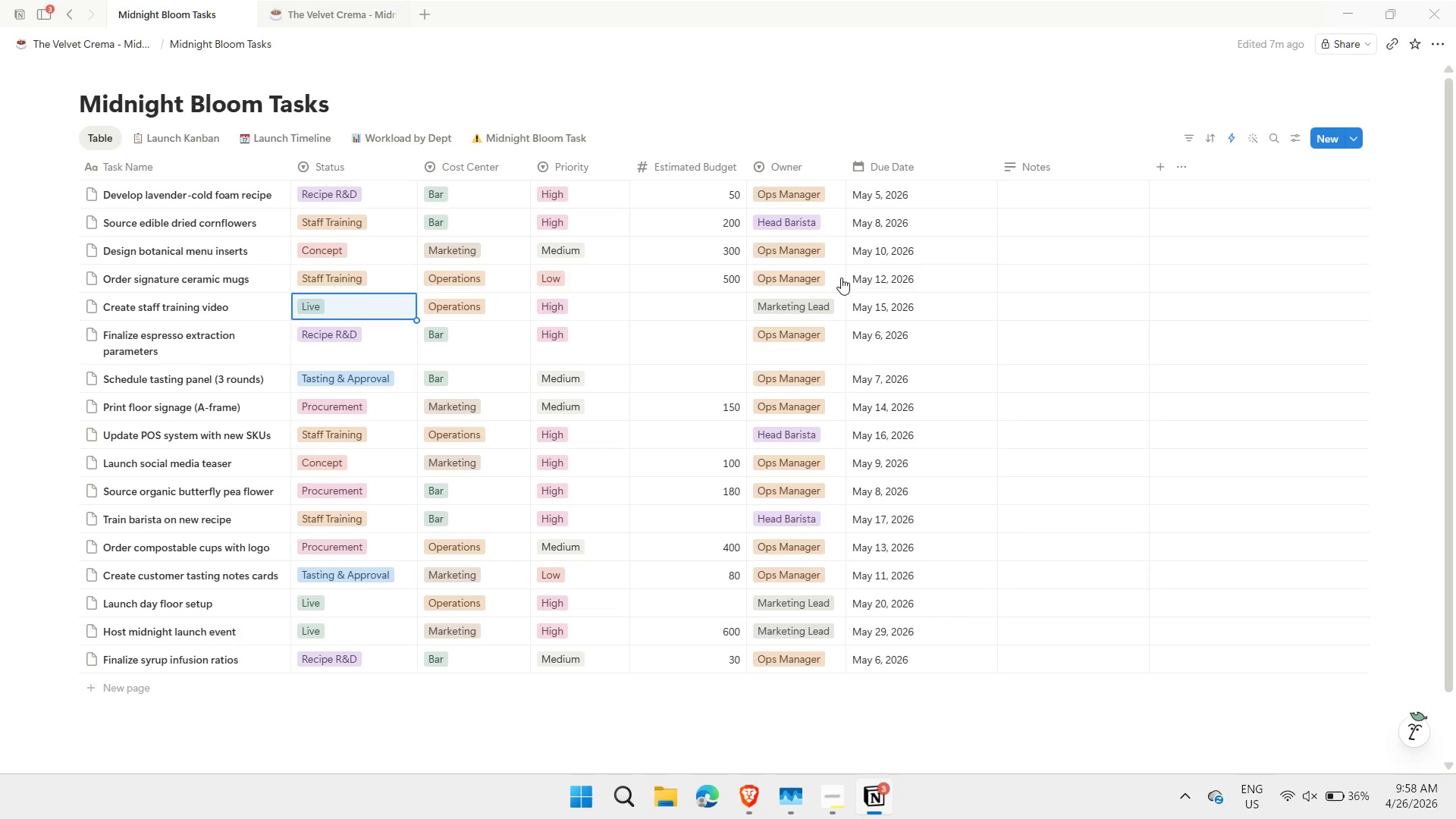 
wait(5.56)
 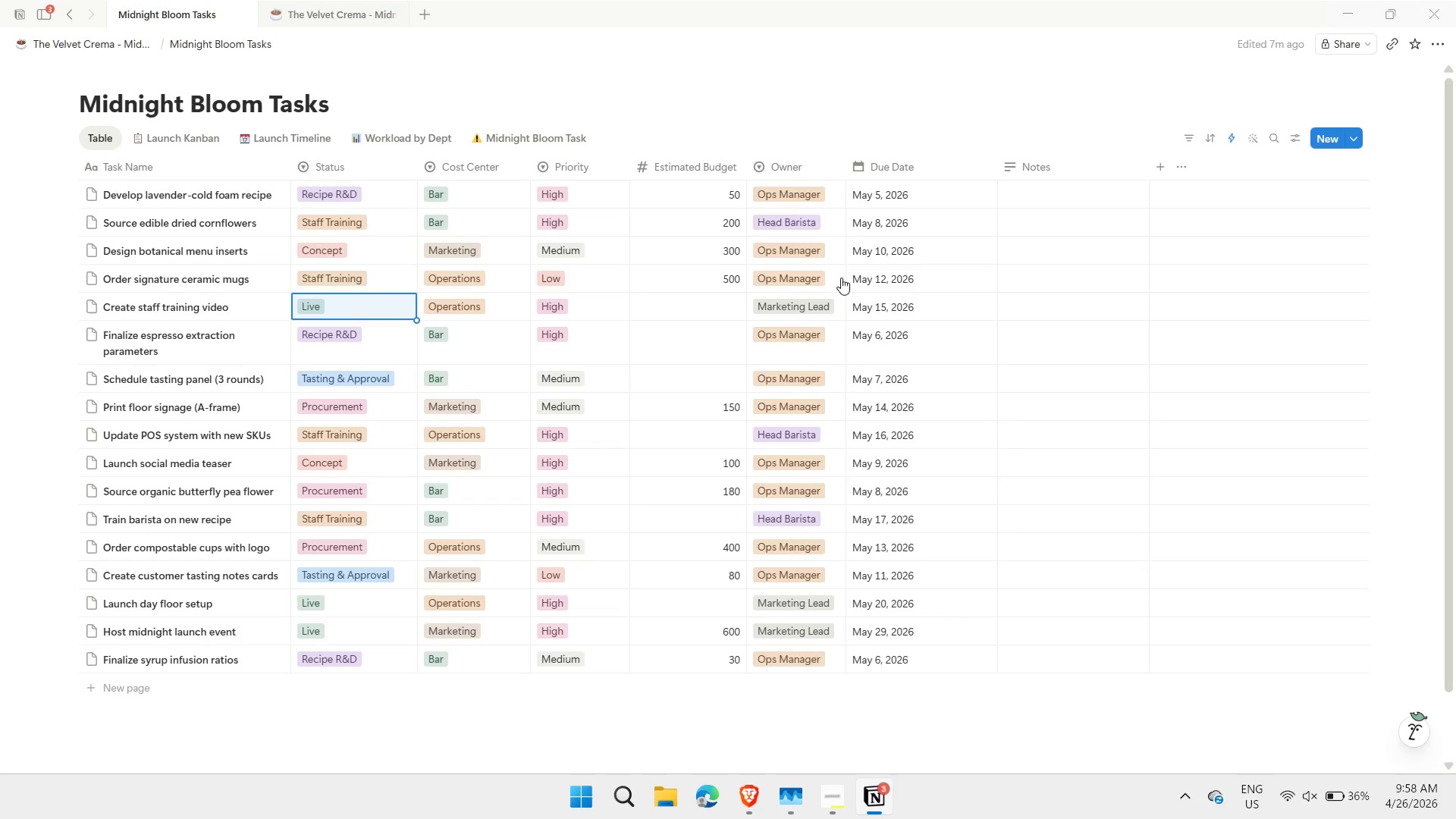 
key(Enter)
 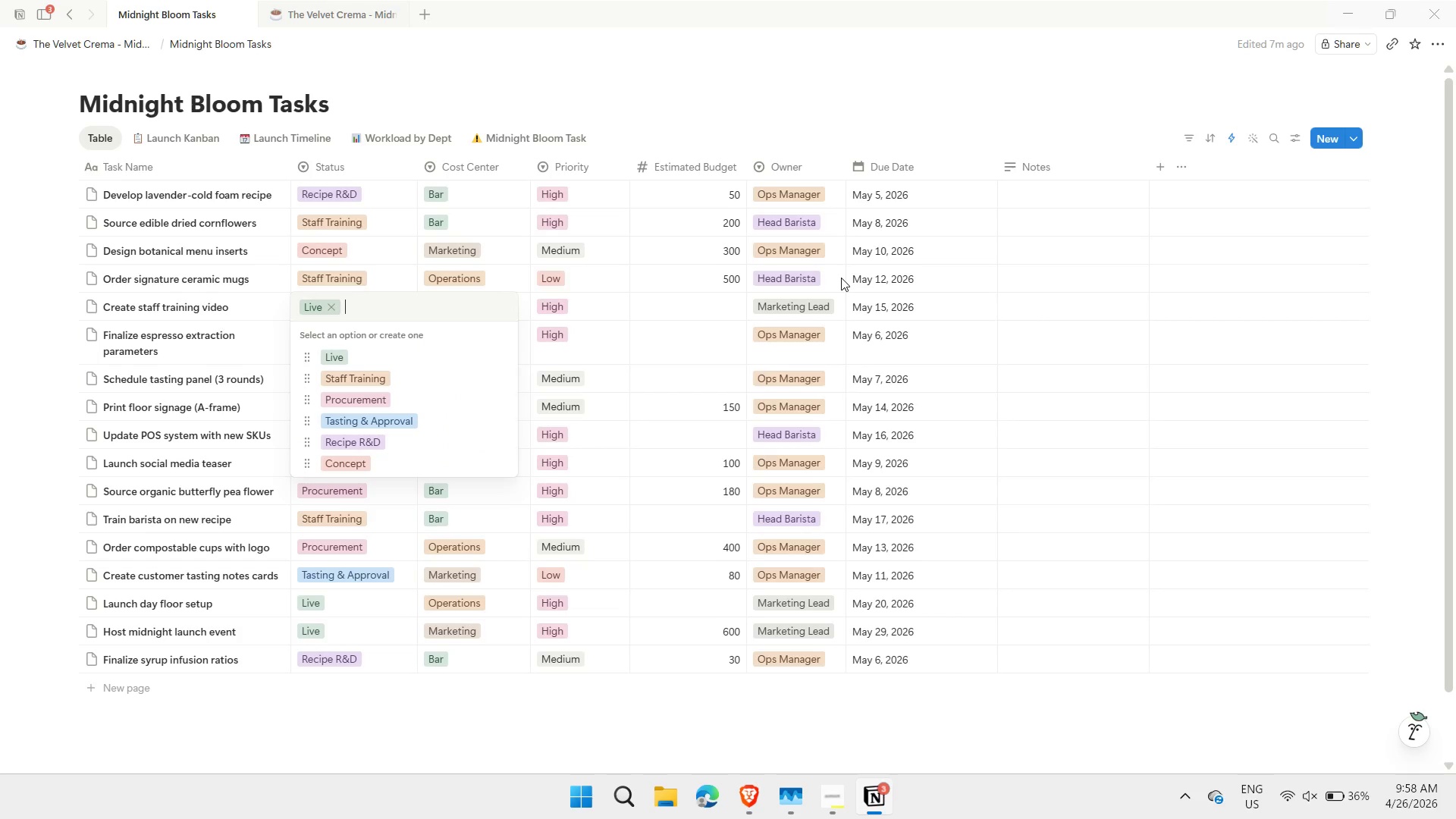 
key(Backspace)
type(pro)
 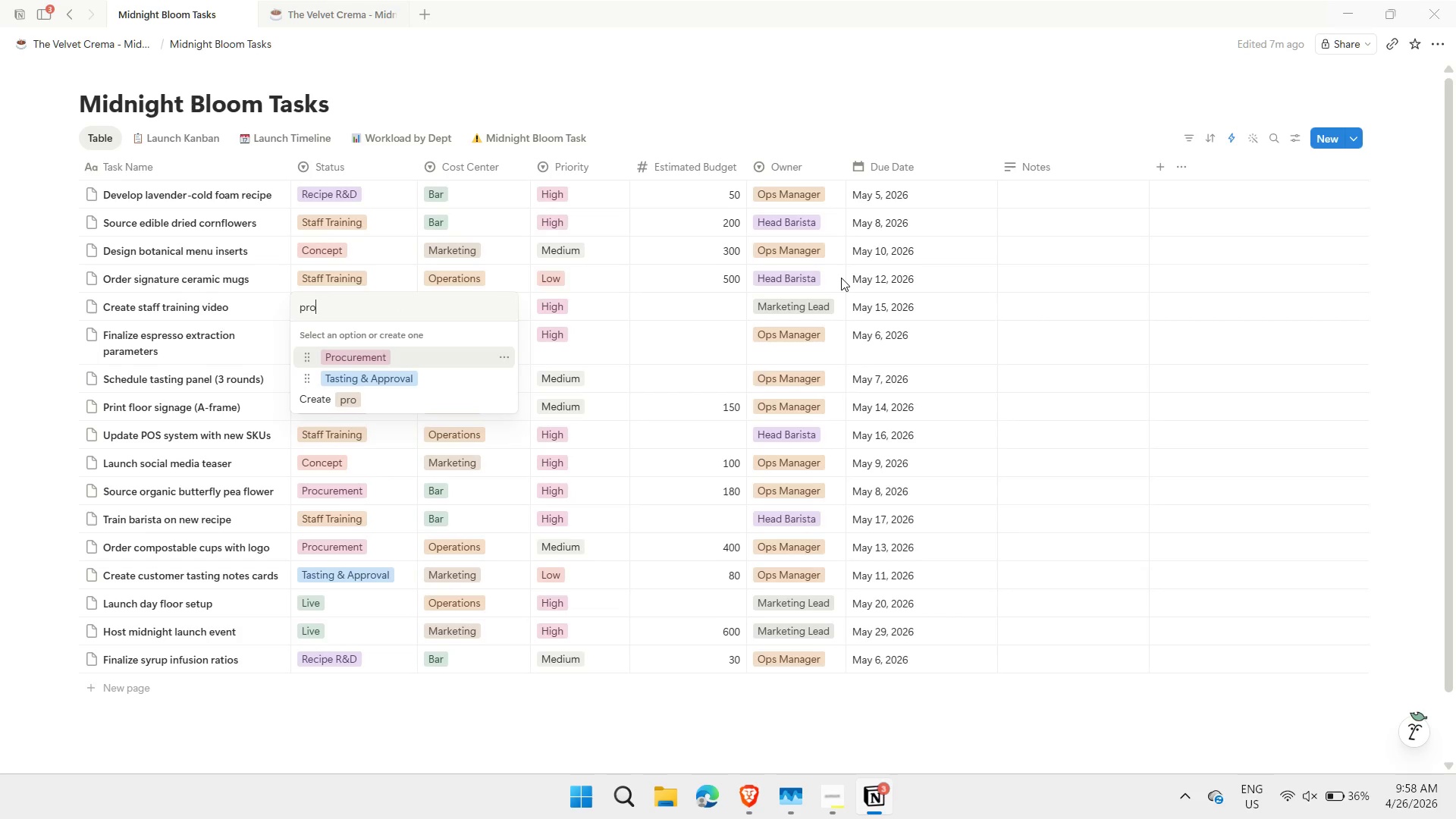 
key(Enter)
 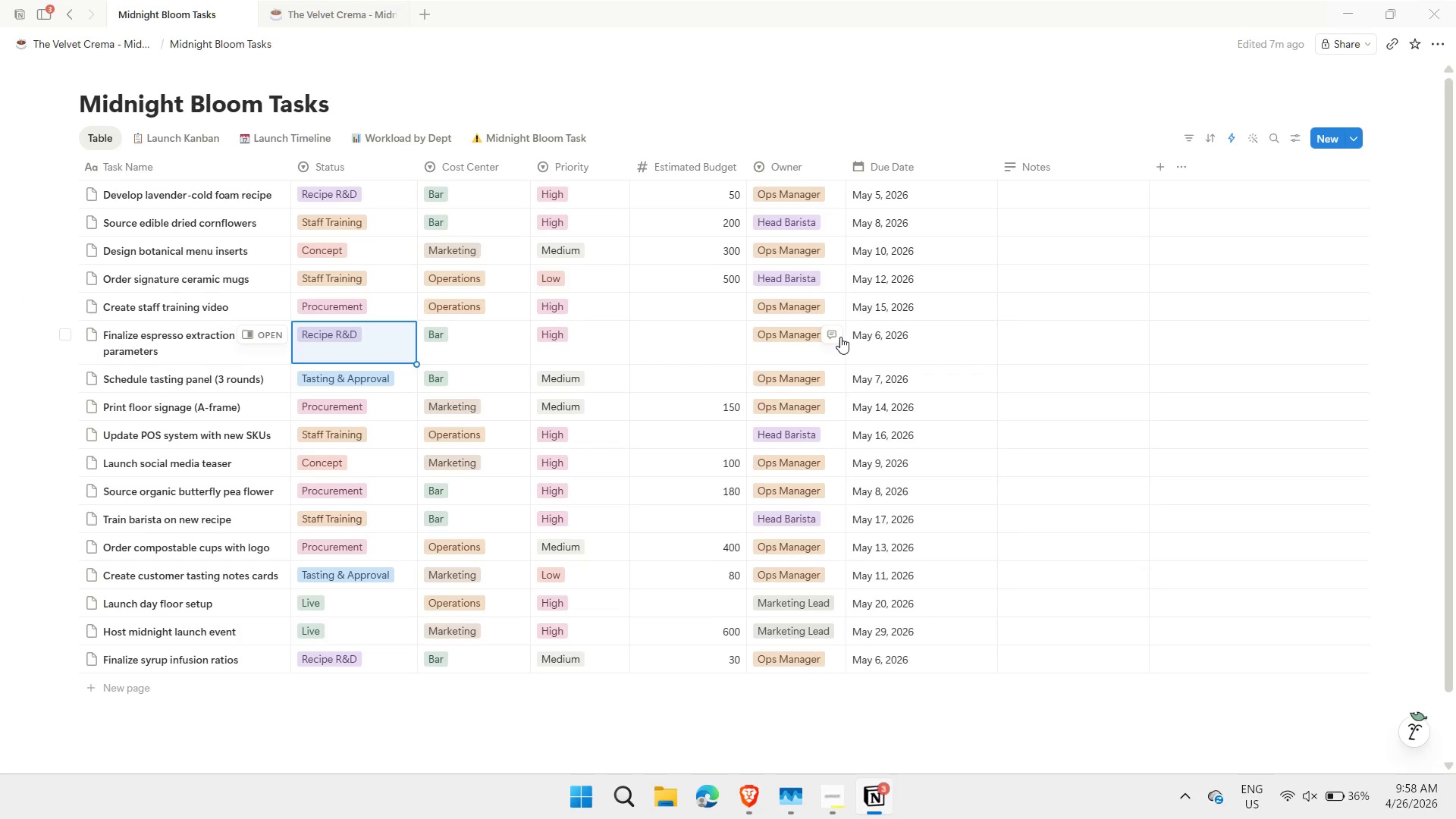 
key(Enter)
 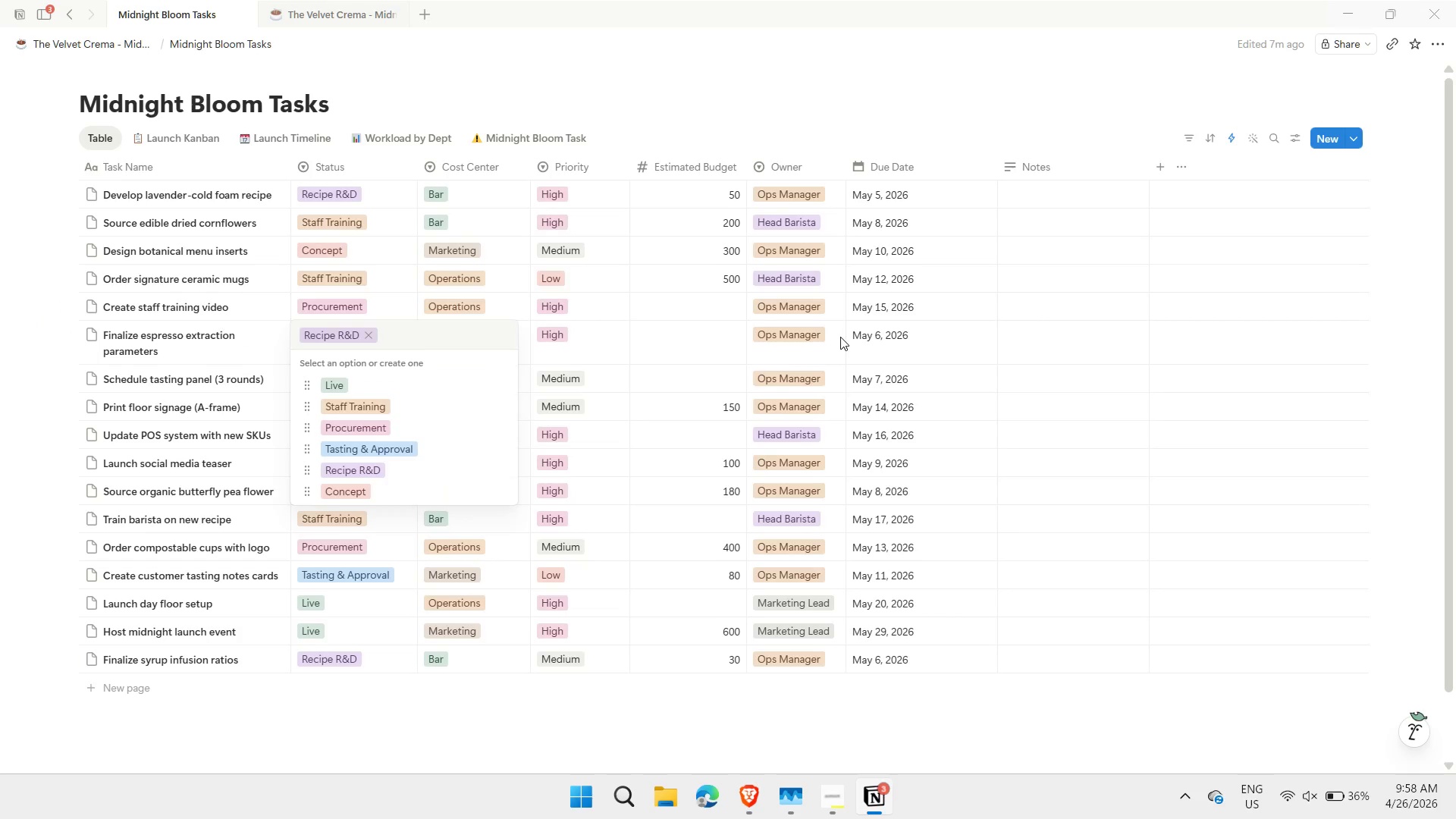 
key(Backspace)
type(live)
 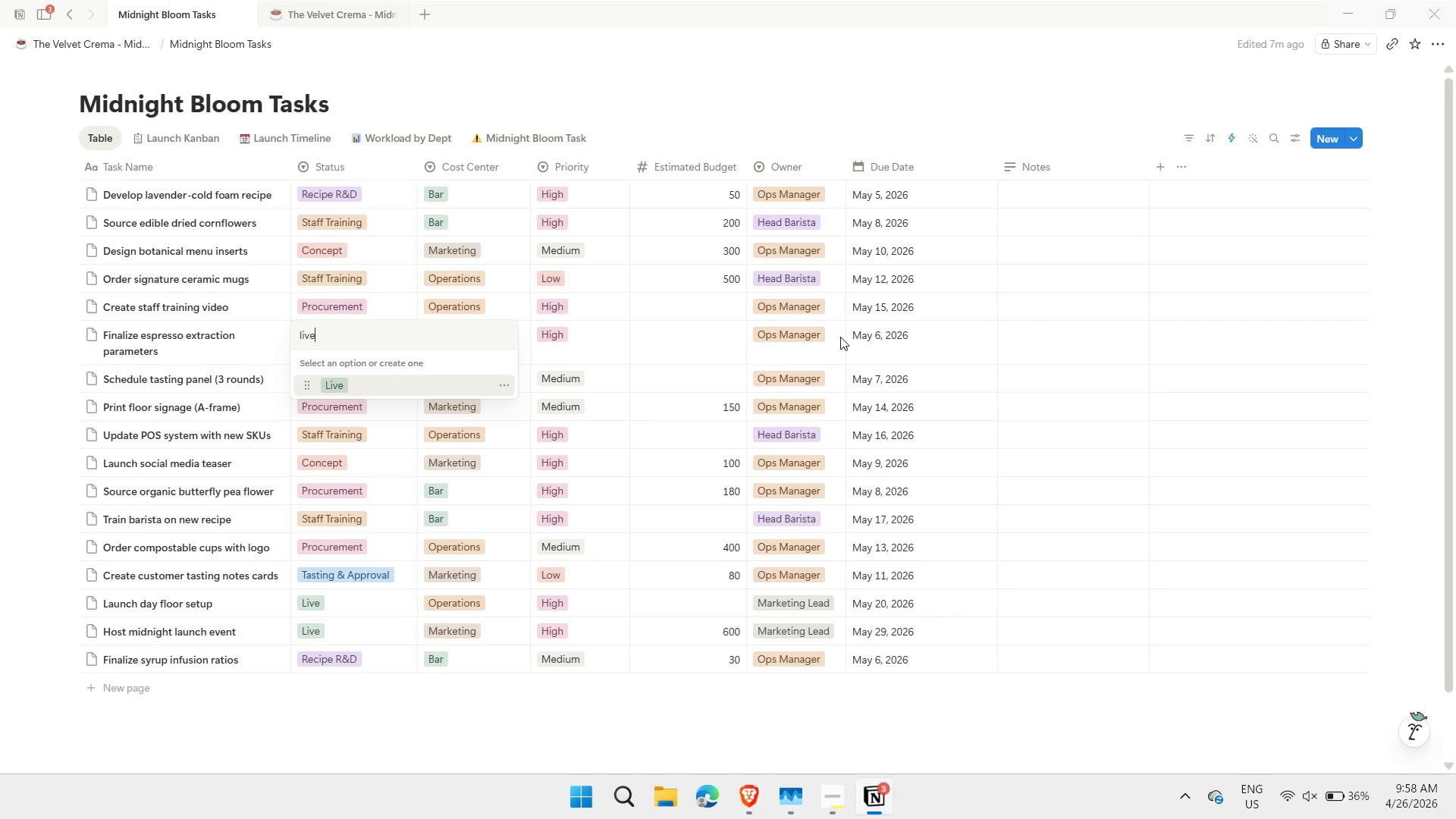 
key(Enter)
 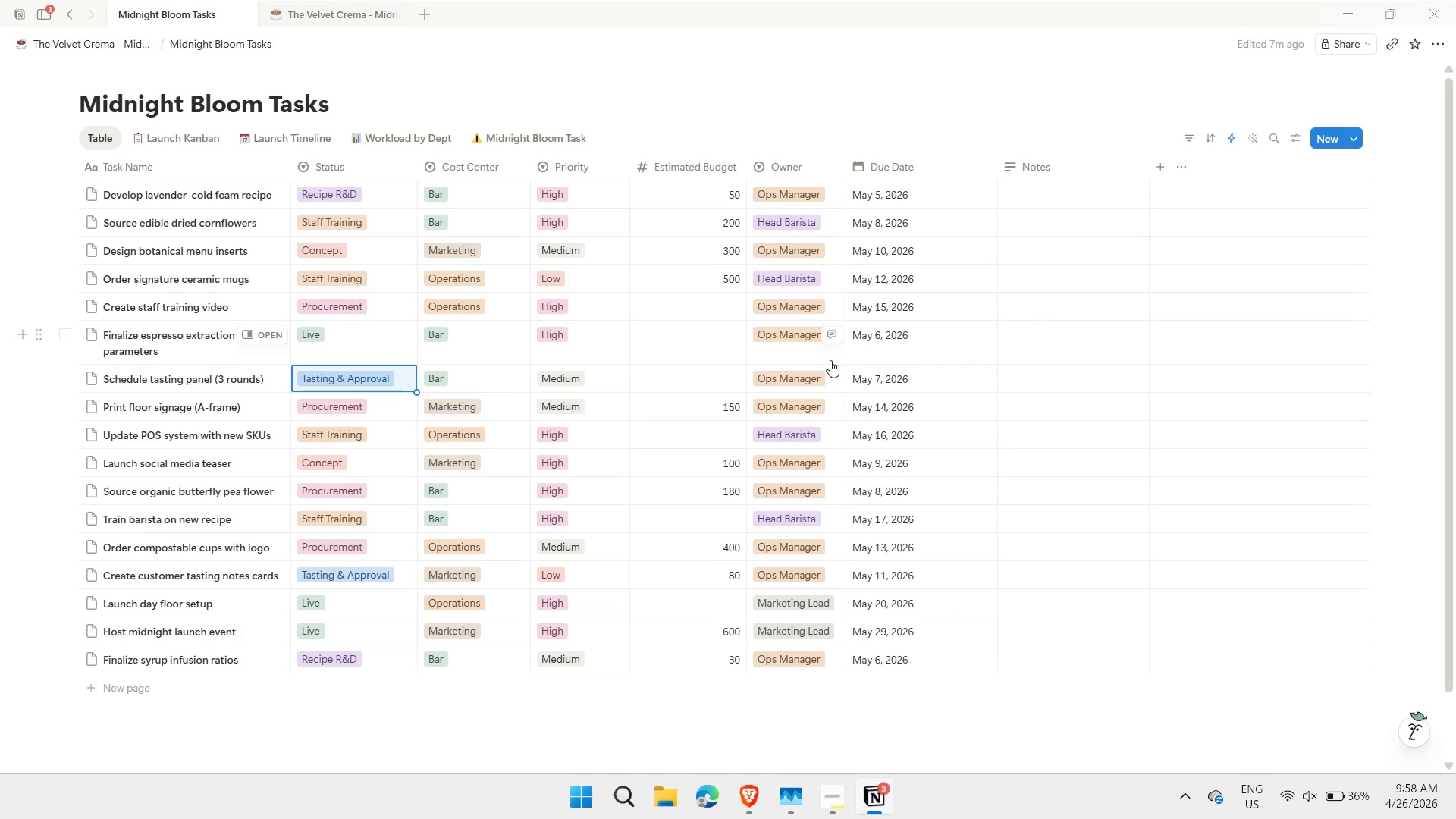 
wait(8.75)
 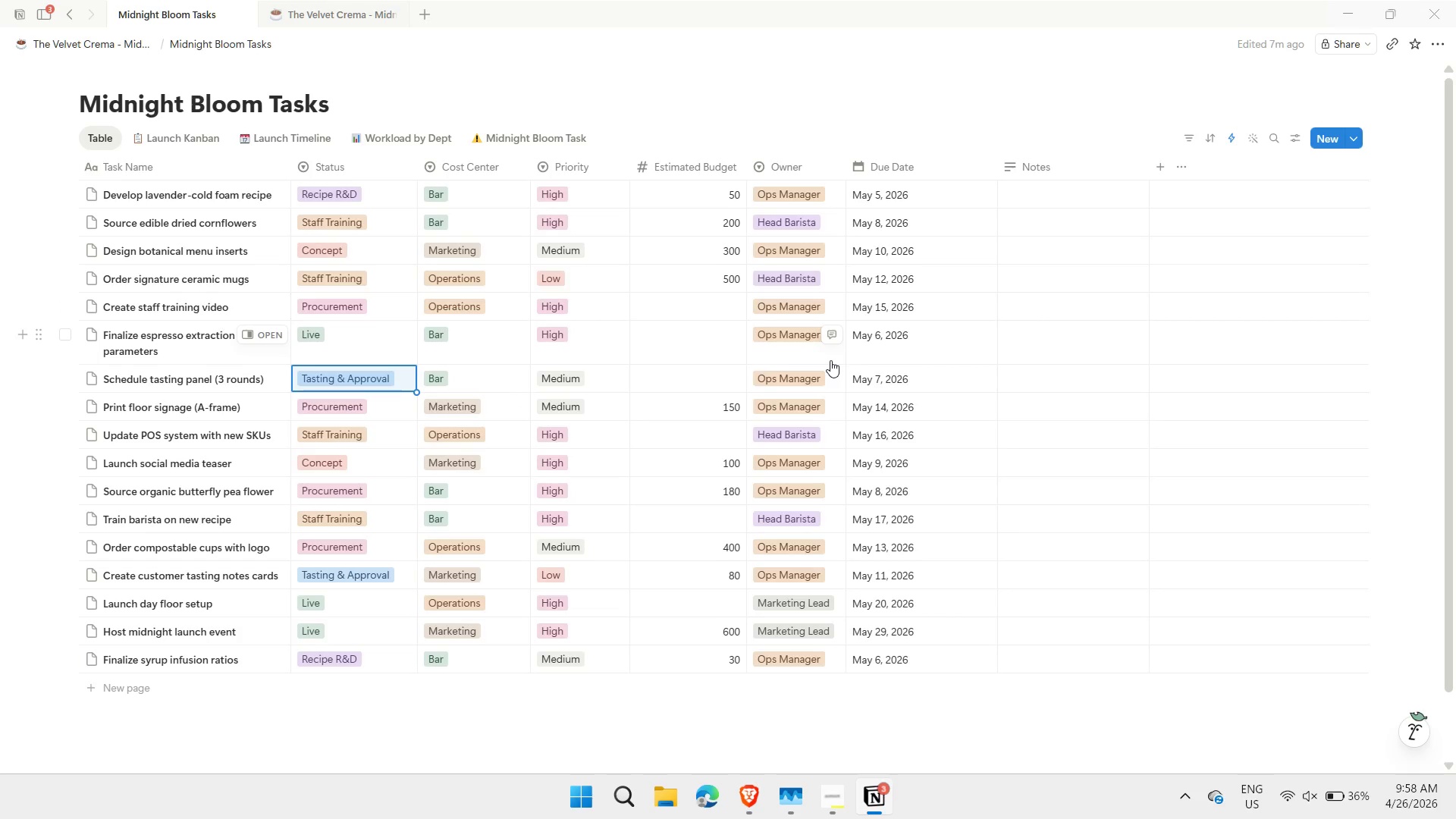 
left_click([1232, 146])
 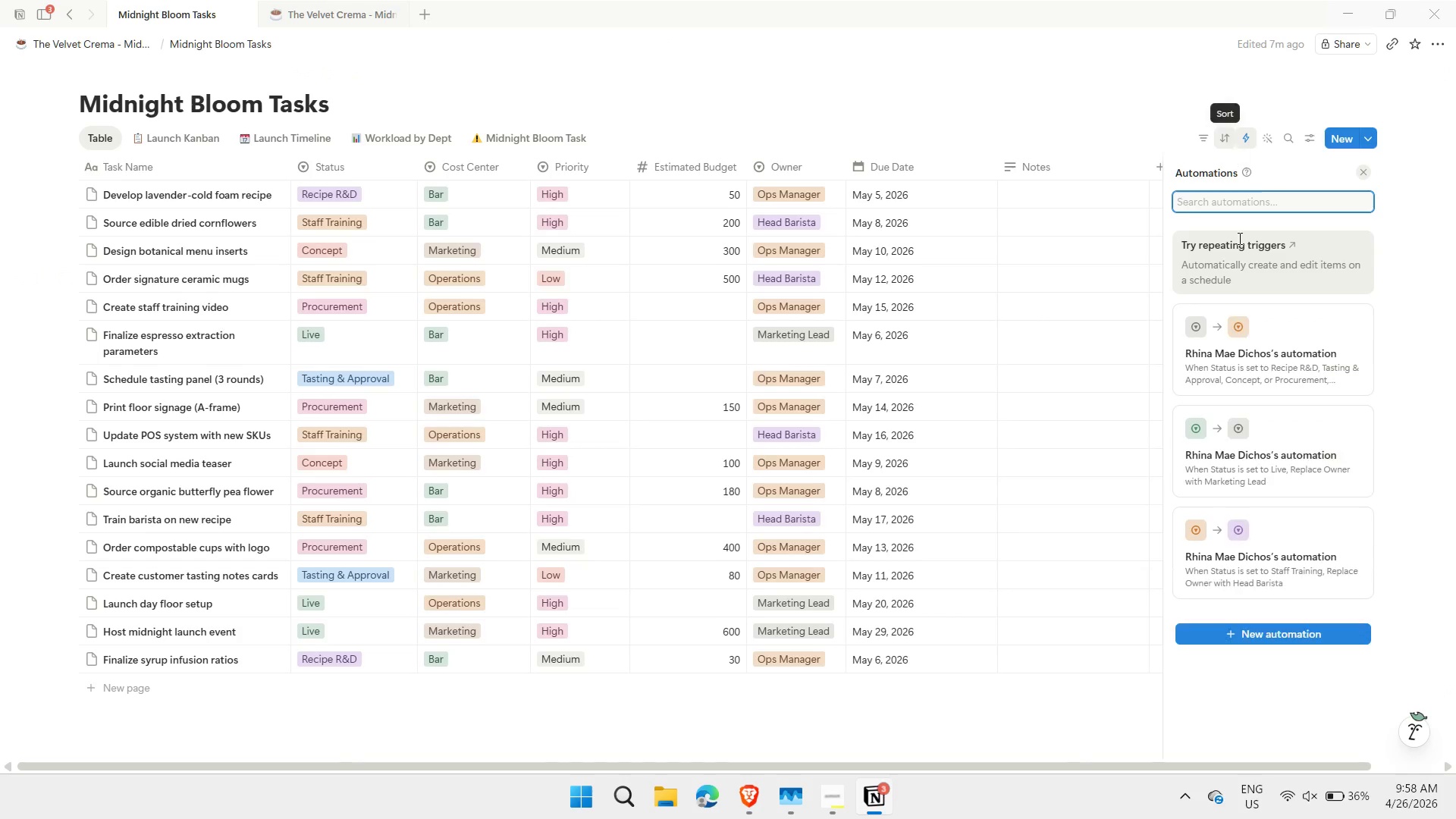 
mouse_move([1220, 390])
 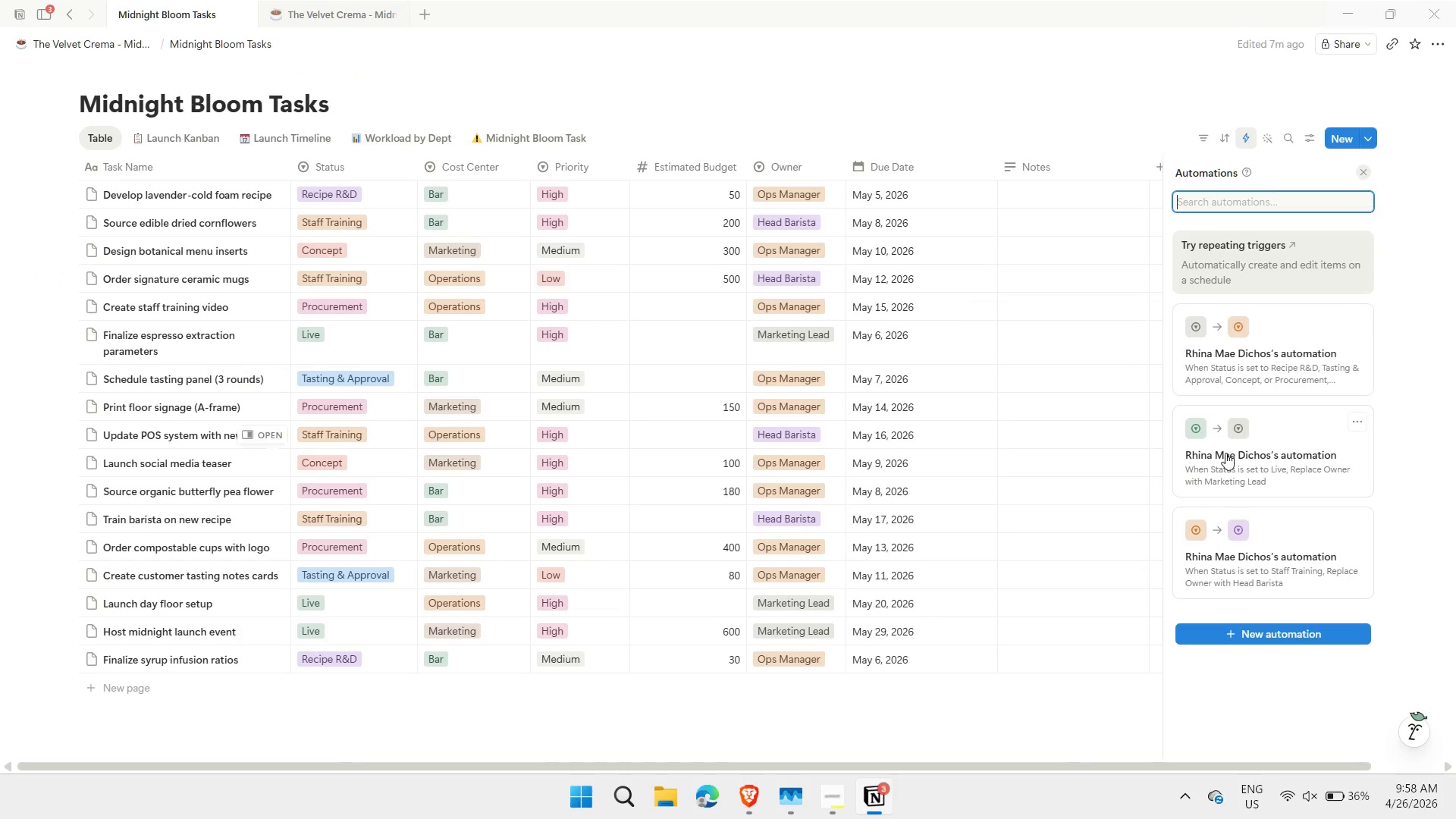 
mouse_move([1224, 474])
 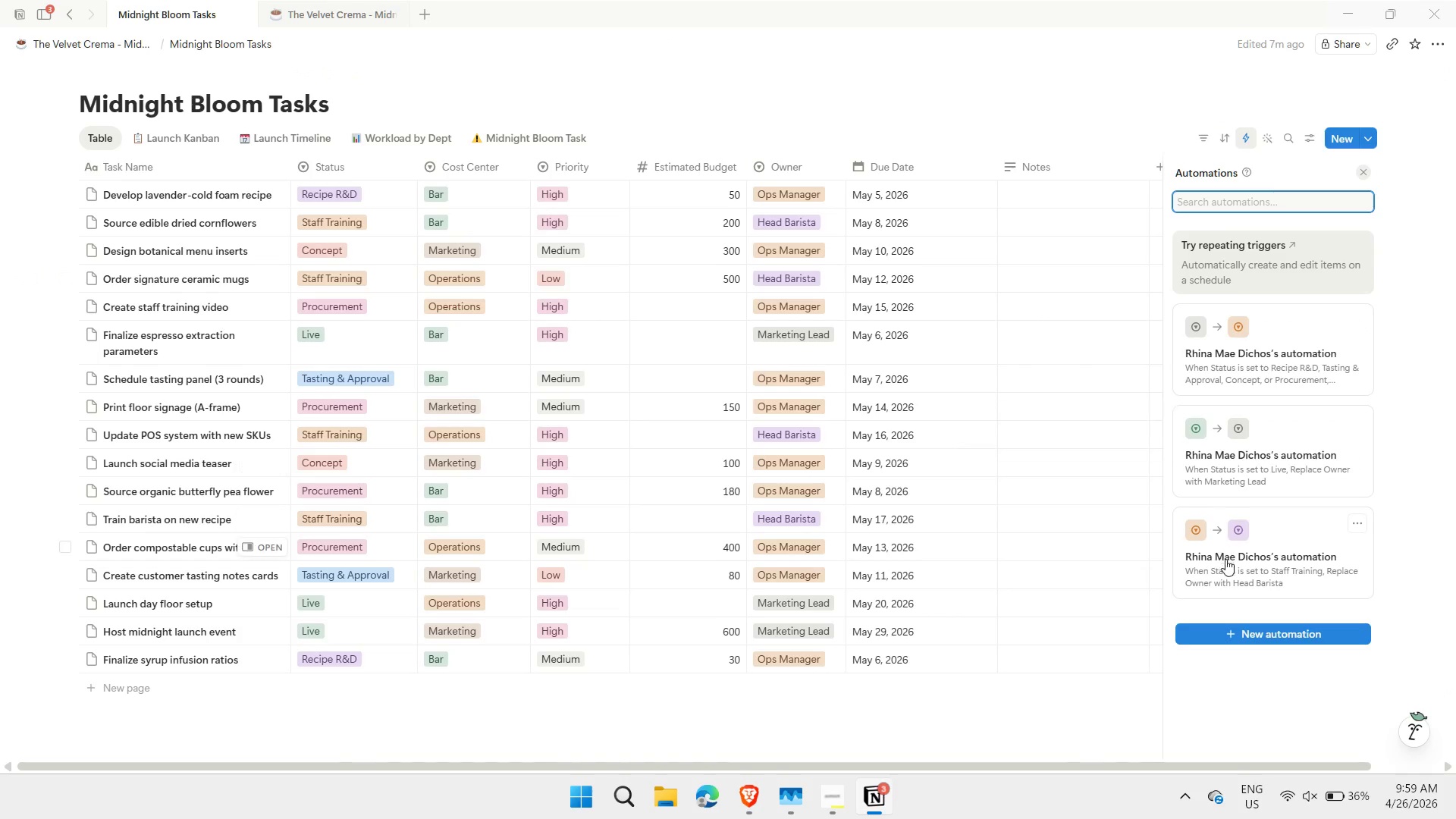 
mouse_move([1222, 537])
 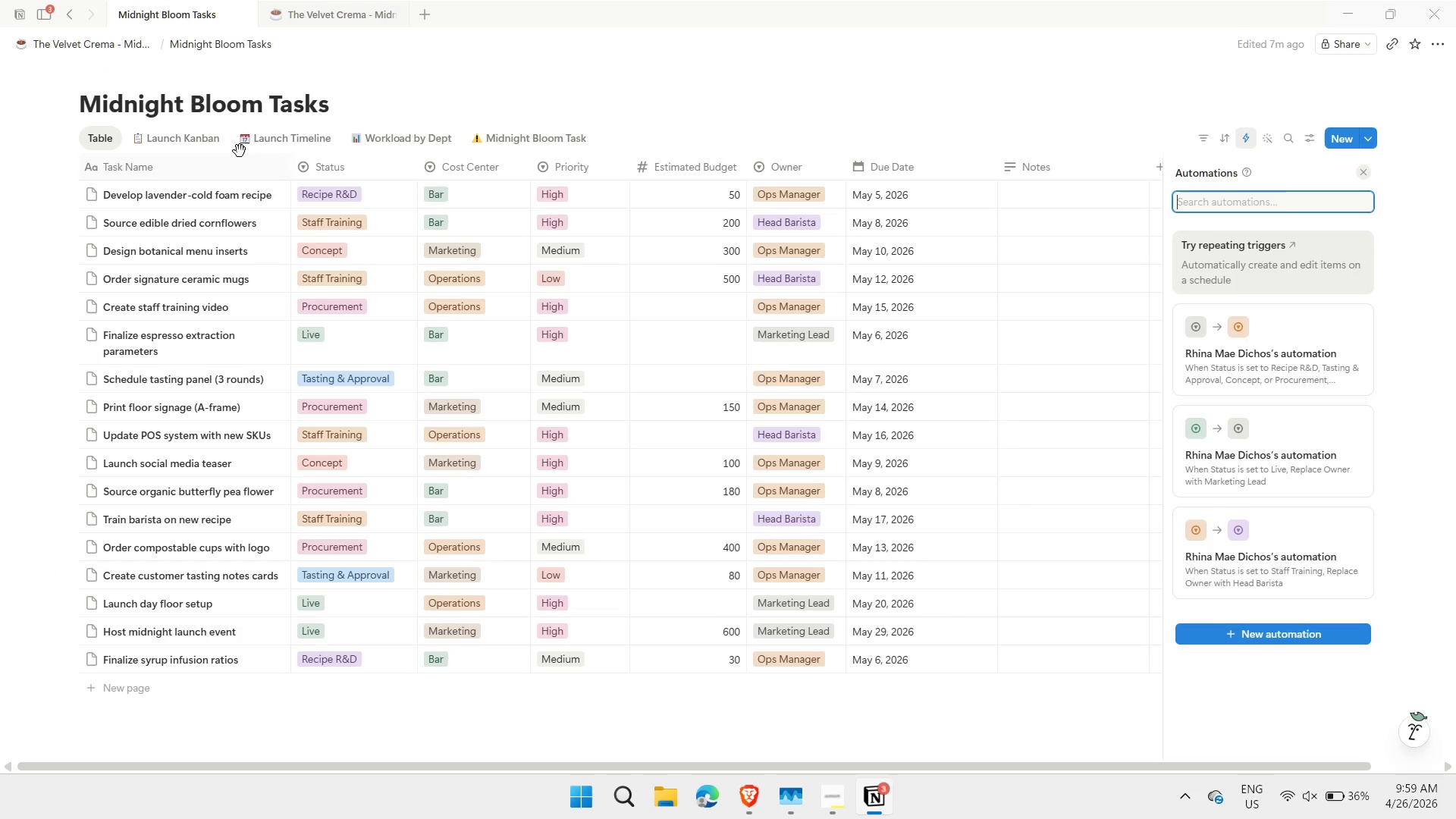 
left_click_drag(start_coordinate=[190, 150], to_coordinate=[185, 146])
 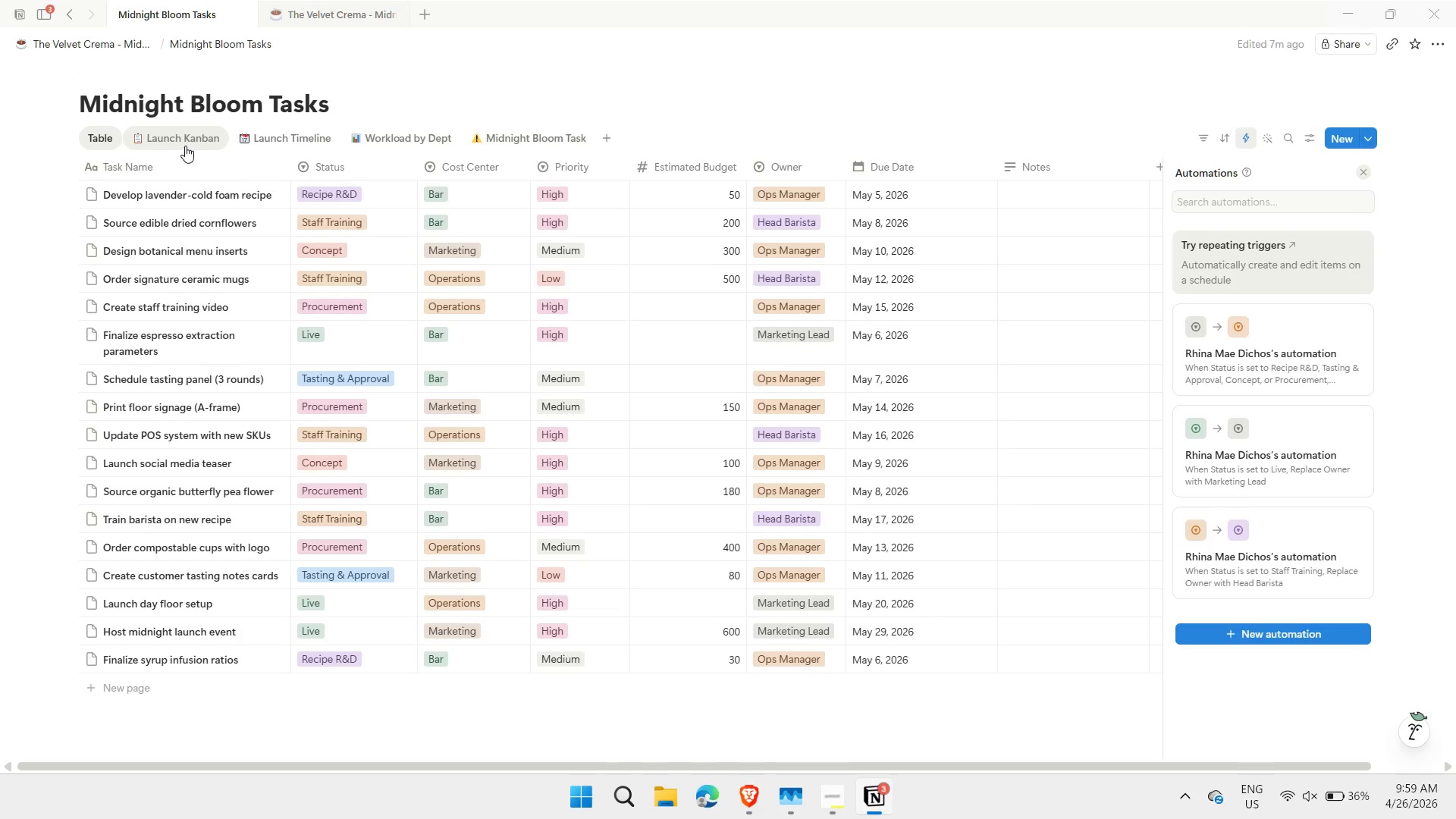 
left_click([185, 146])
 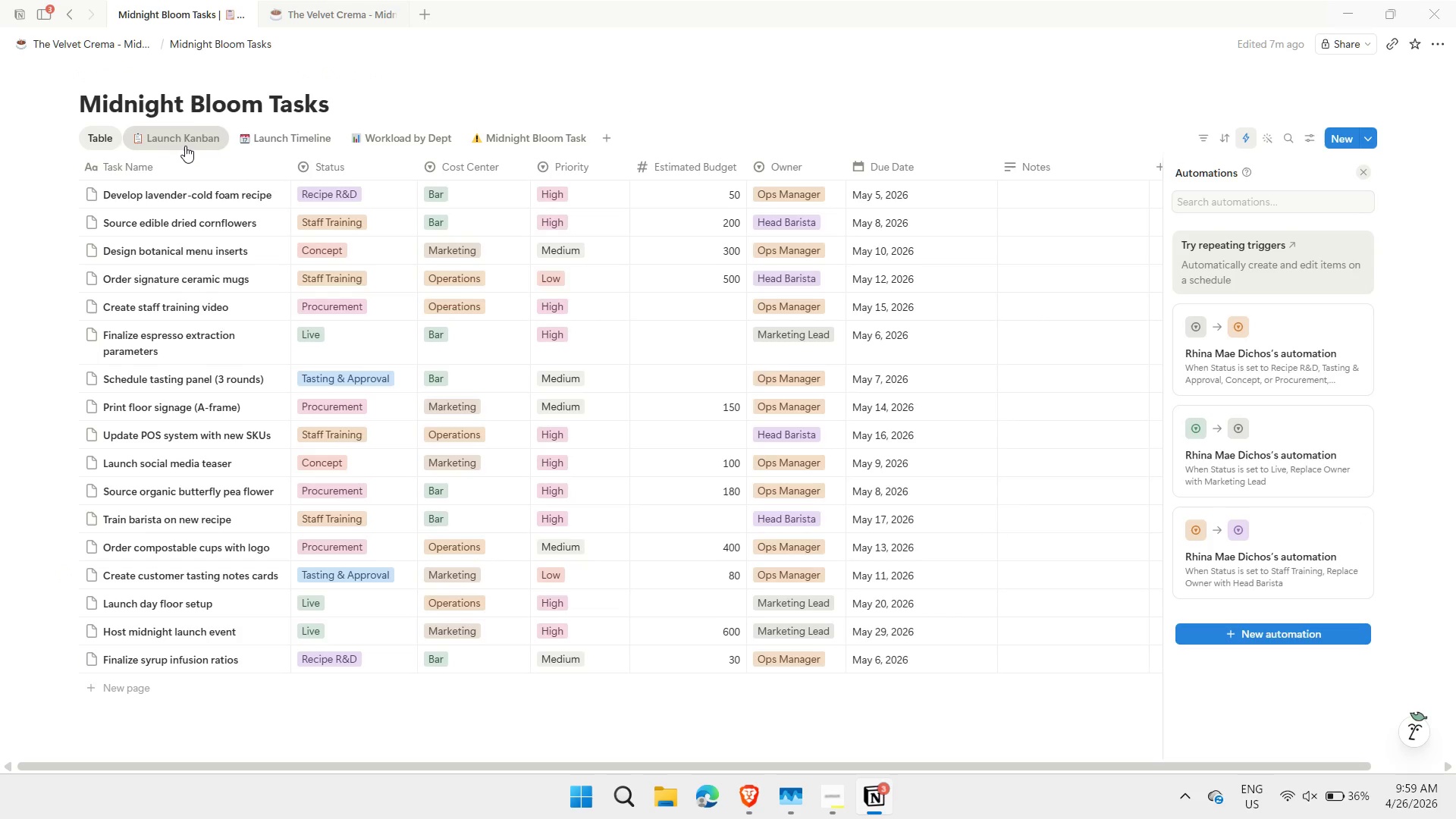 
mouse_move([330, 127])
 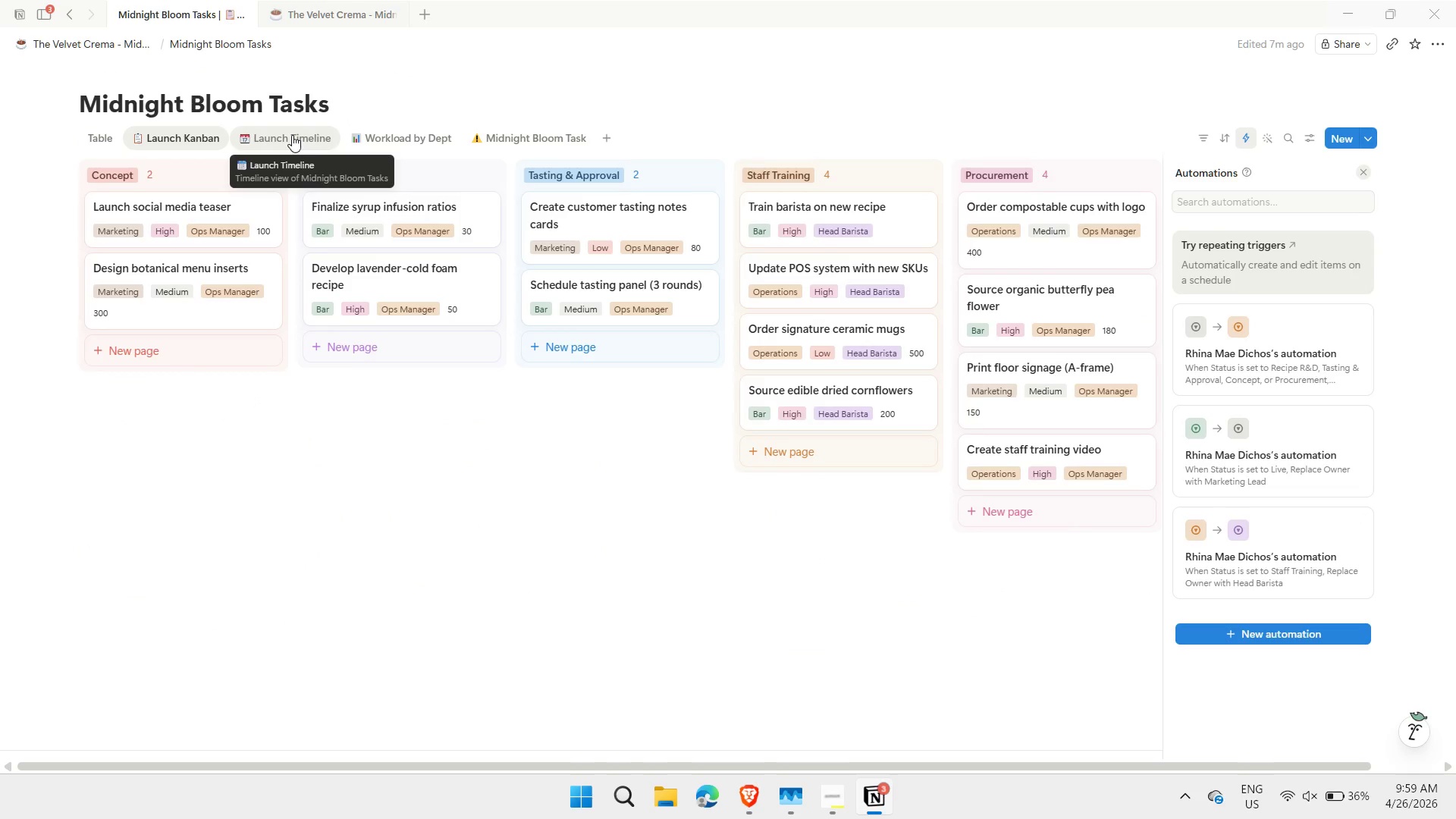 
left_click([292, 135])
 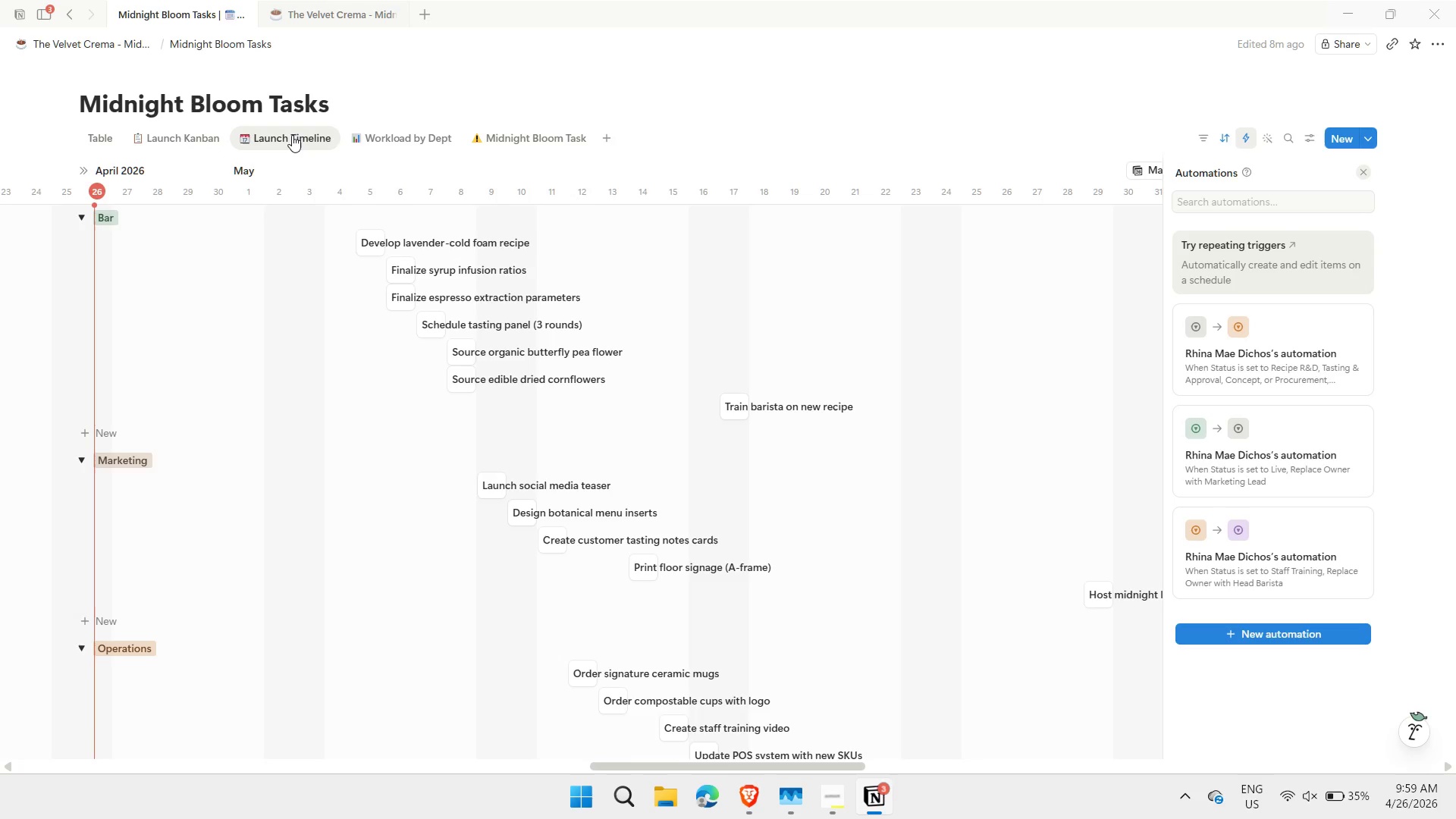 
wait(5.22)
 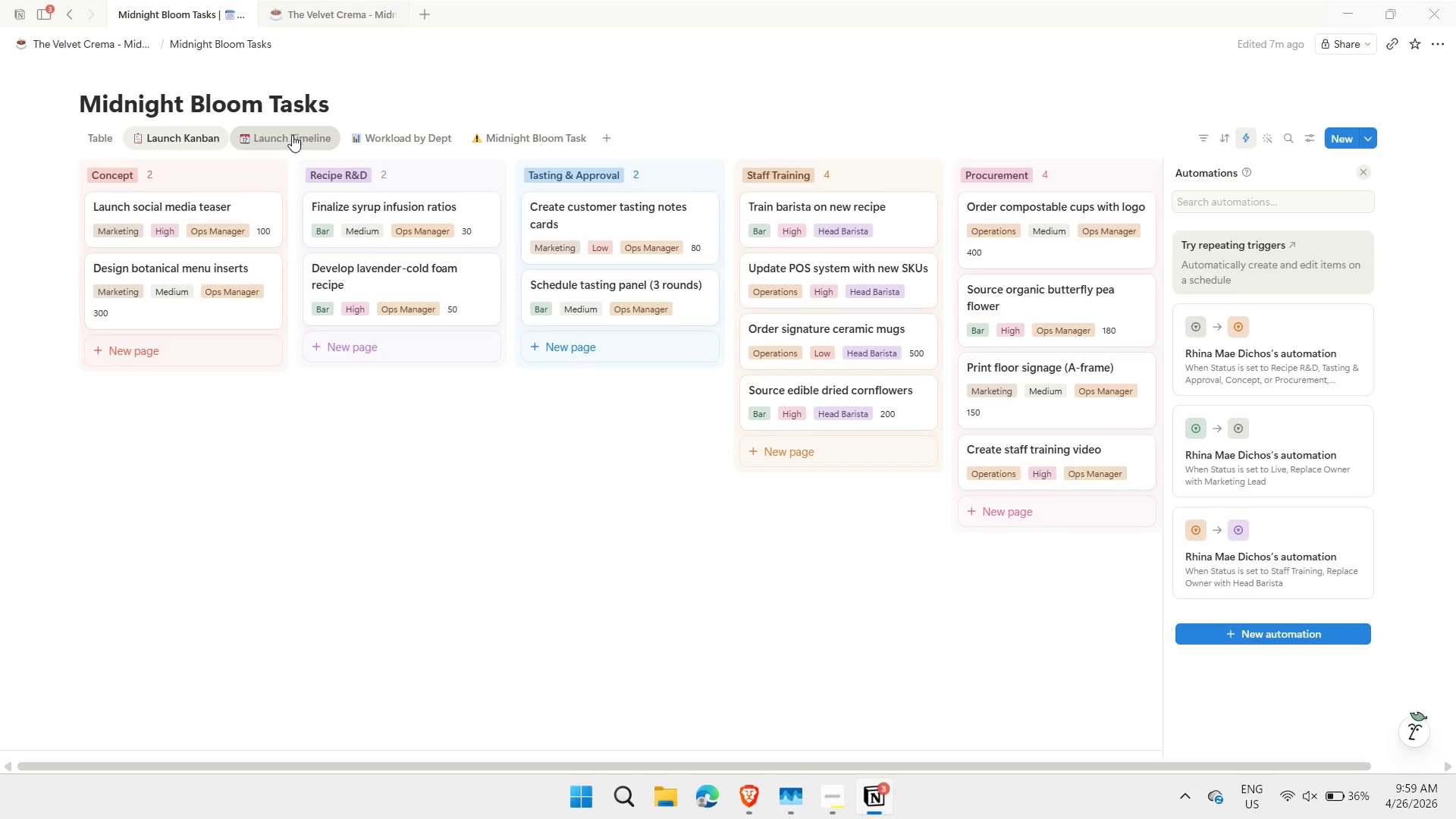 
left_click([126, 217])
 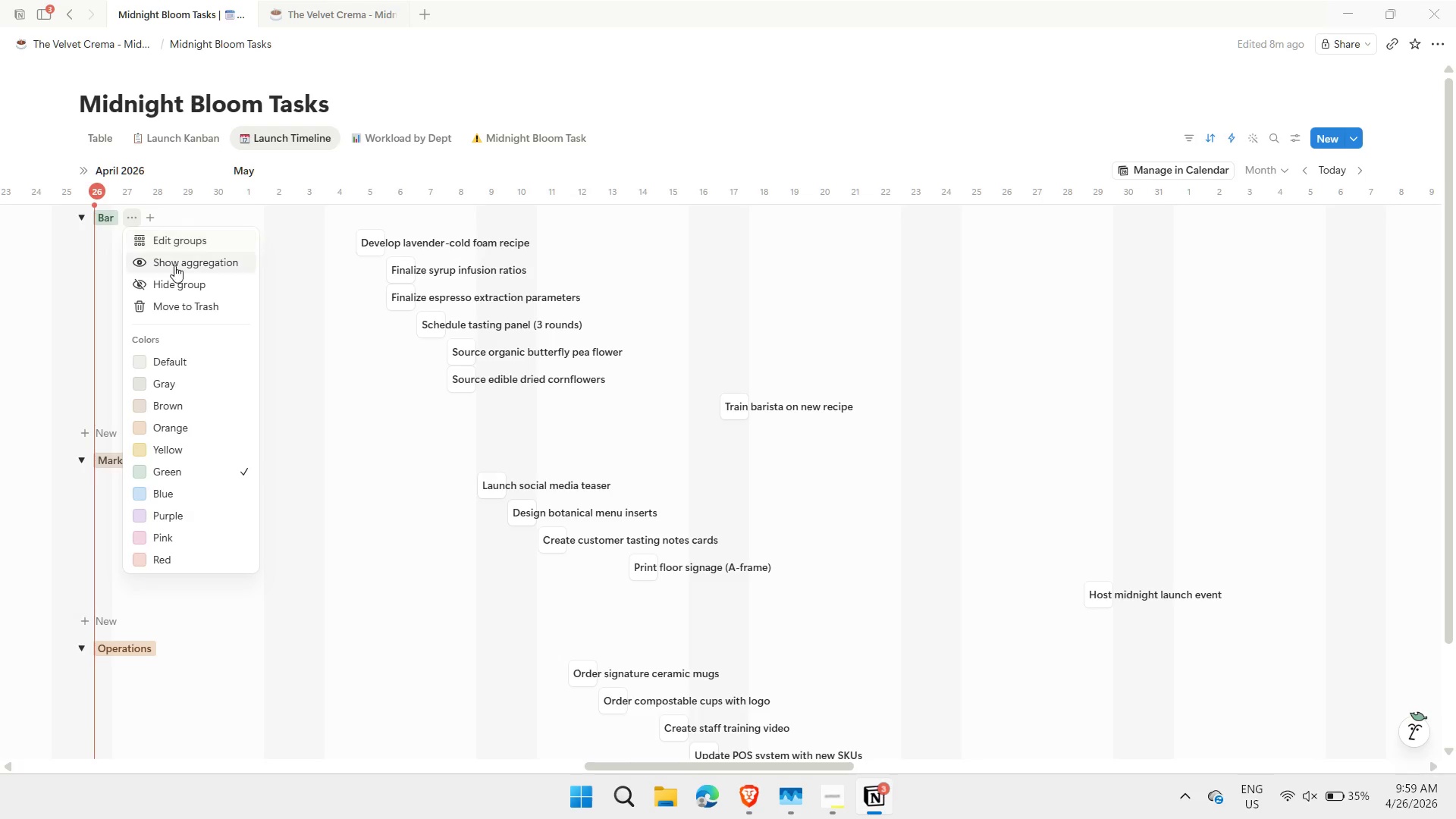 
left_click([174, 265])
 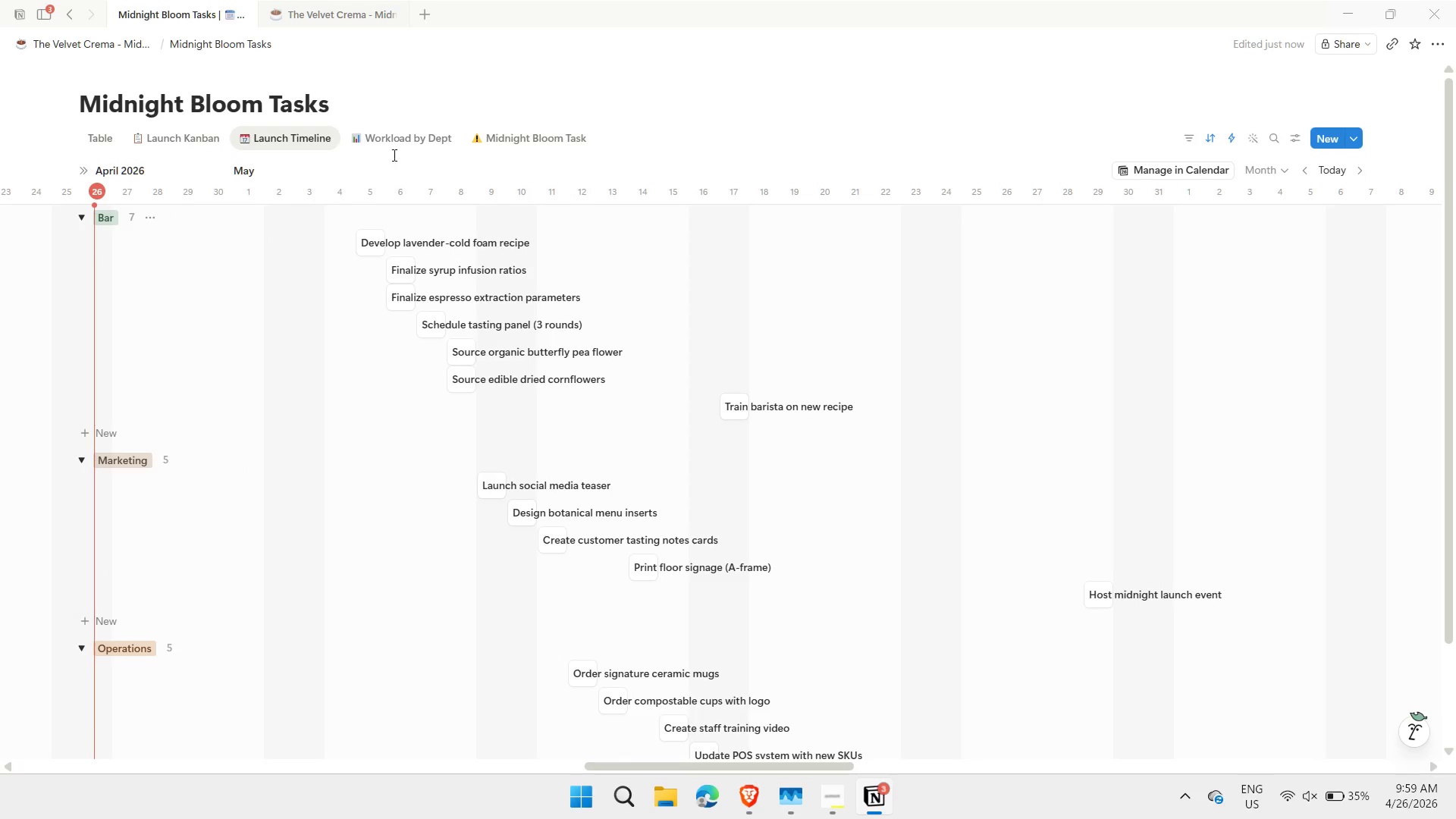 
left_click([390, 135])
 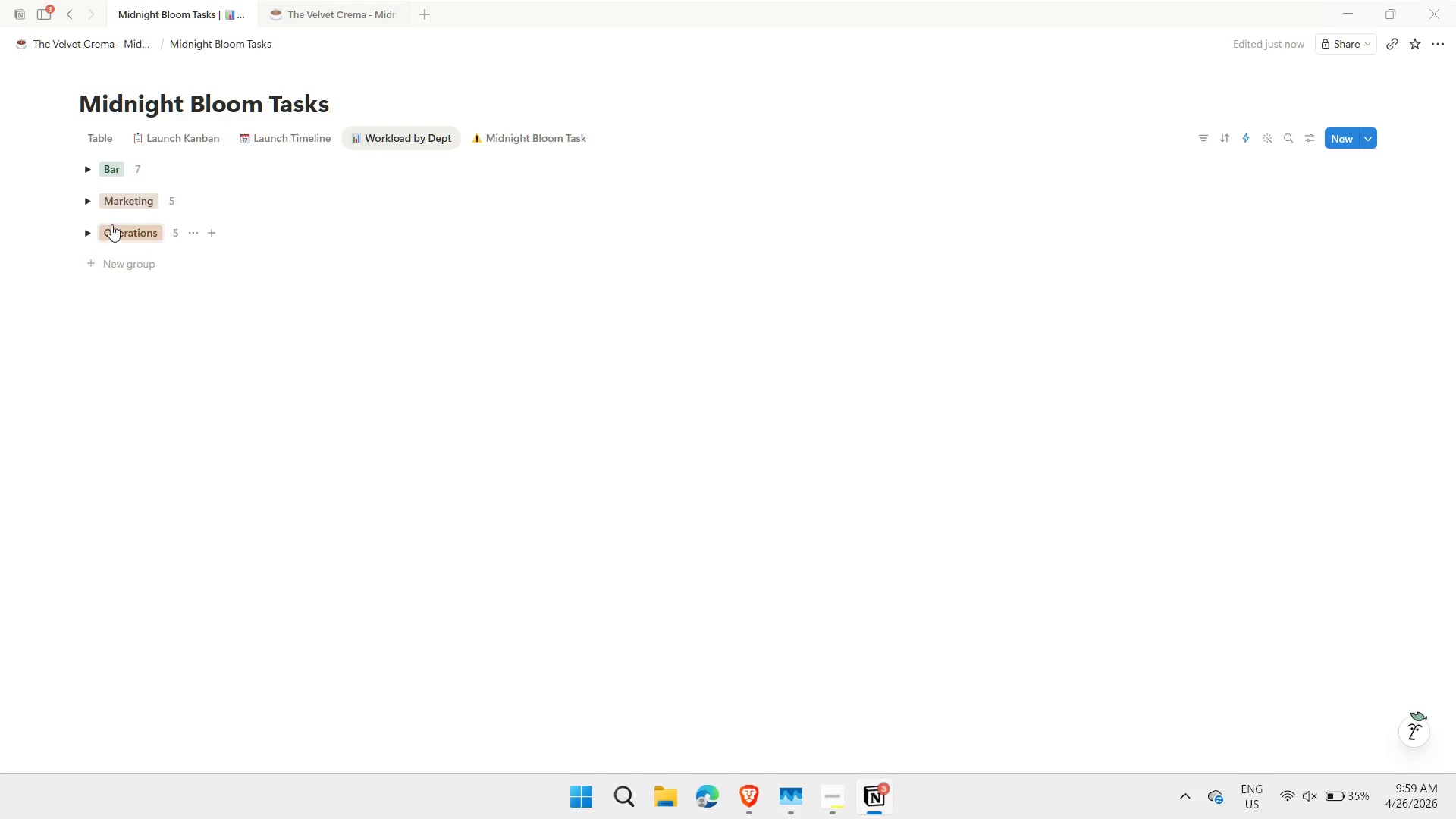 
left_click([85, 176])
 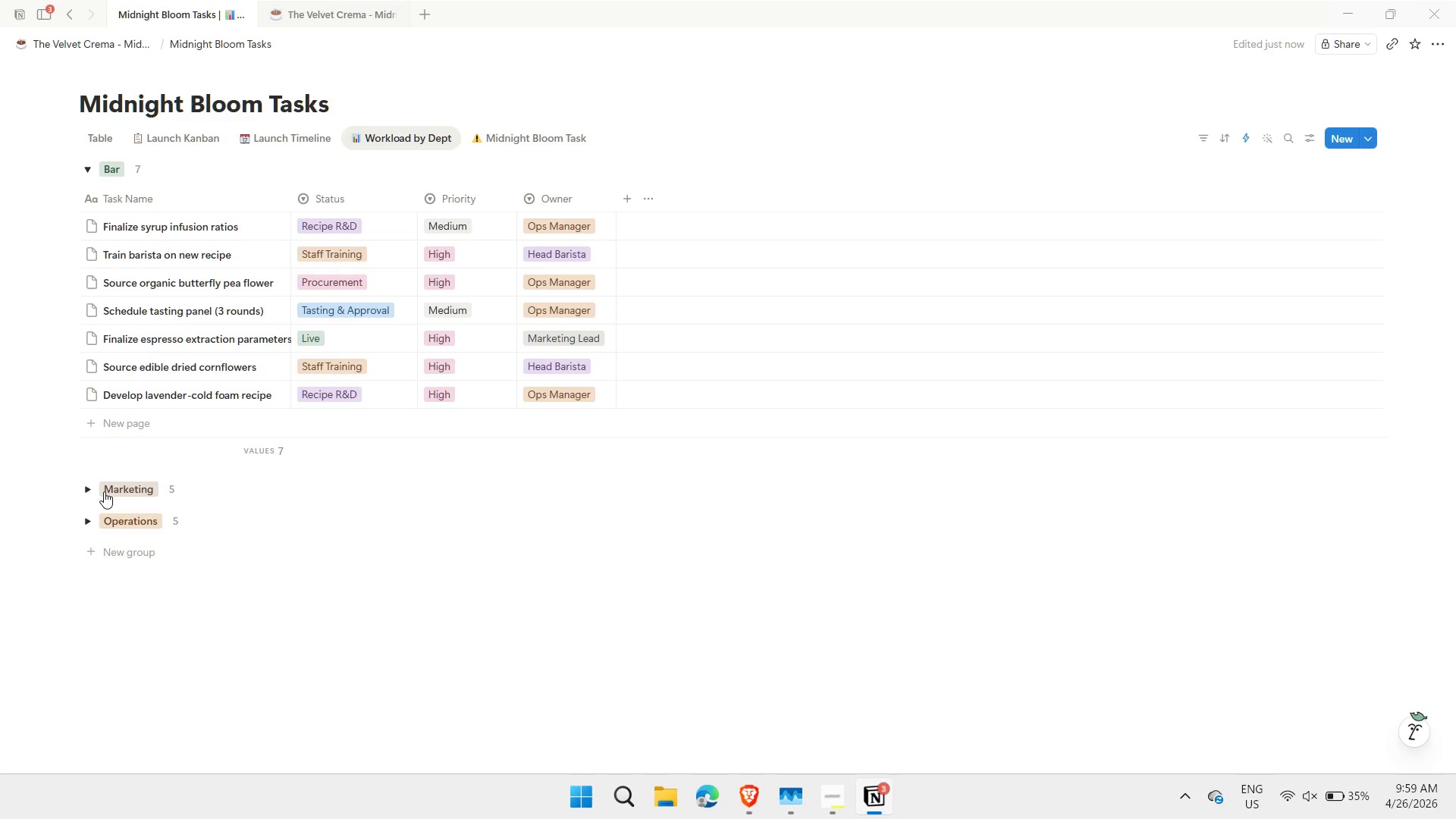 
left_click([79, 488])
 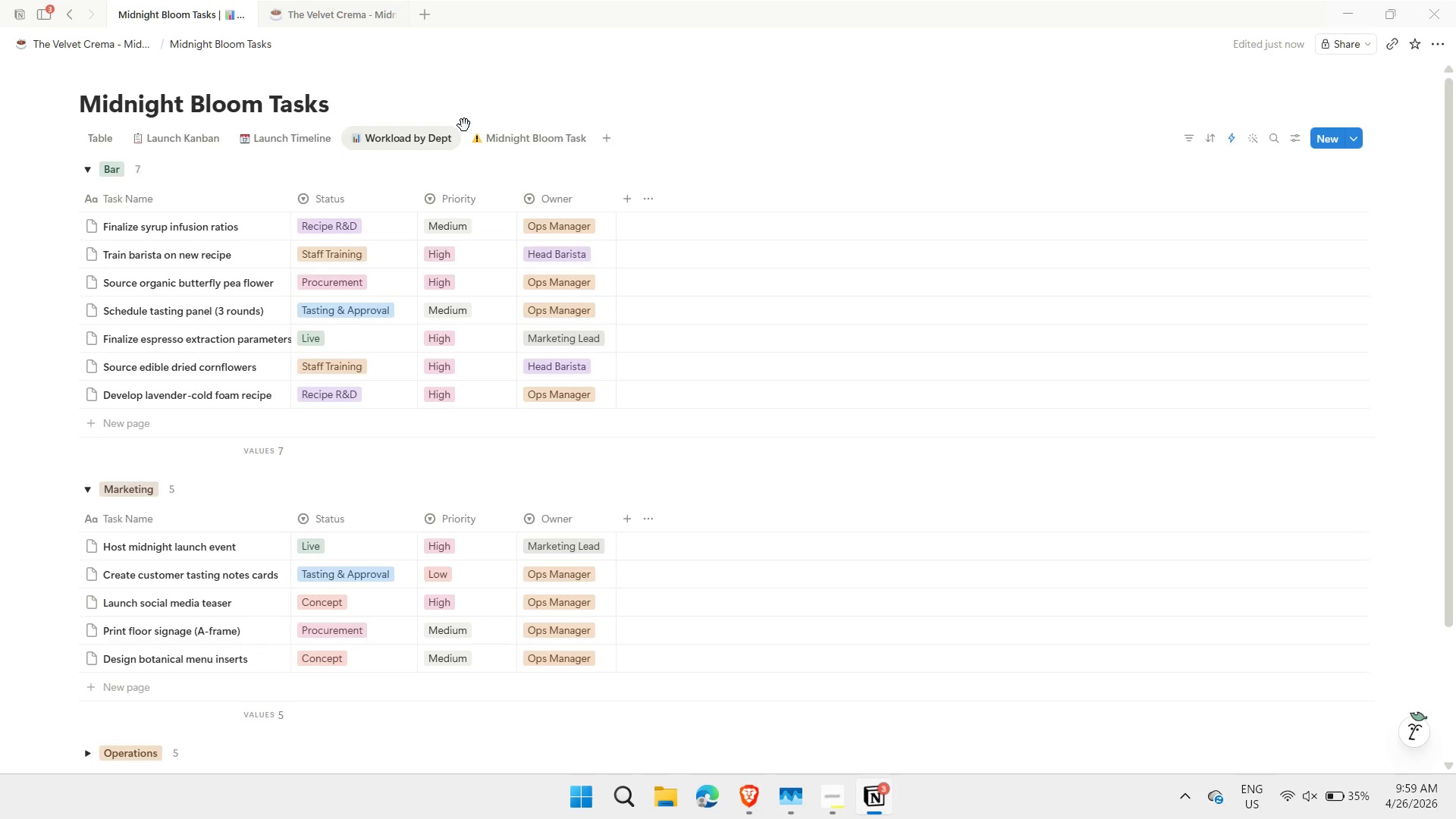 
left_click([503, 135])
 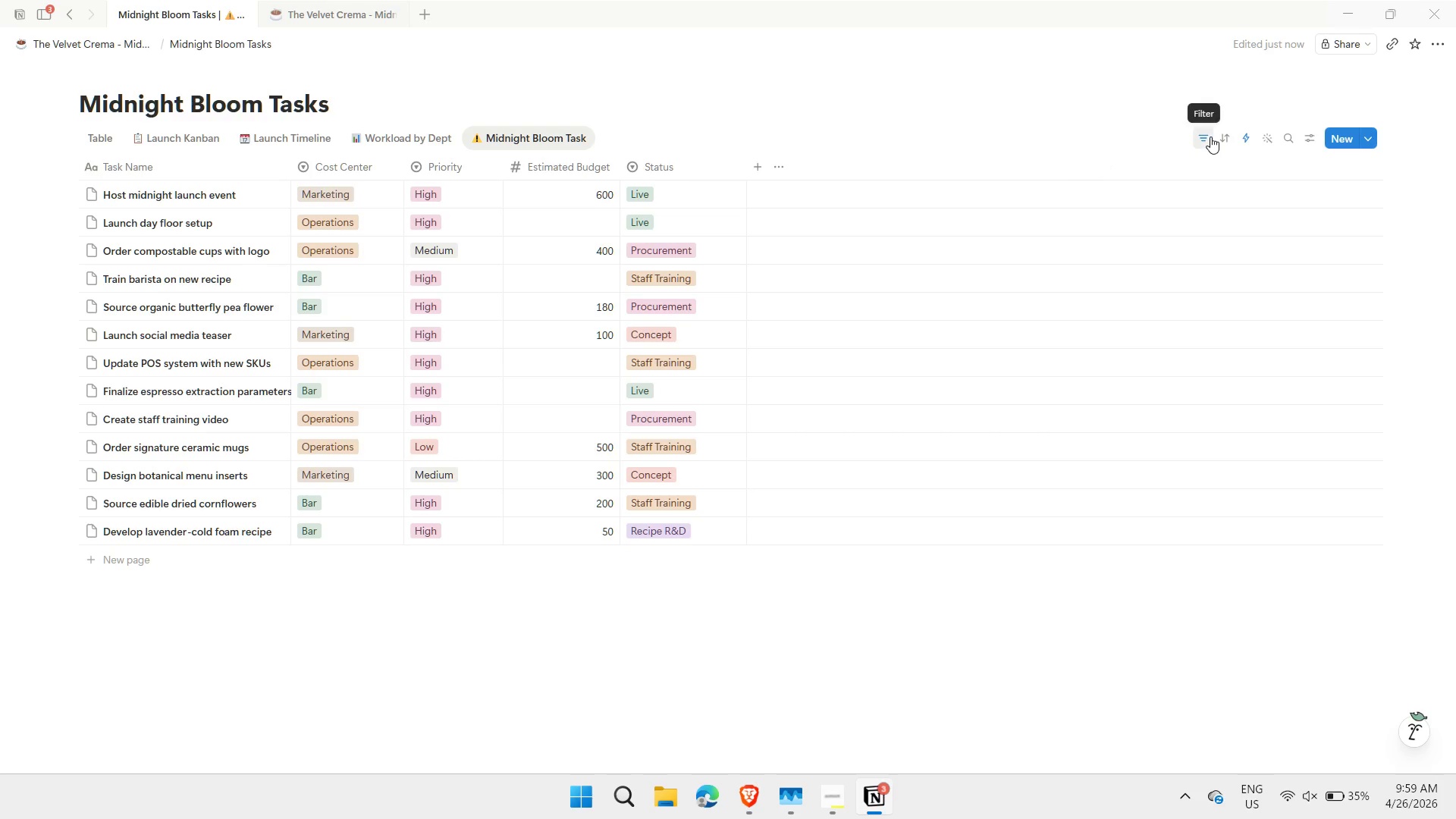 
wait(6.88)
 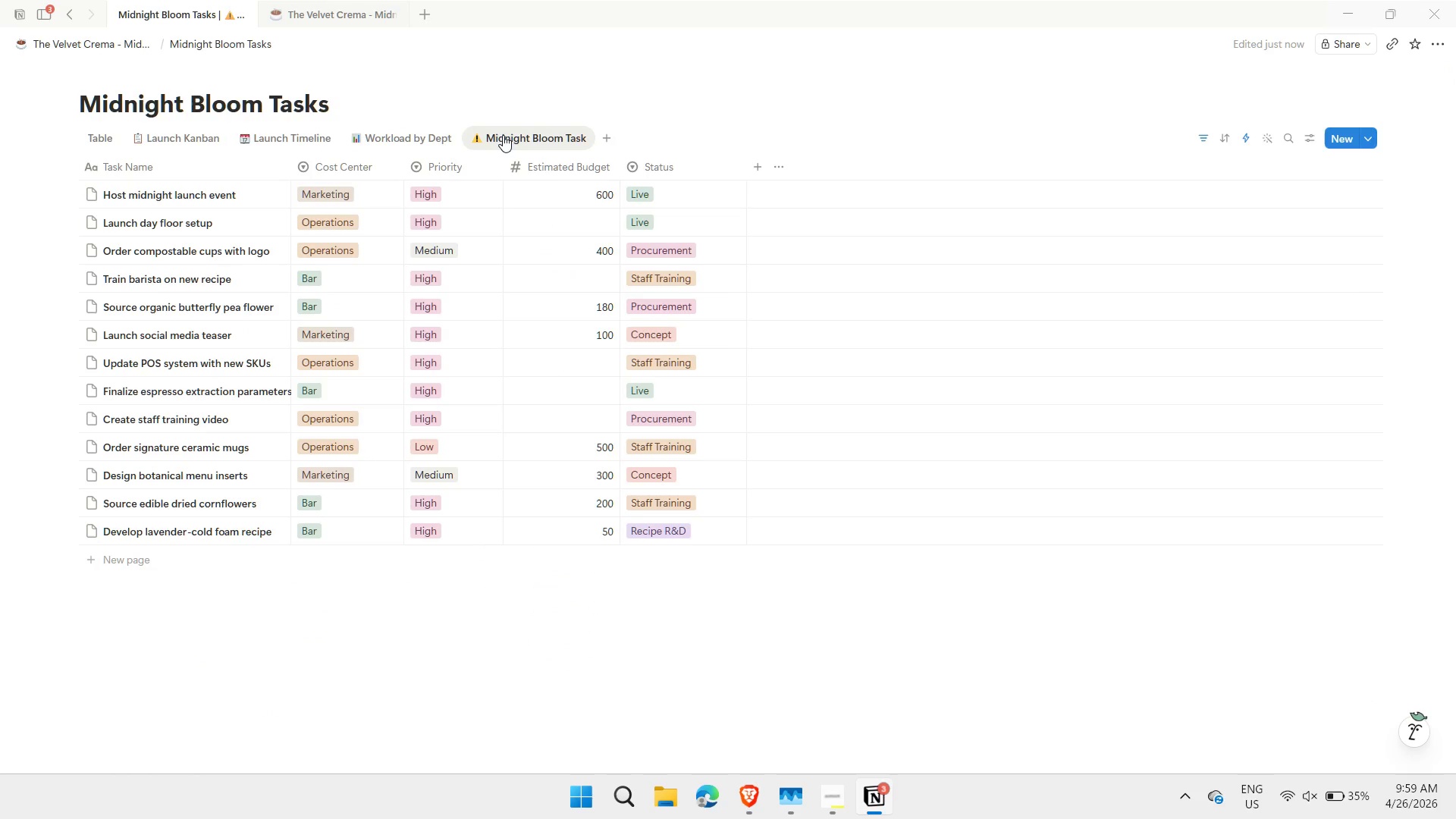 
left_click([1201, 141])
 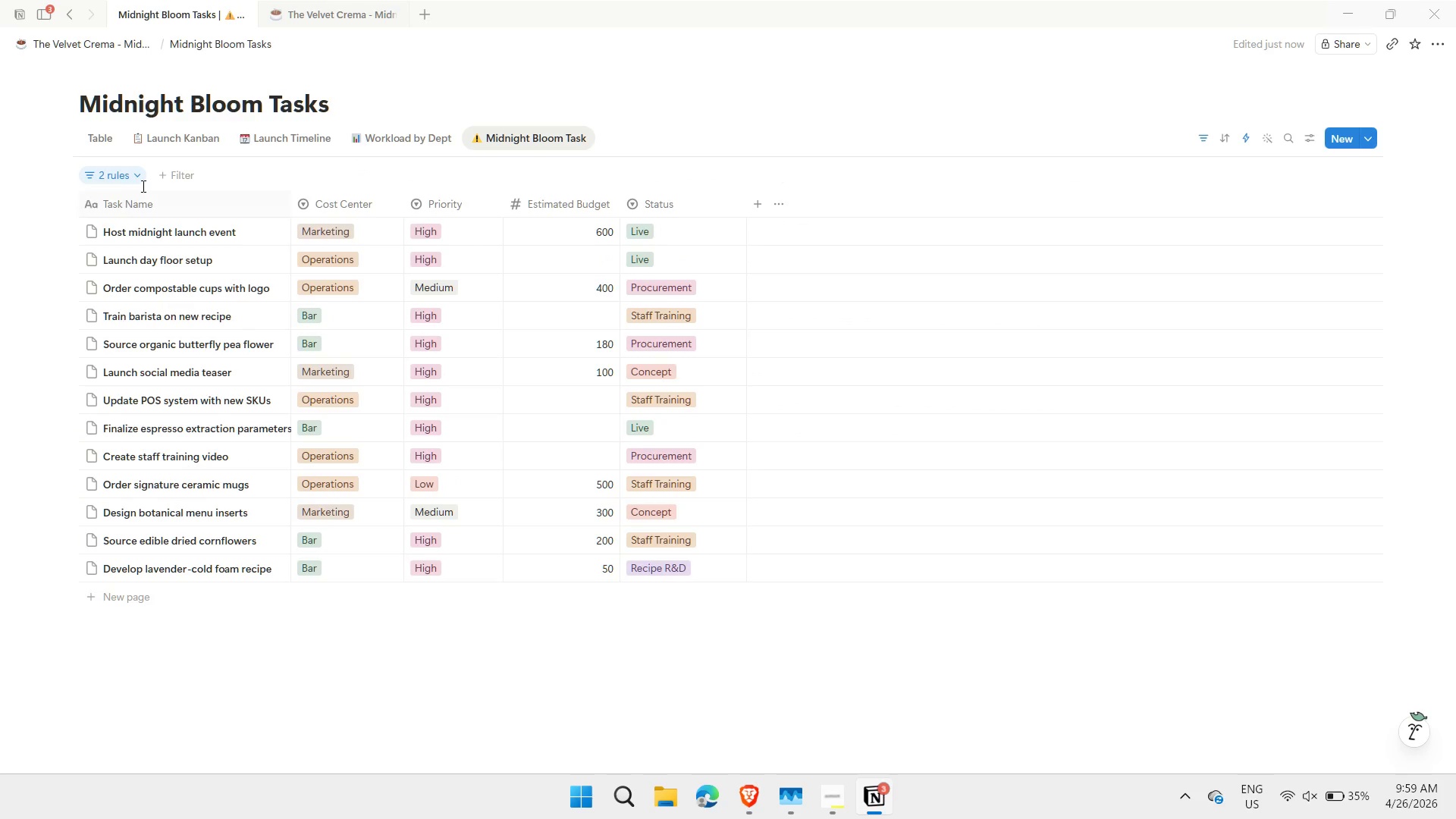 
left_click([132, 180])
 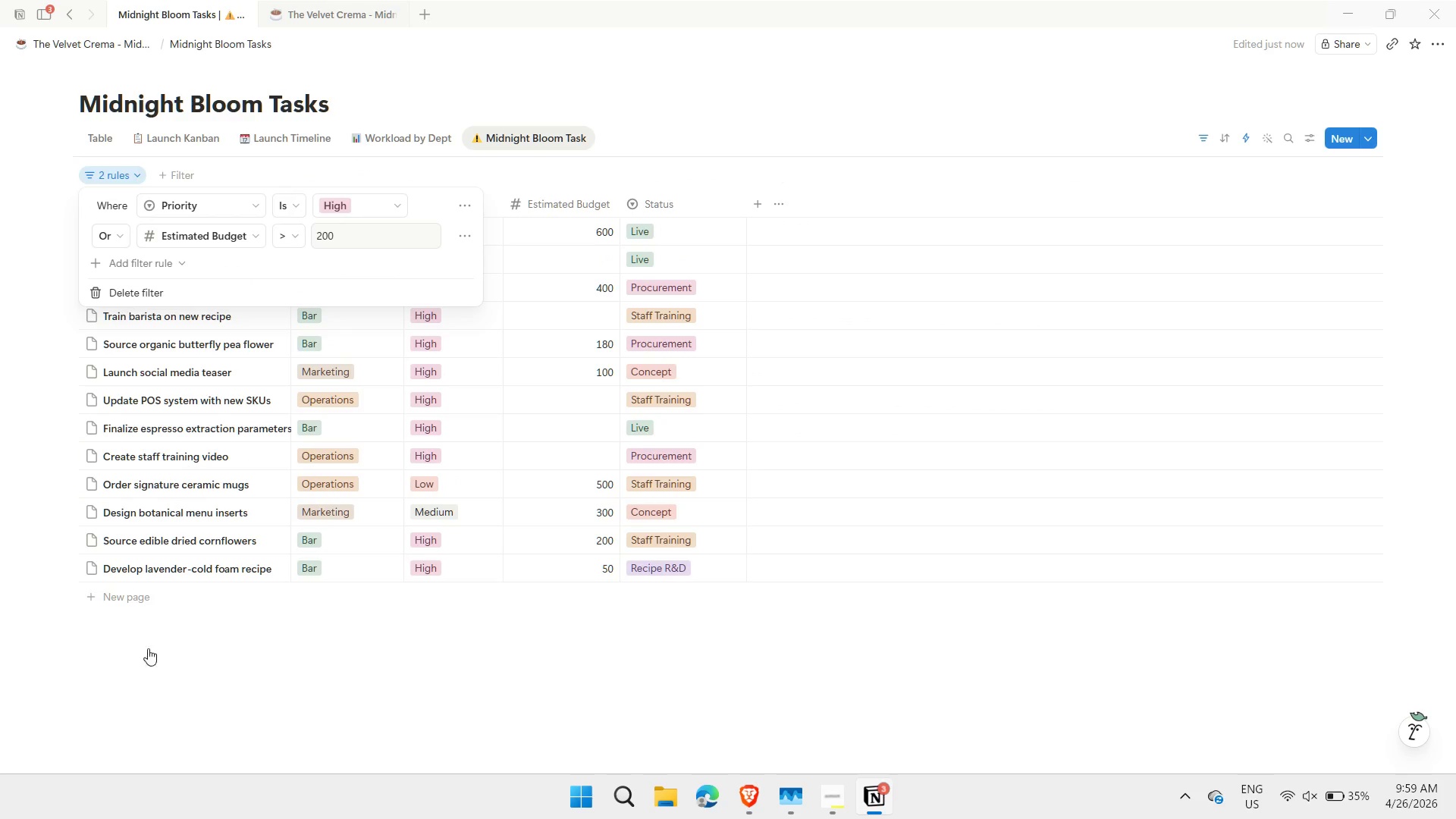 
left_click([209, 667])
 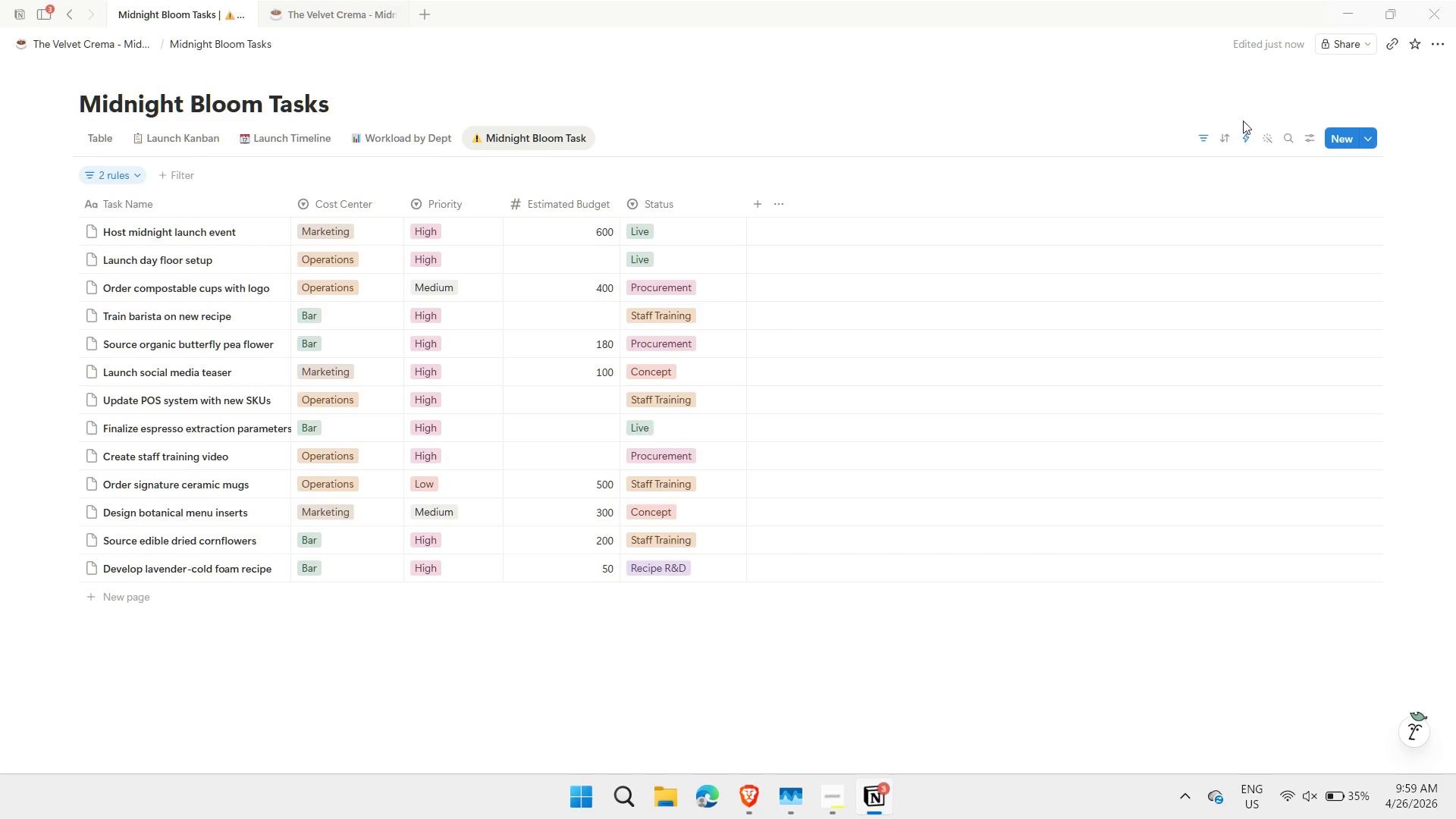 
left_click([1238, 114])
 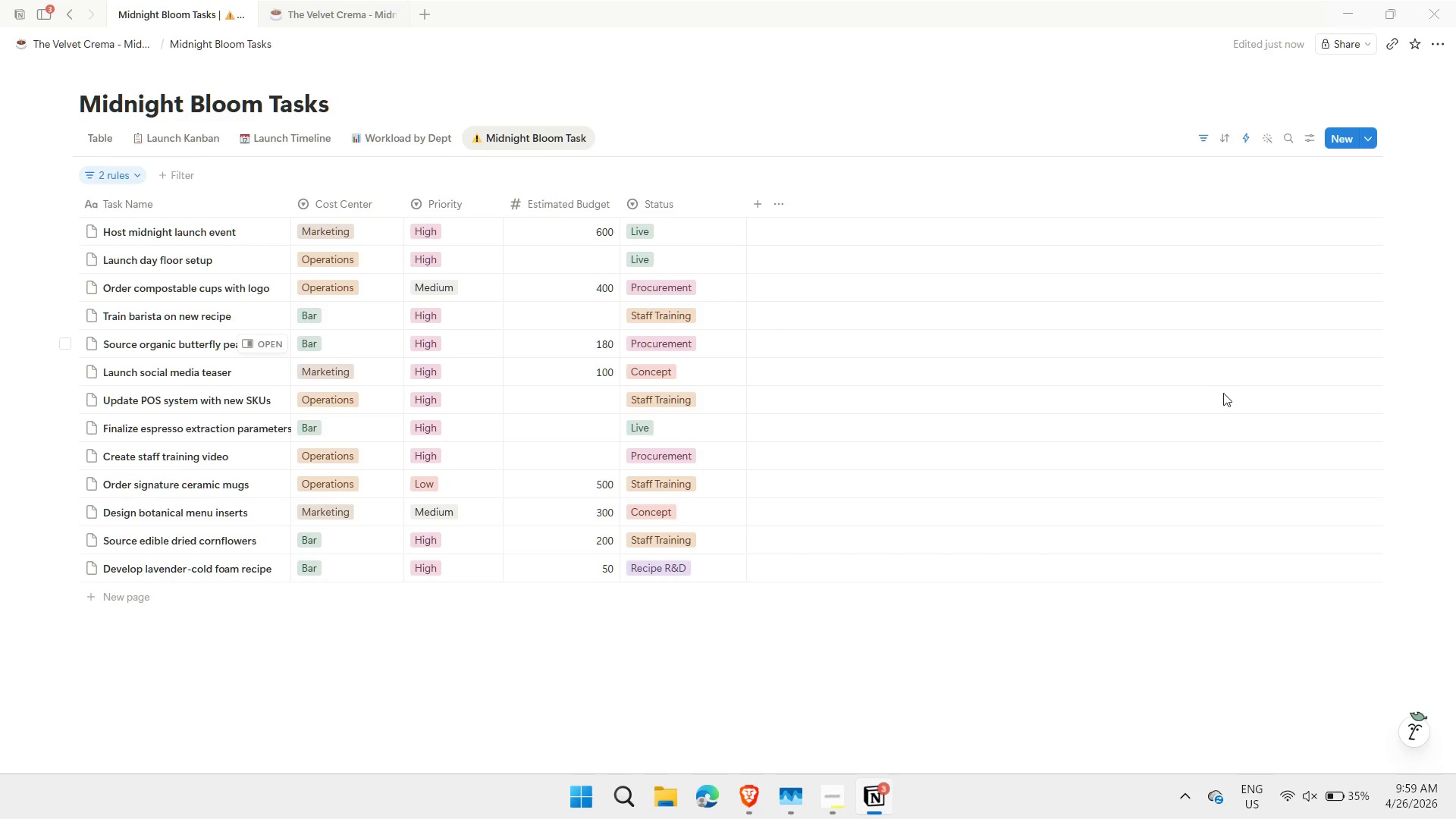 
left_click([1228, 401])
 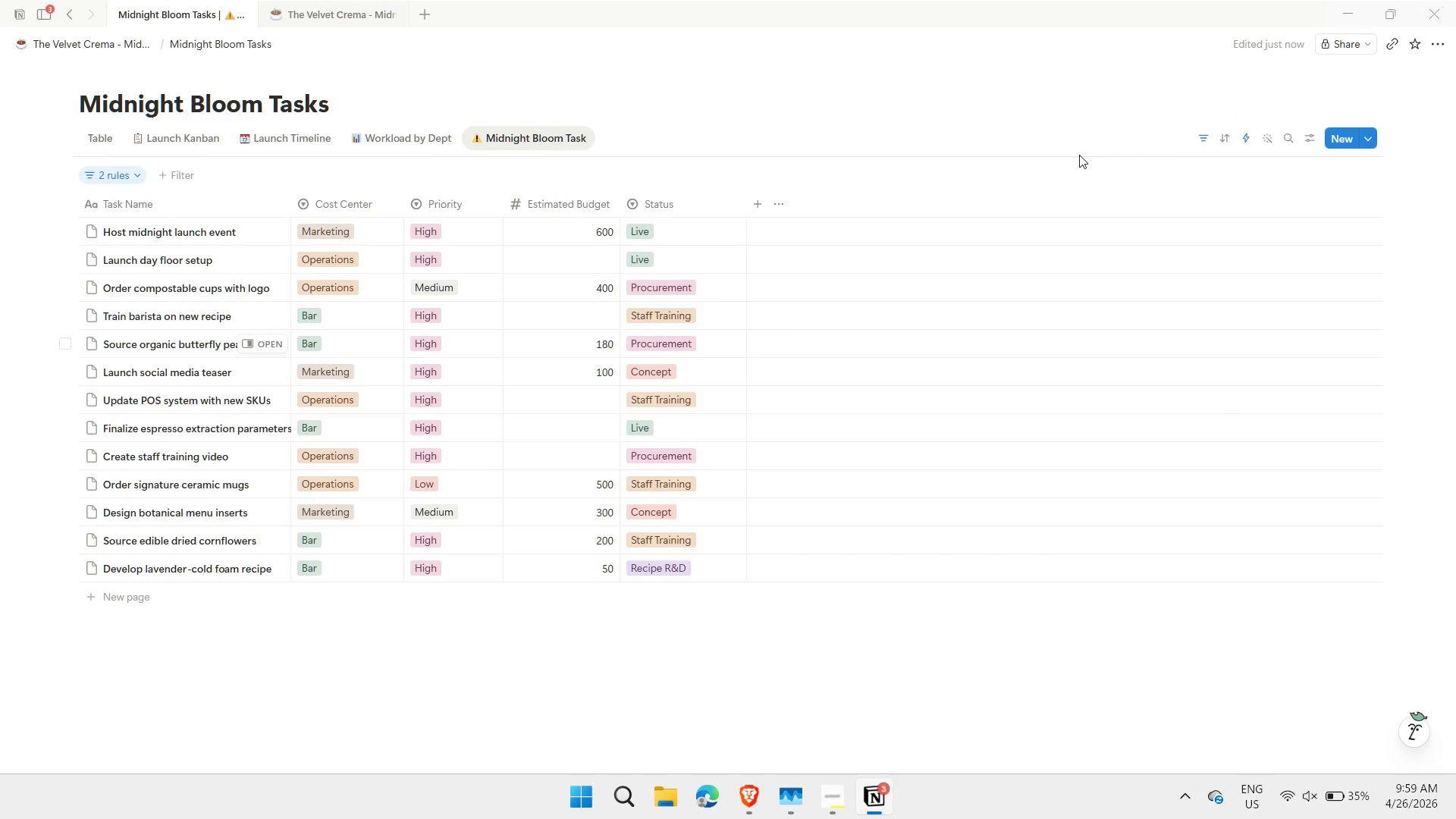 
mouse_move([1056, 177])
 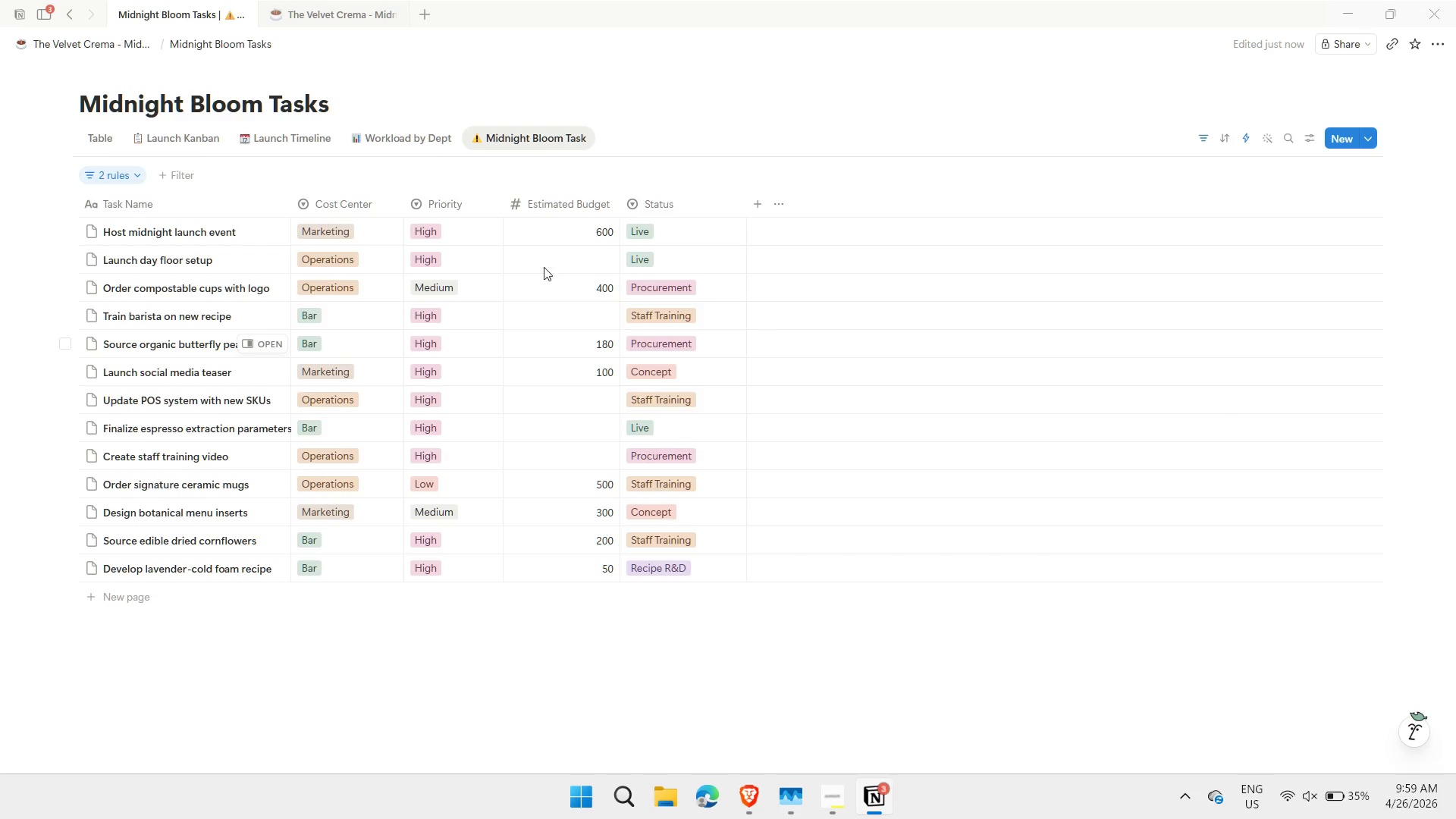 
left_click([531, 223])
 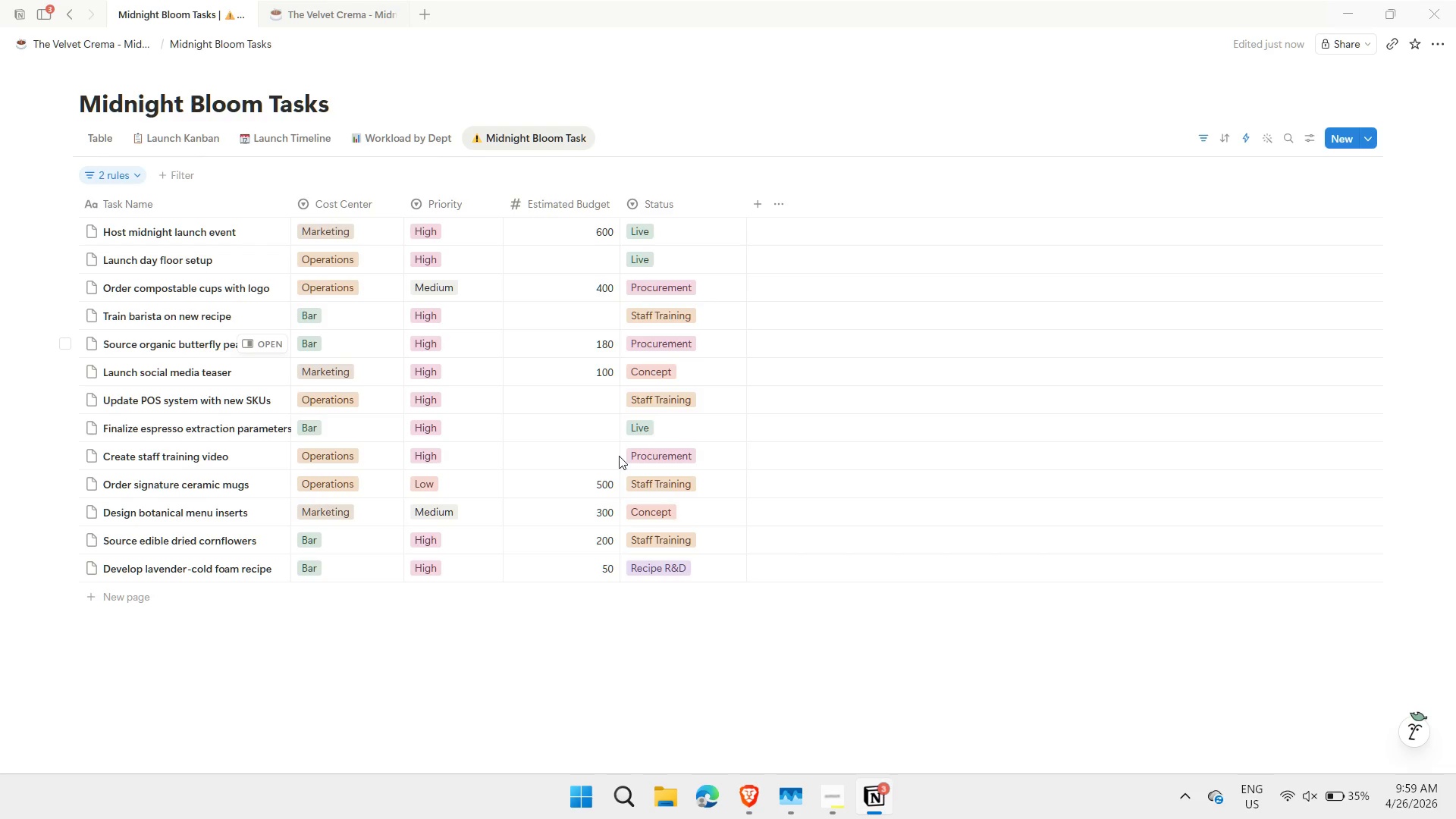 
left_click([617, 457])
 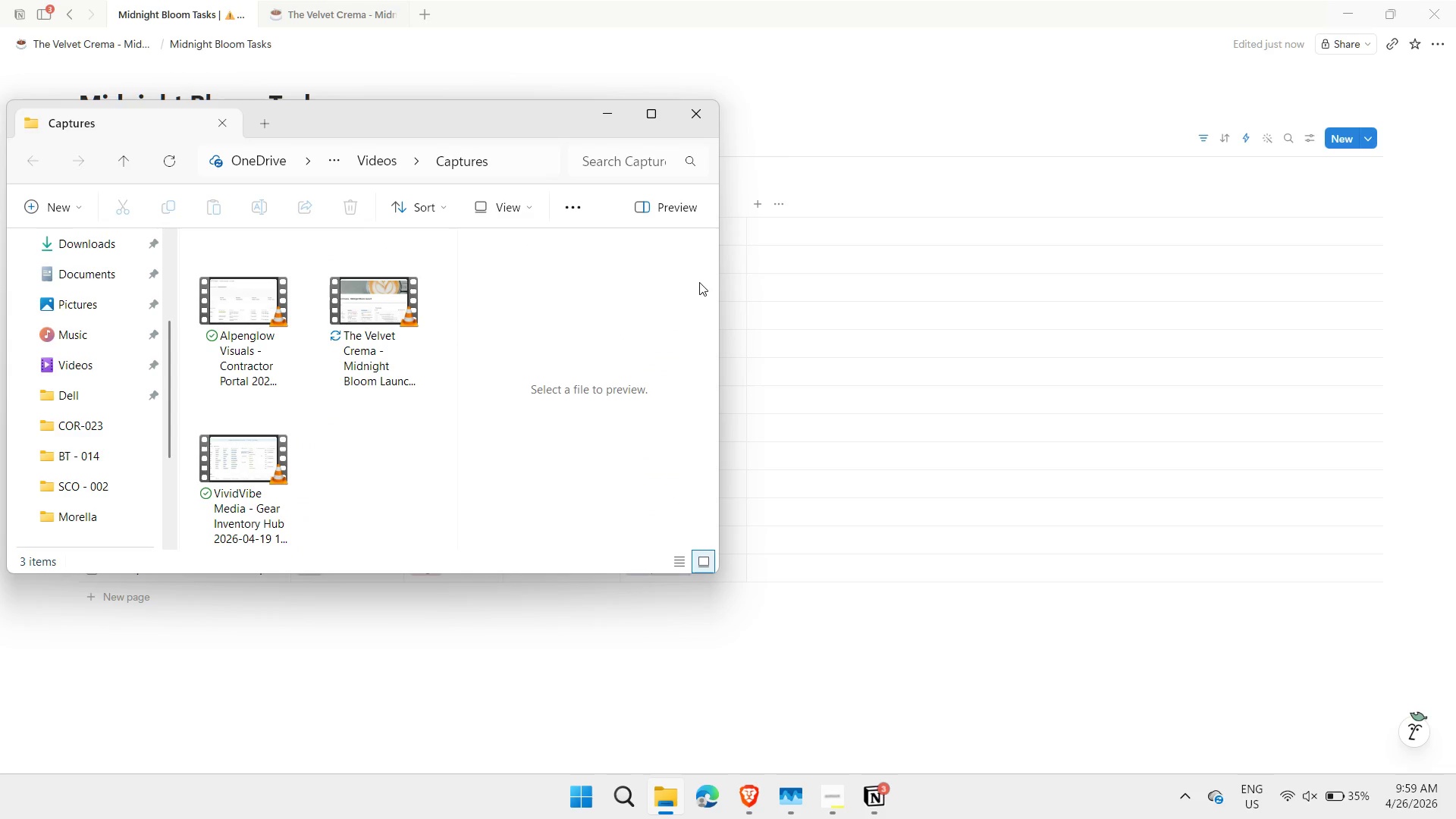 
left_click([588, 123])
 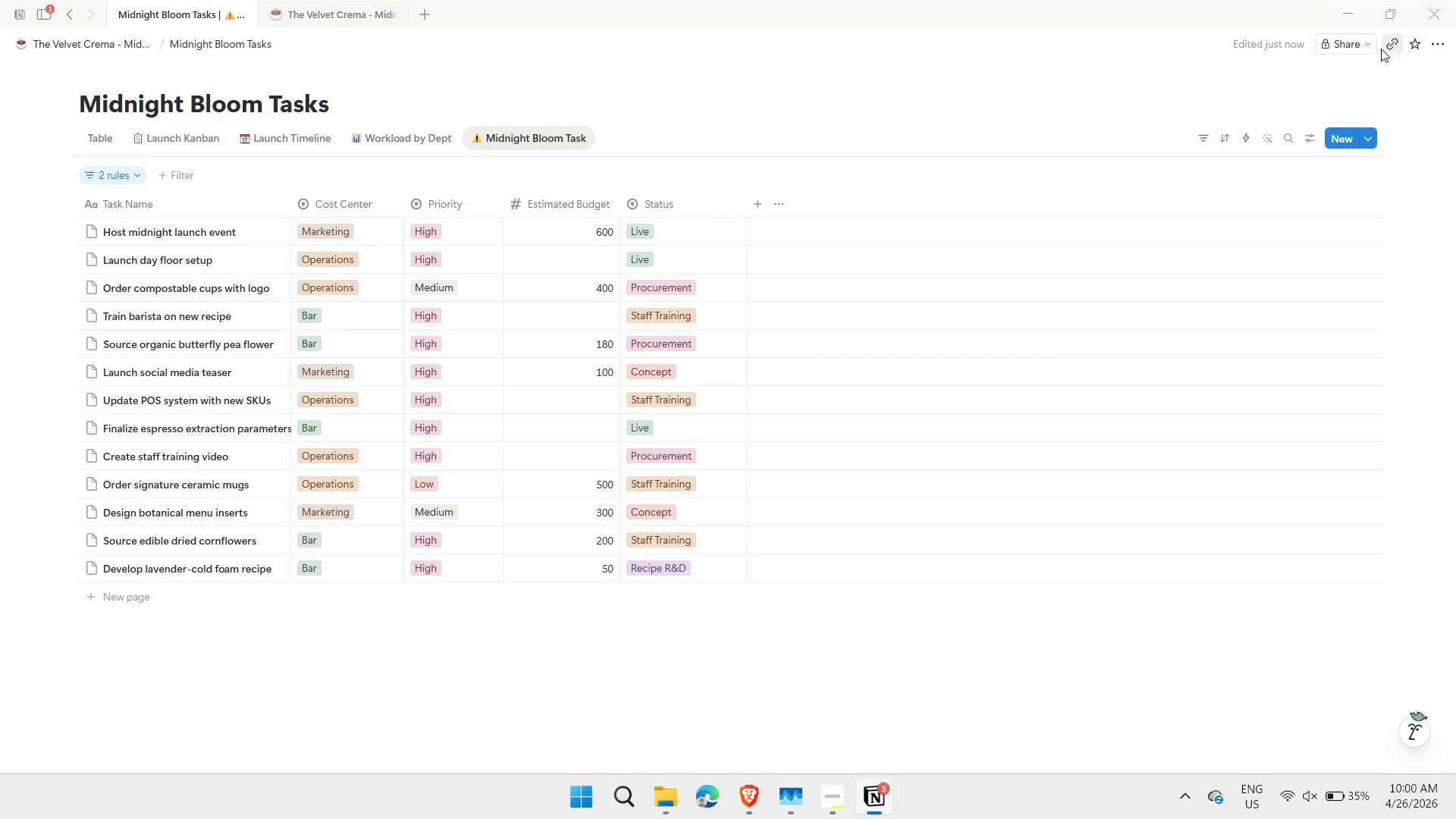 
left_click([1366, 49])
 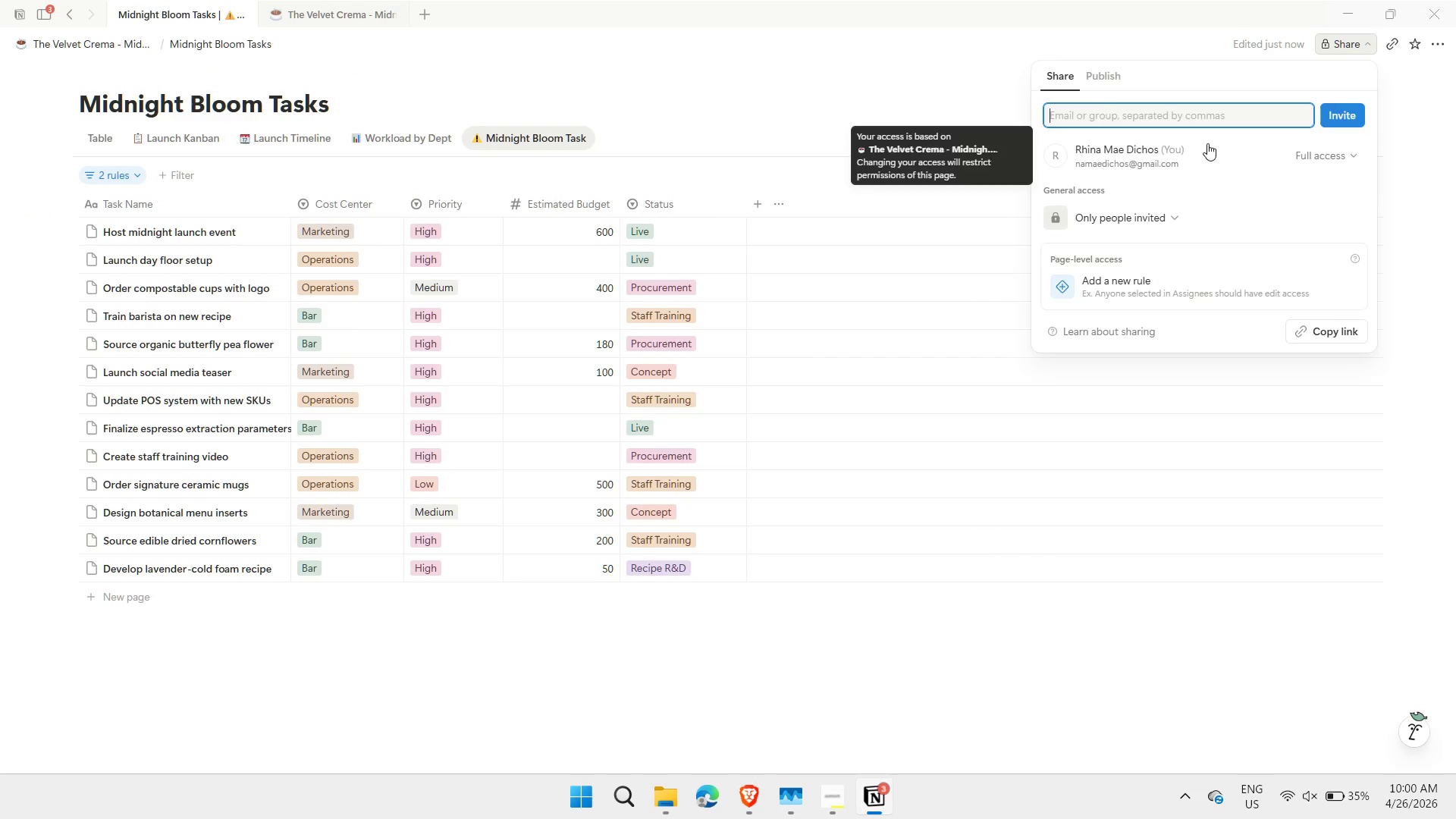 
left_click([1102, 78])
 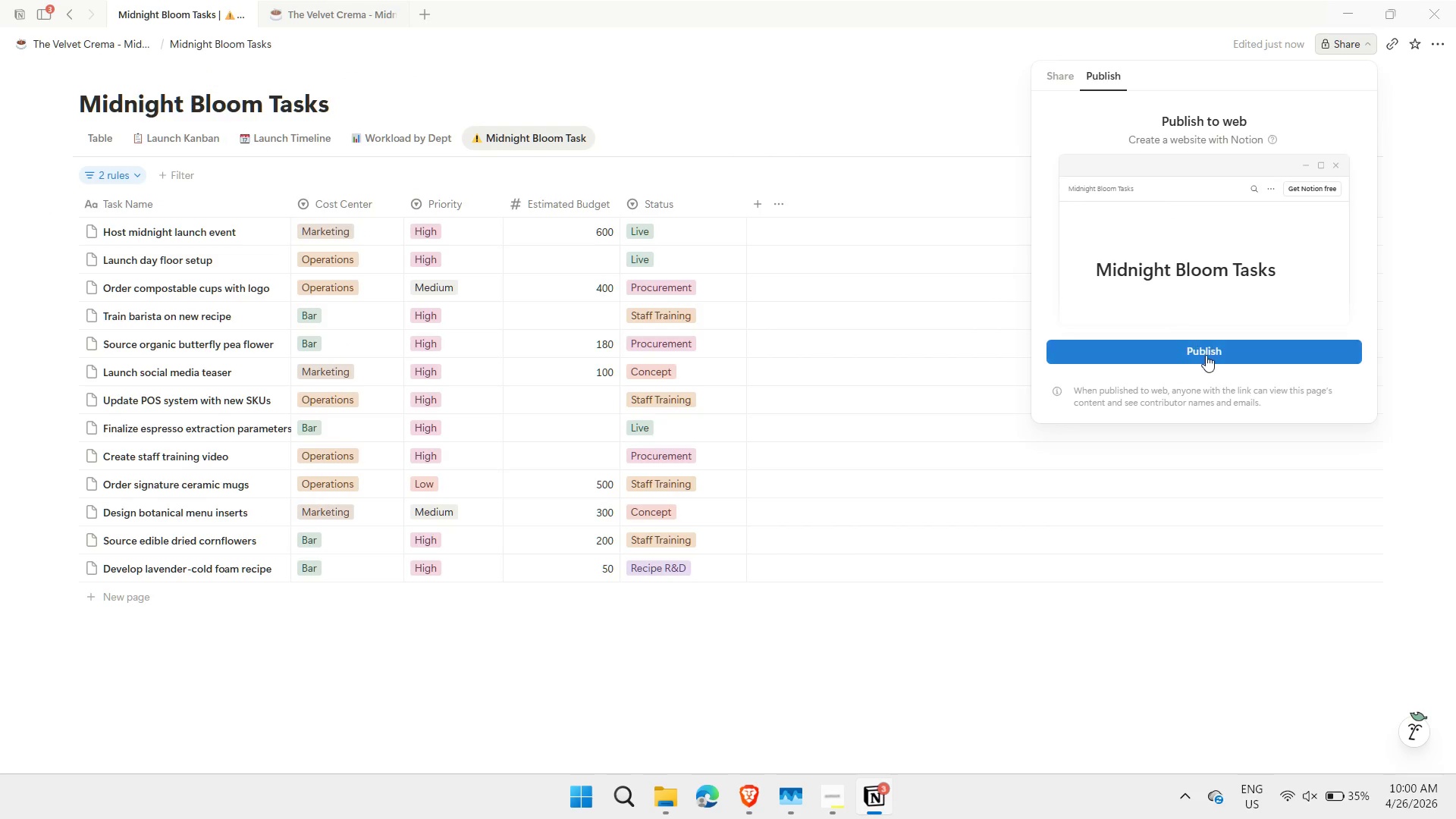 
left_click([1203, 353])
 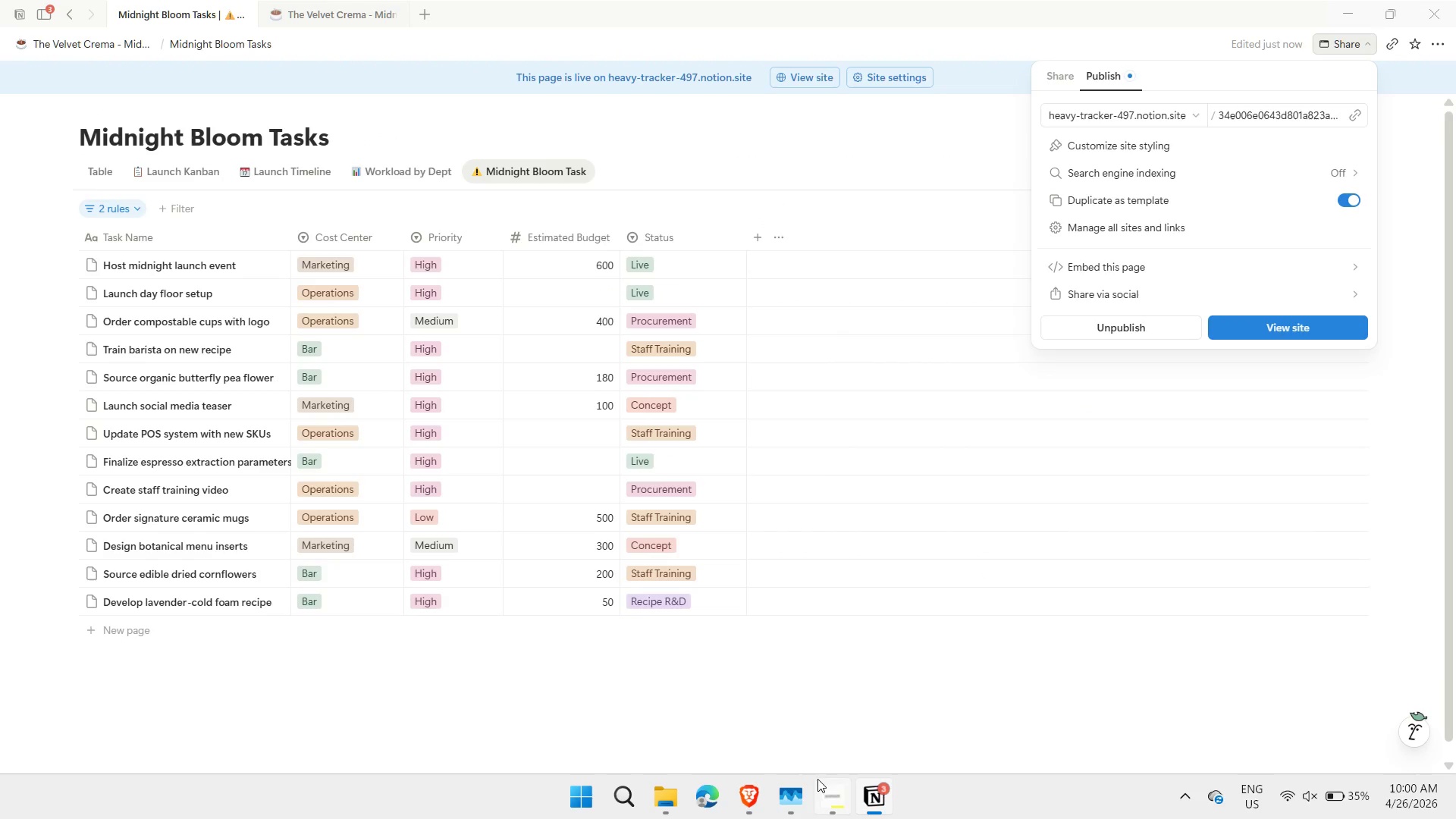 
wait(5.66)
 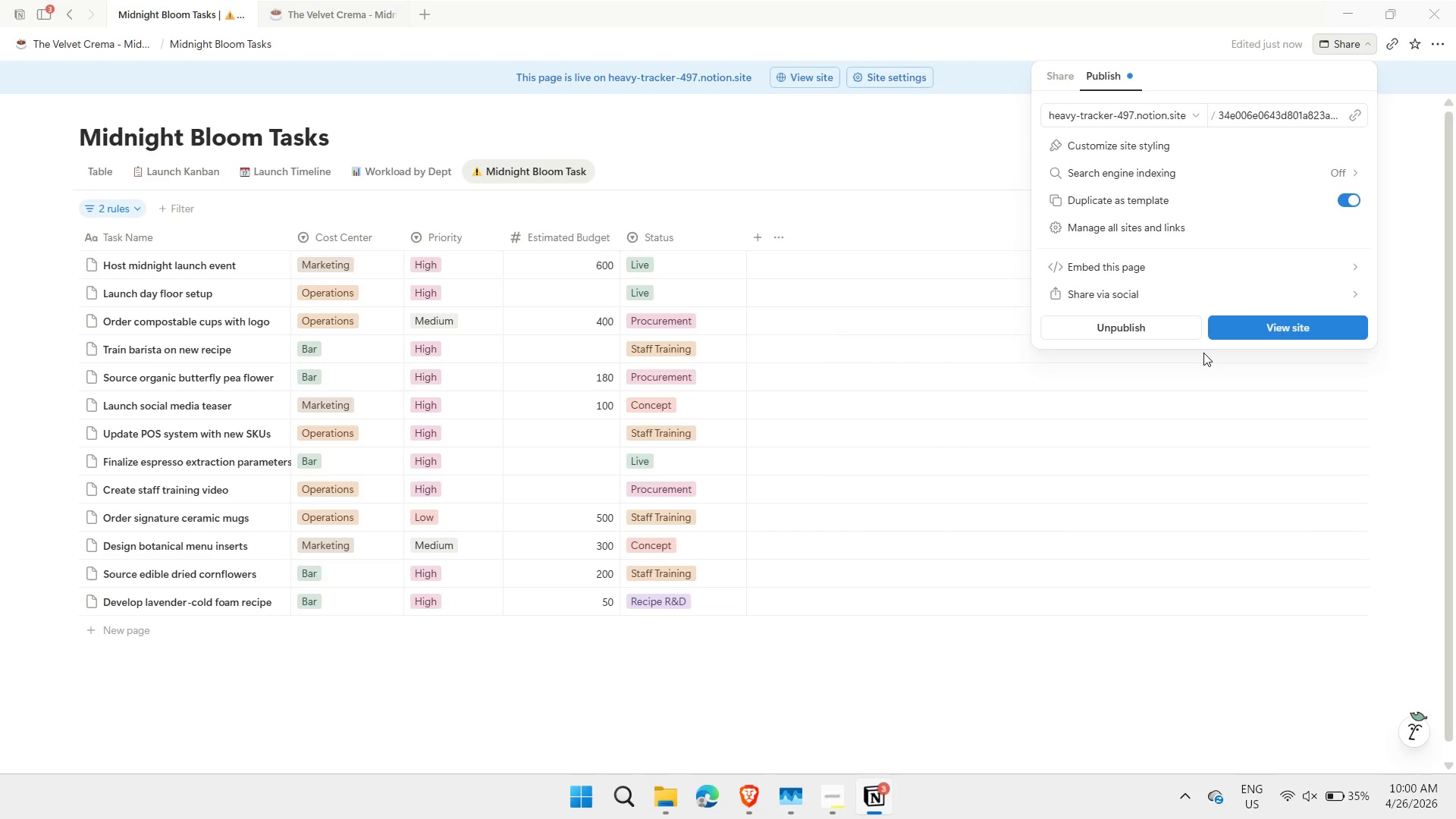 
left_click([663, 807])
 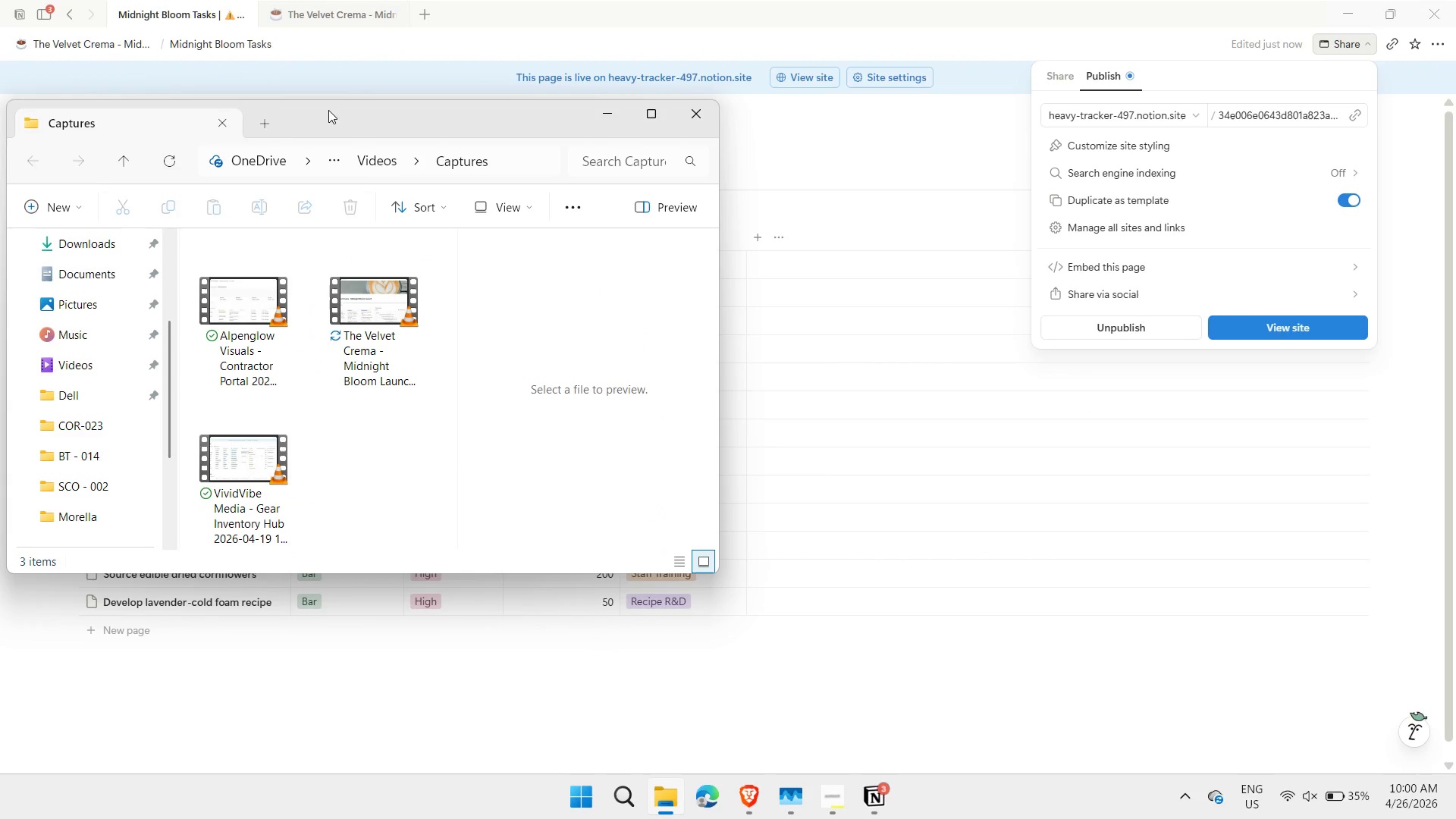 
left_click([268, 123])
 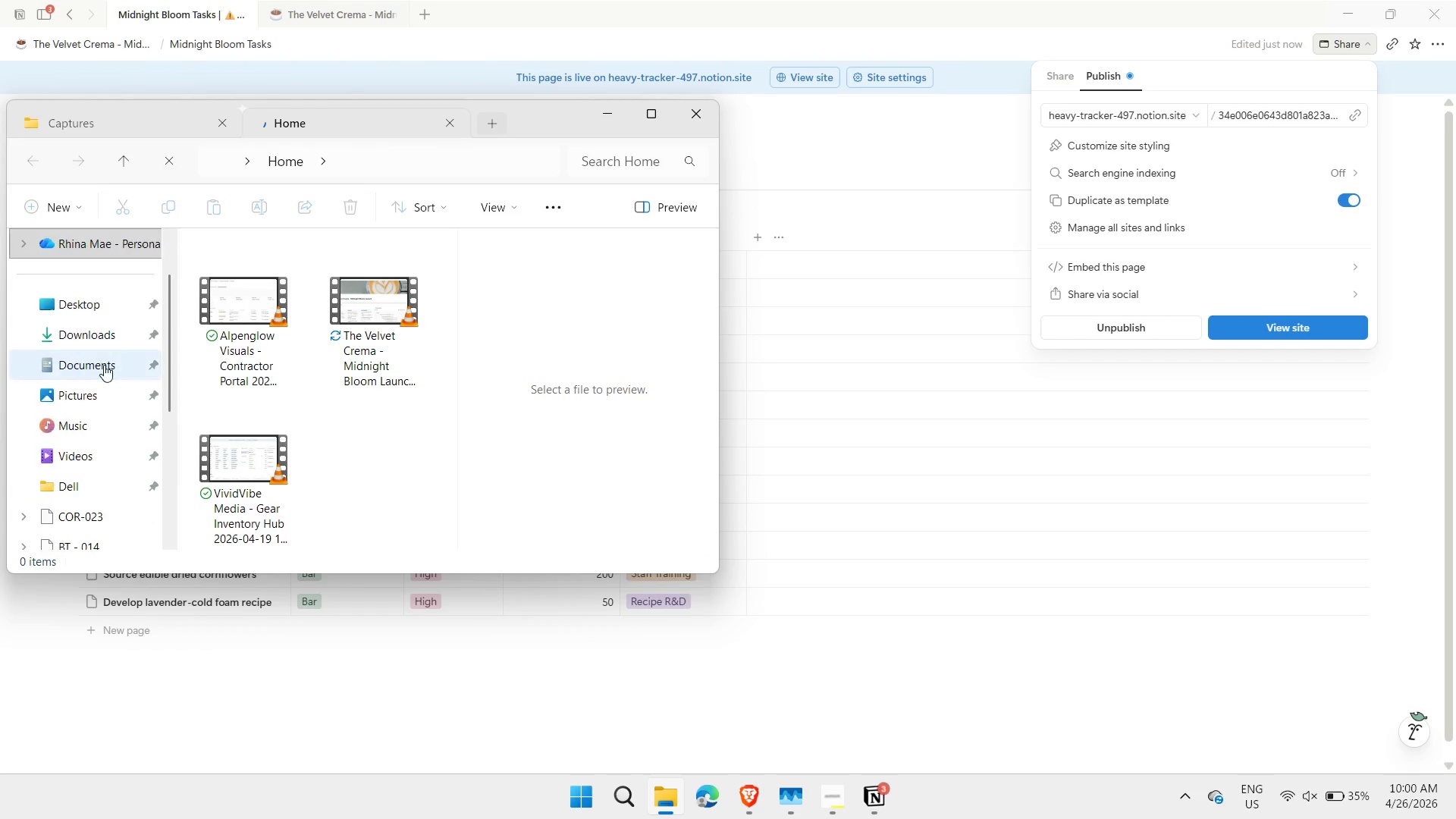 
left_click([92, 311])
 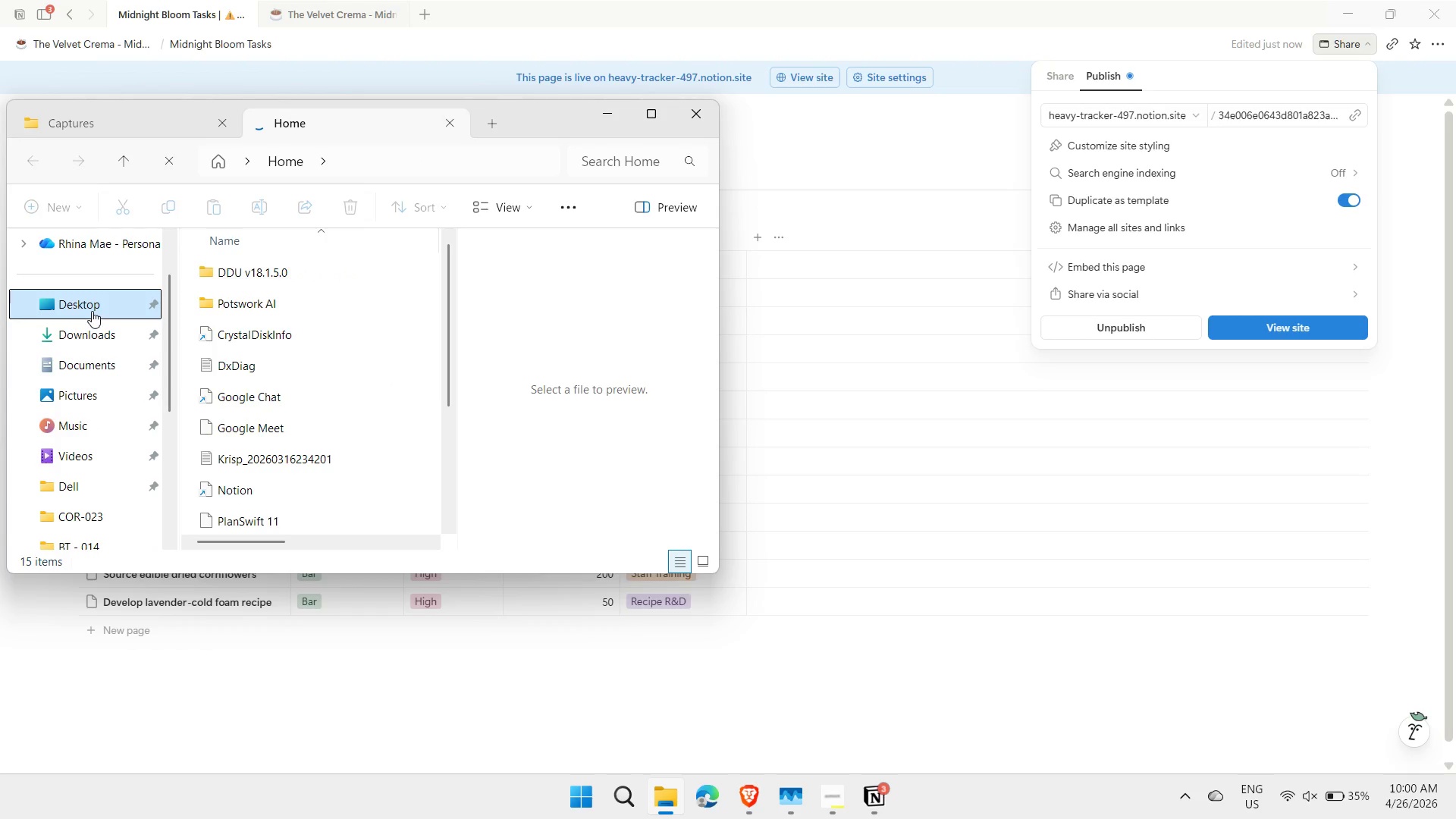 
double_click([235, 303])
 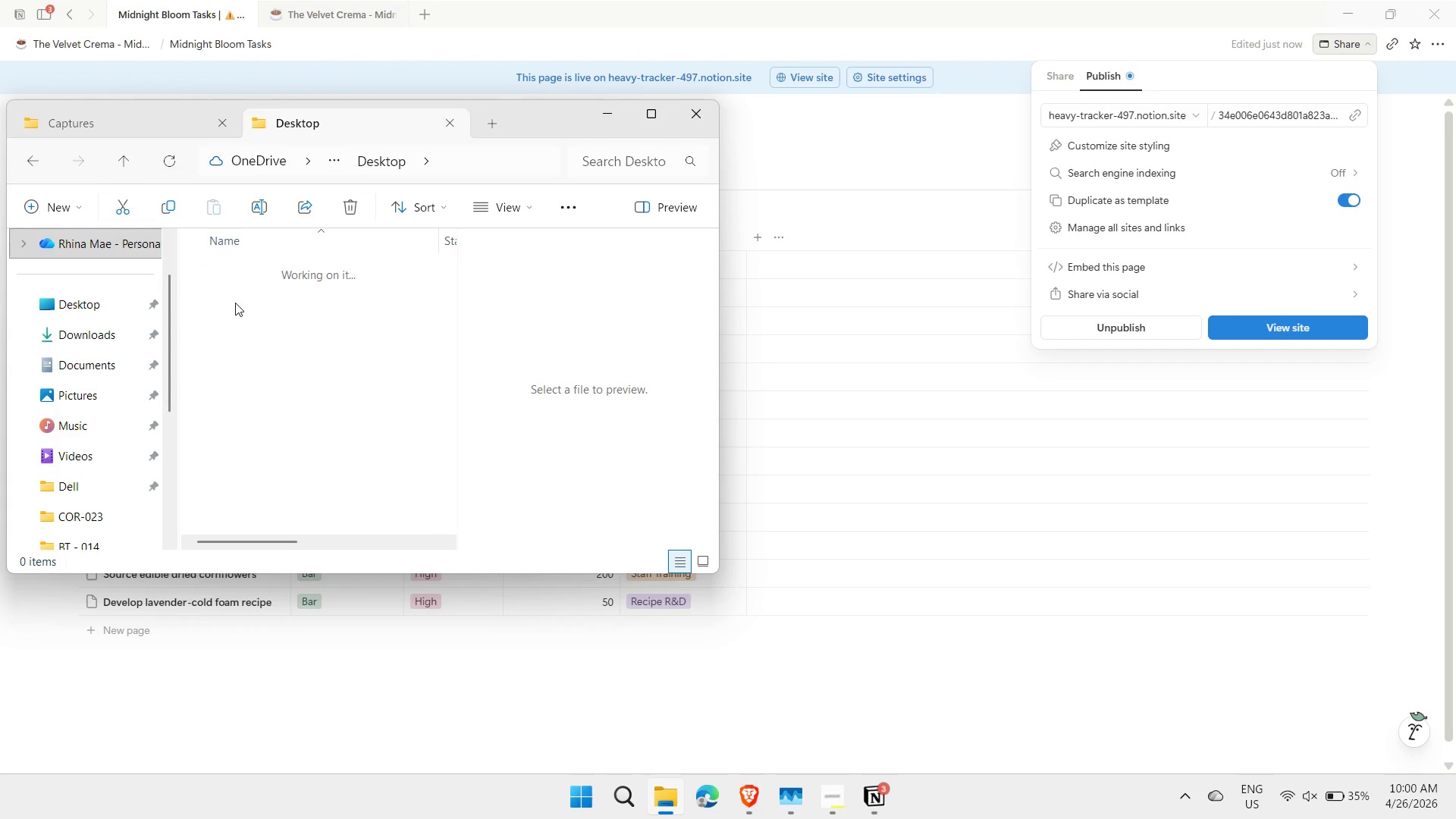 
left_click([264, 409])
 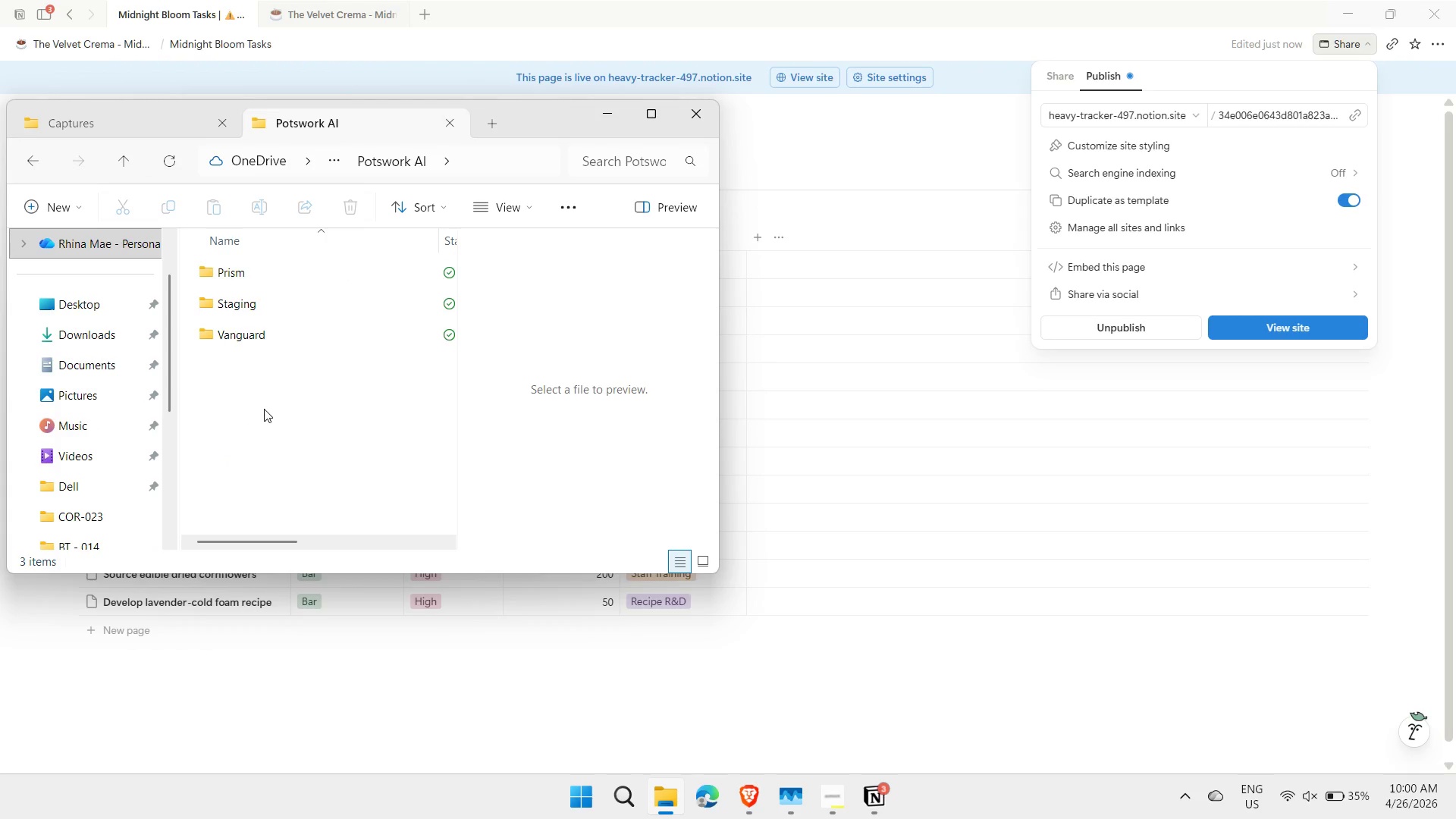 
left_click([264, 409])
 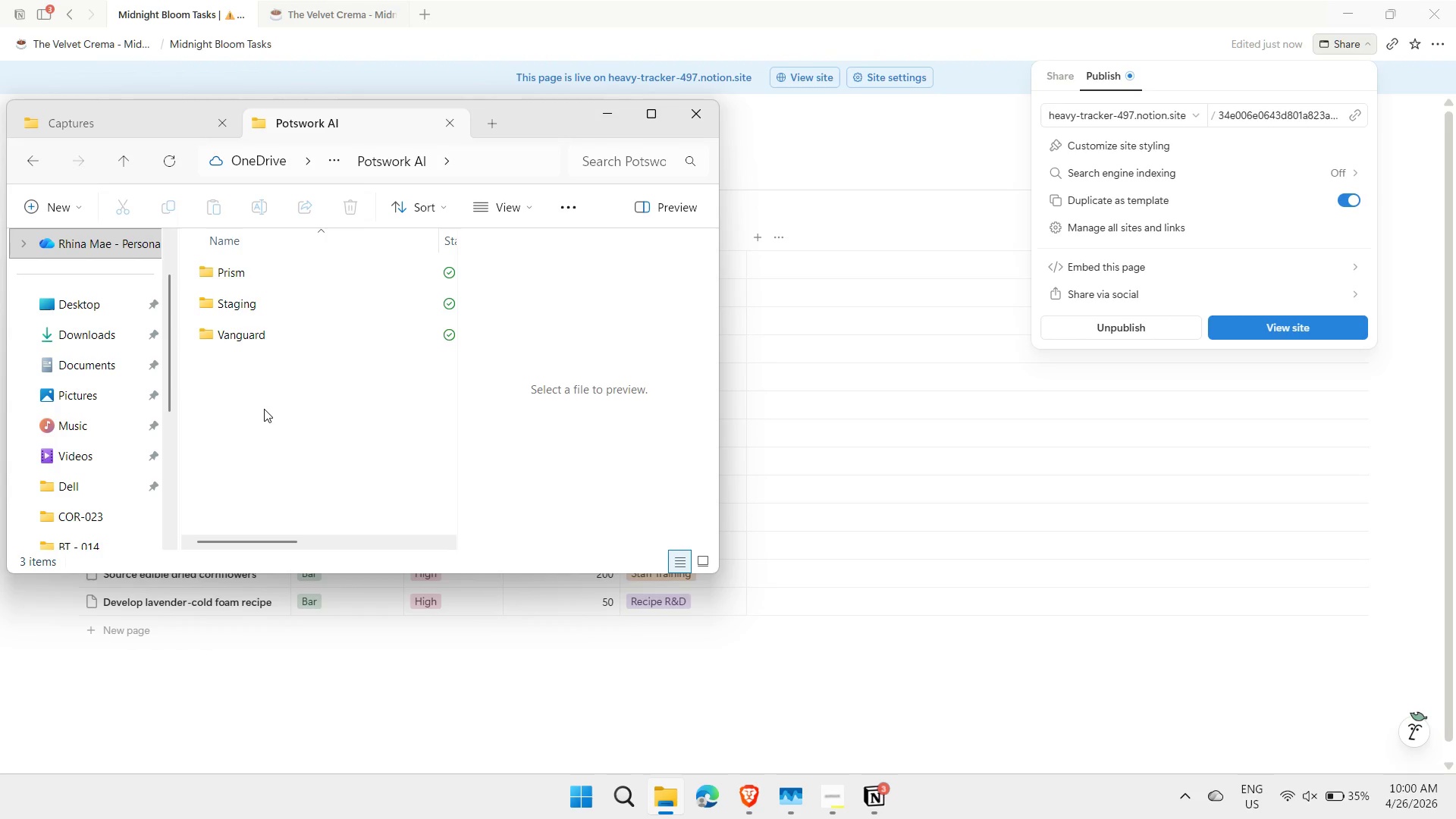 
right_click([264, 409])
 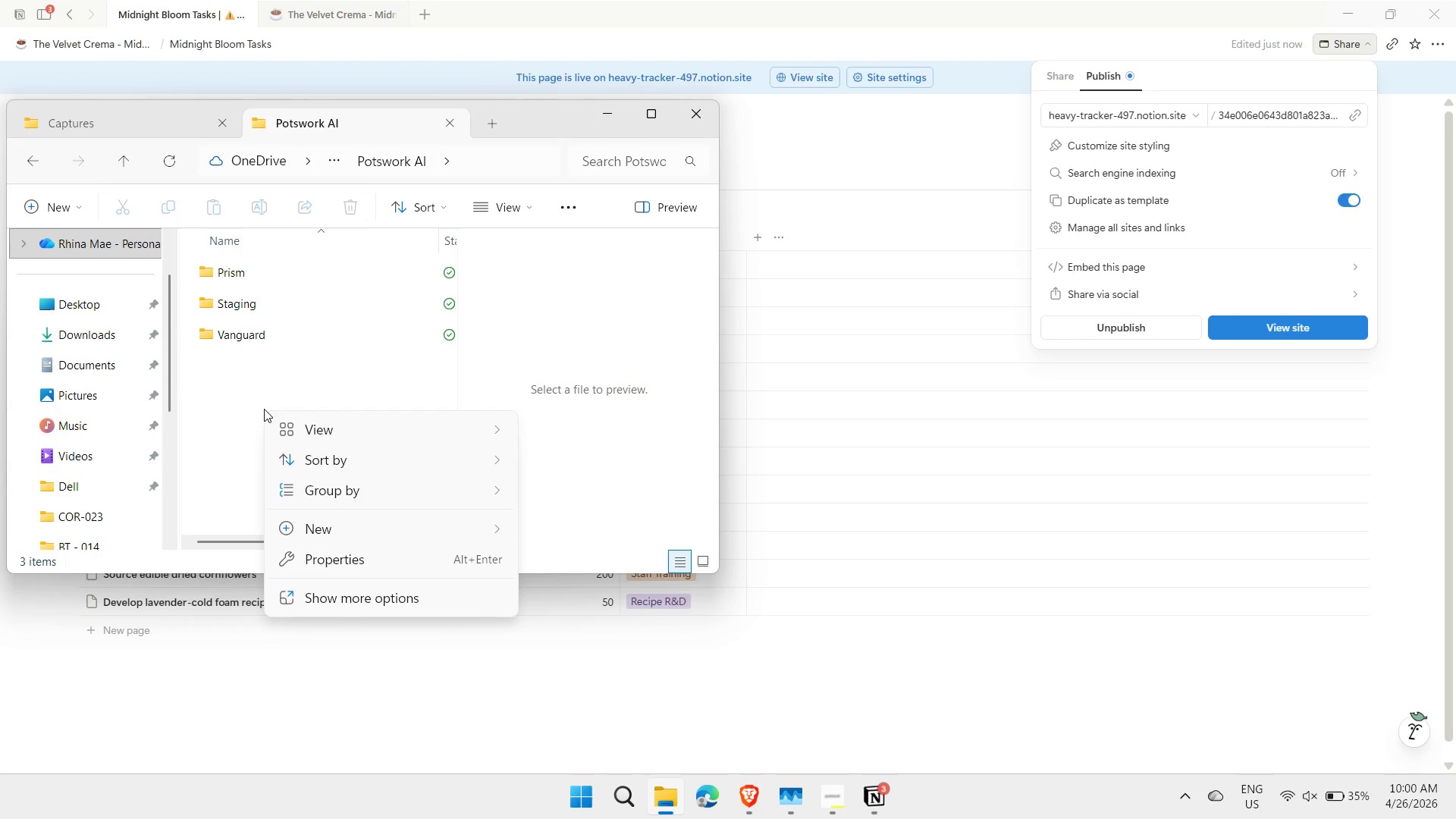 
left_click([373, 532])
 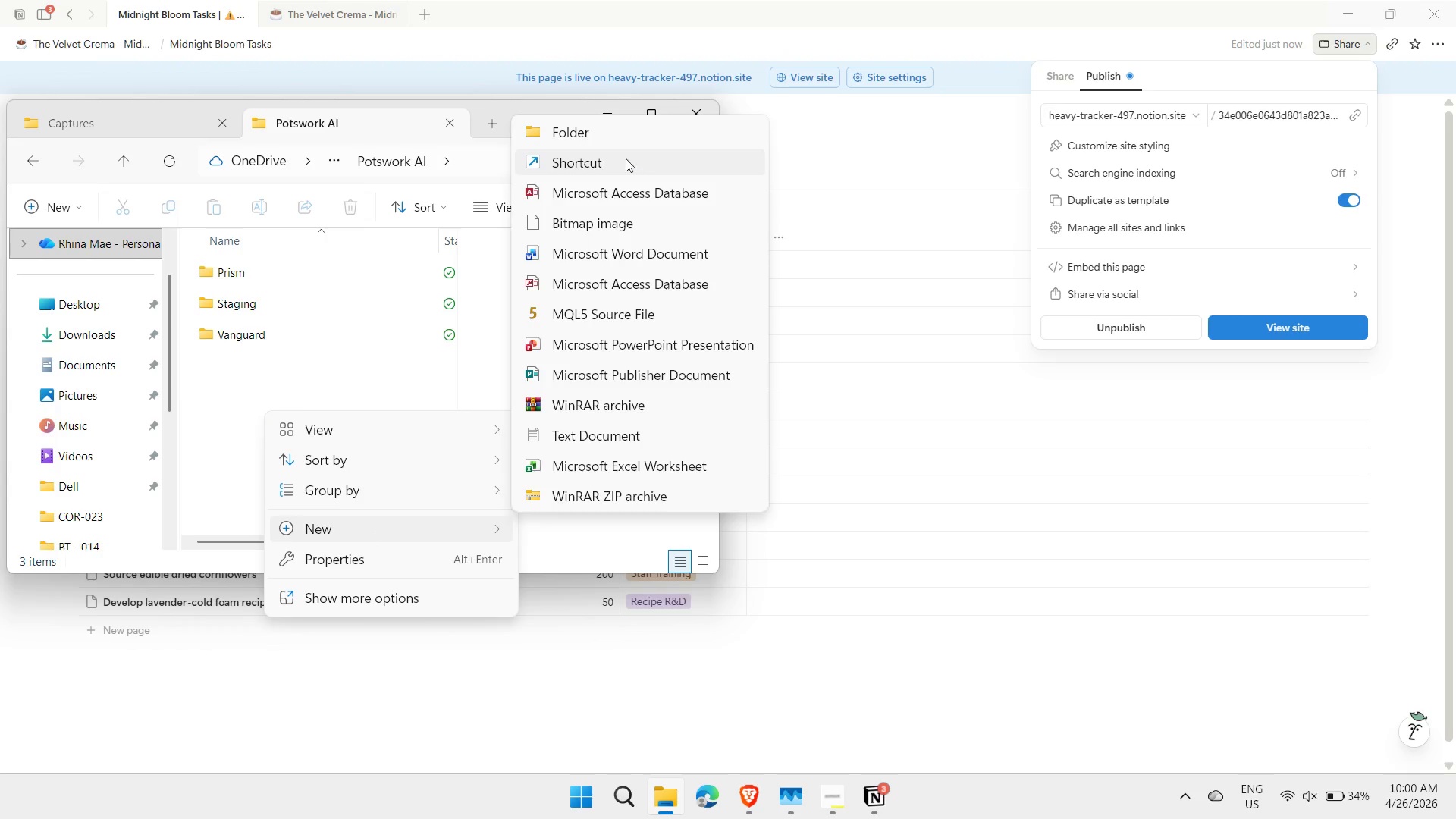 
left_click([604, 137])
 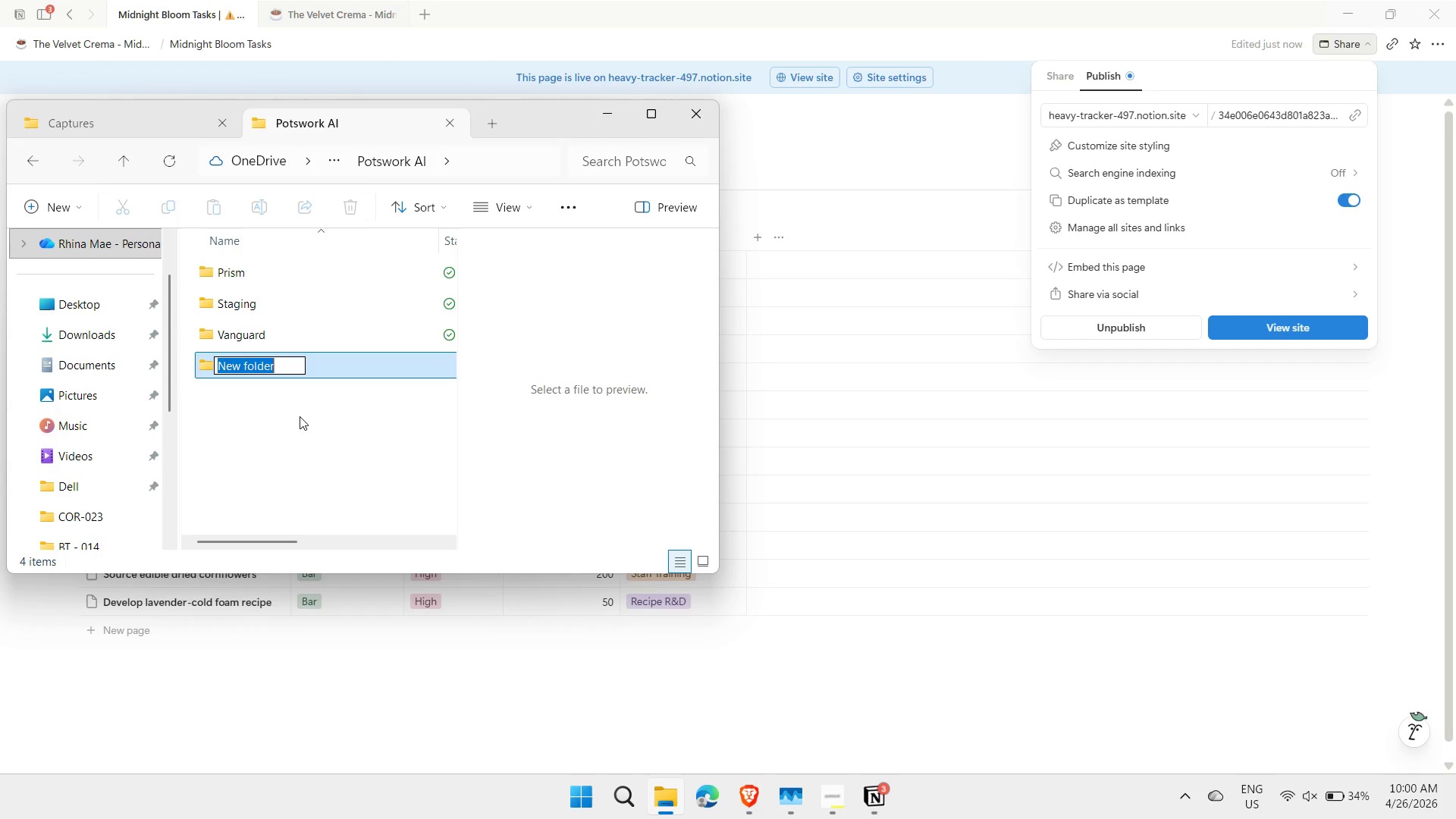 
type(Velvt)
 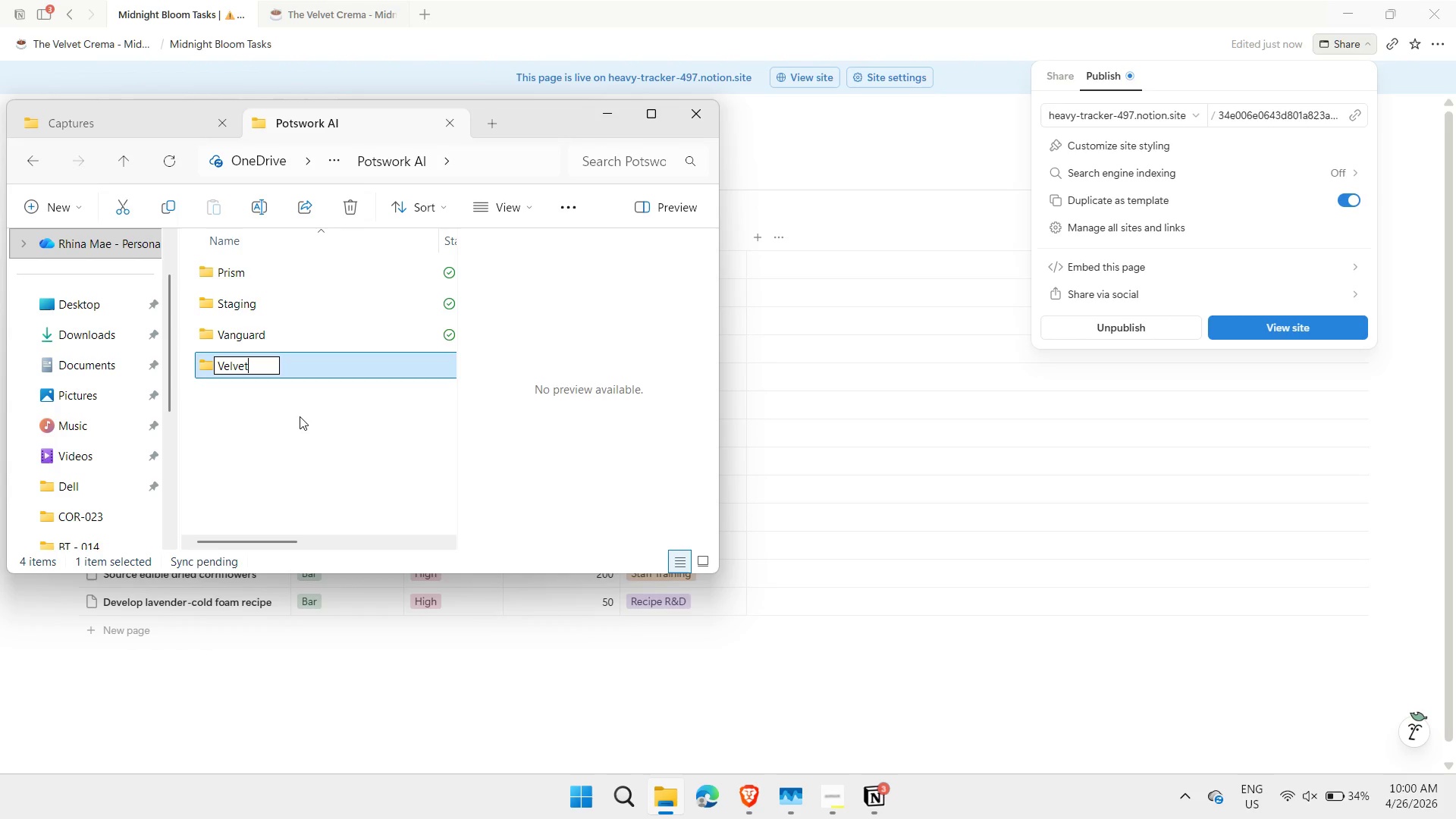 
key(Enter)
 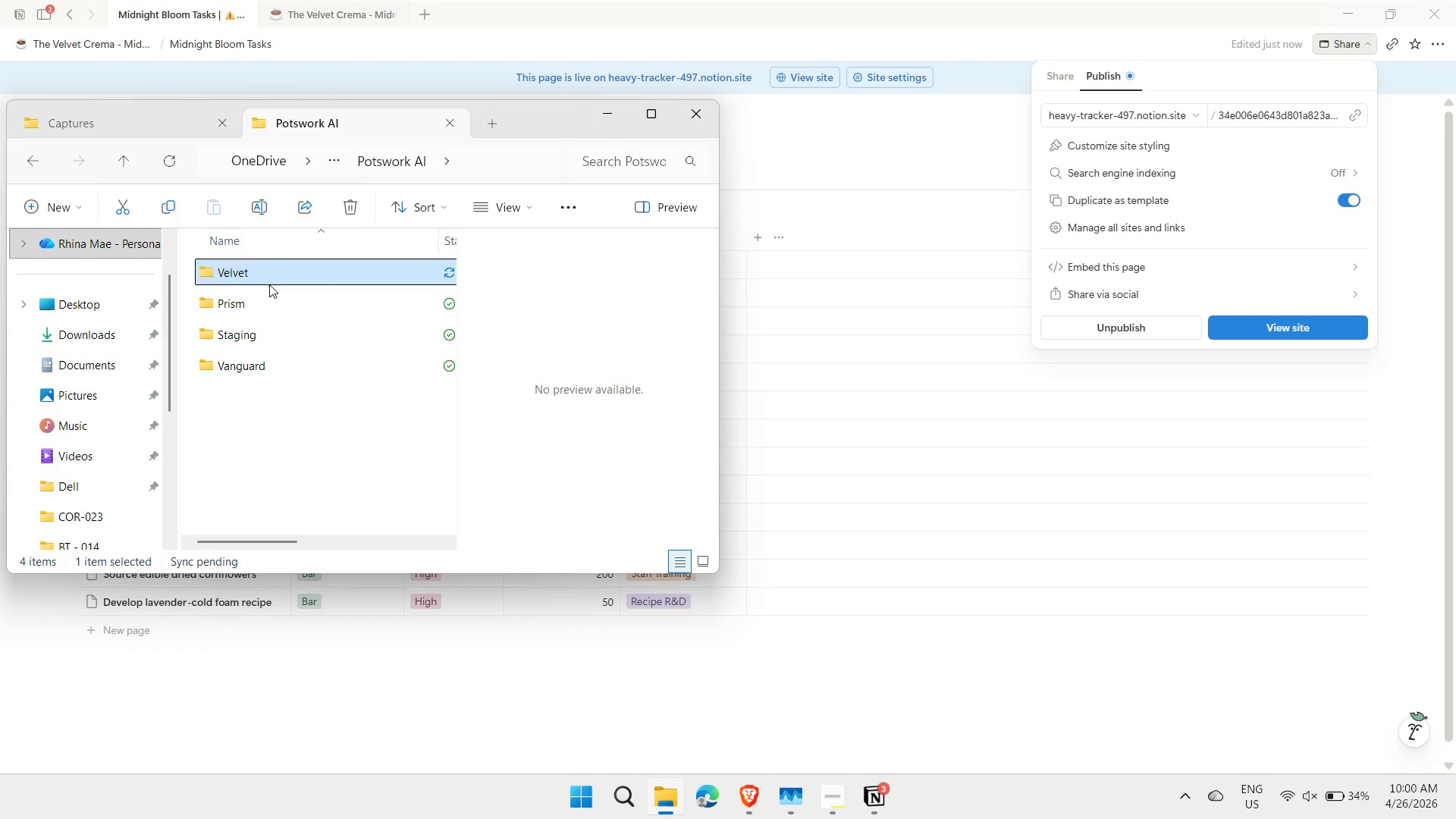 
wait(5.81)
 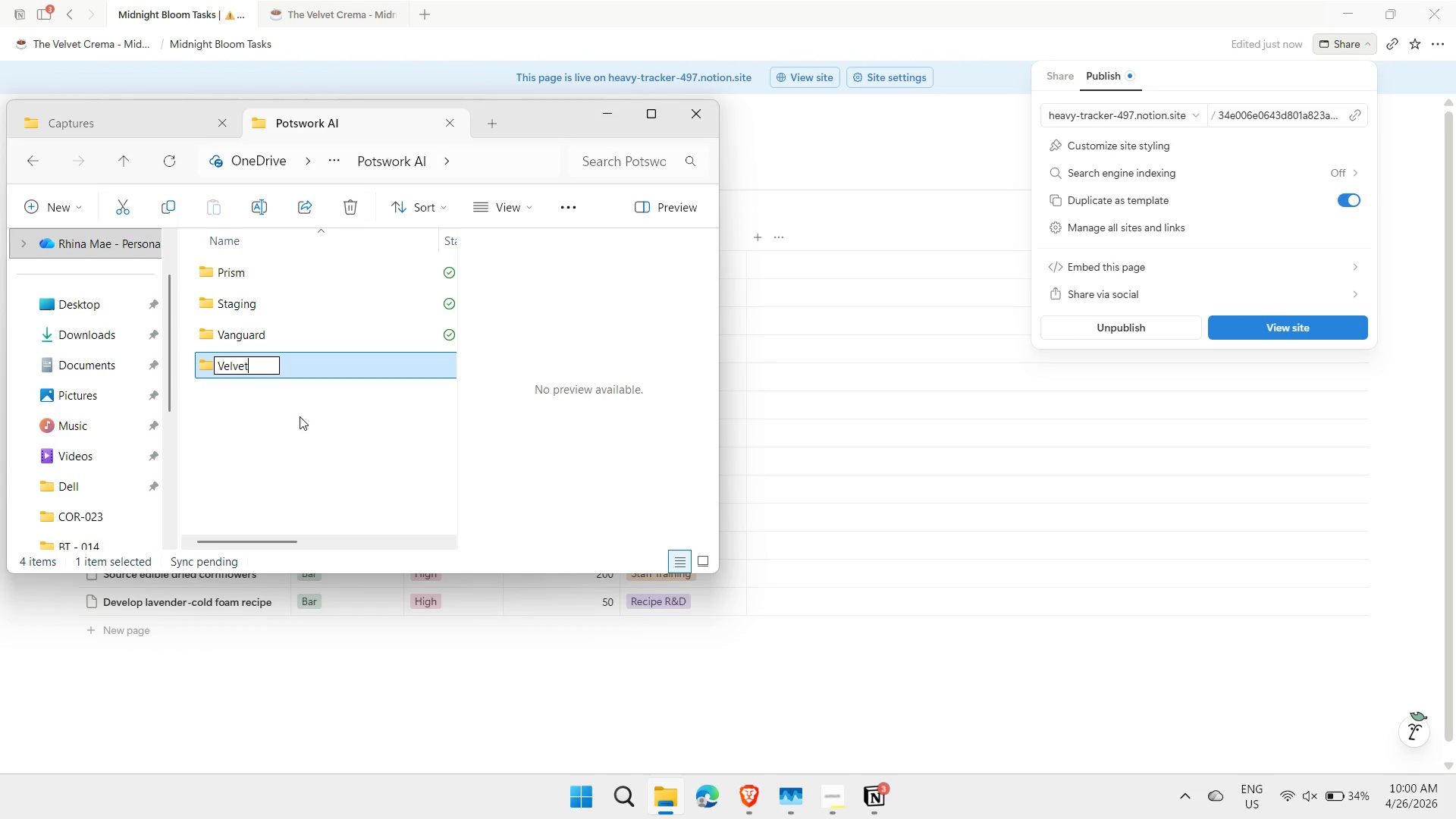 
double_click([268, 369])
 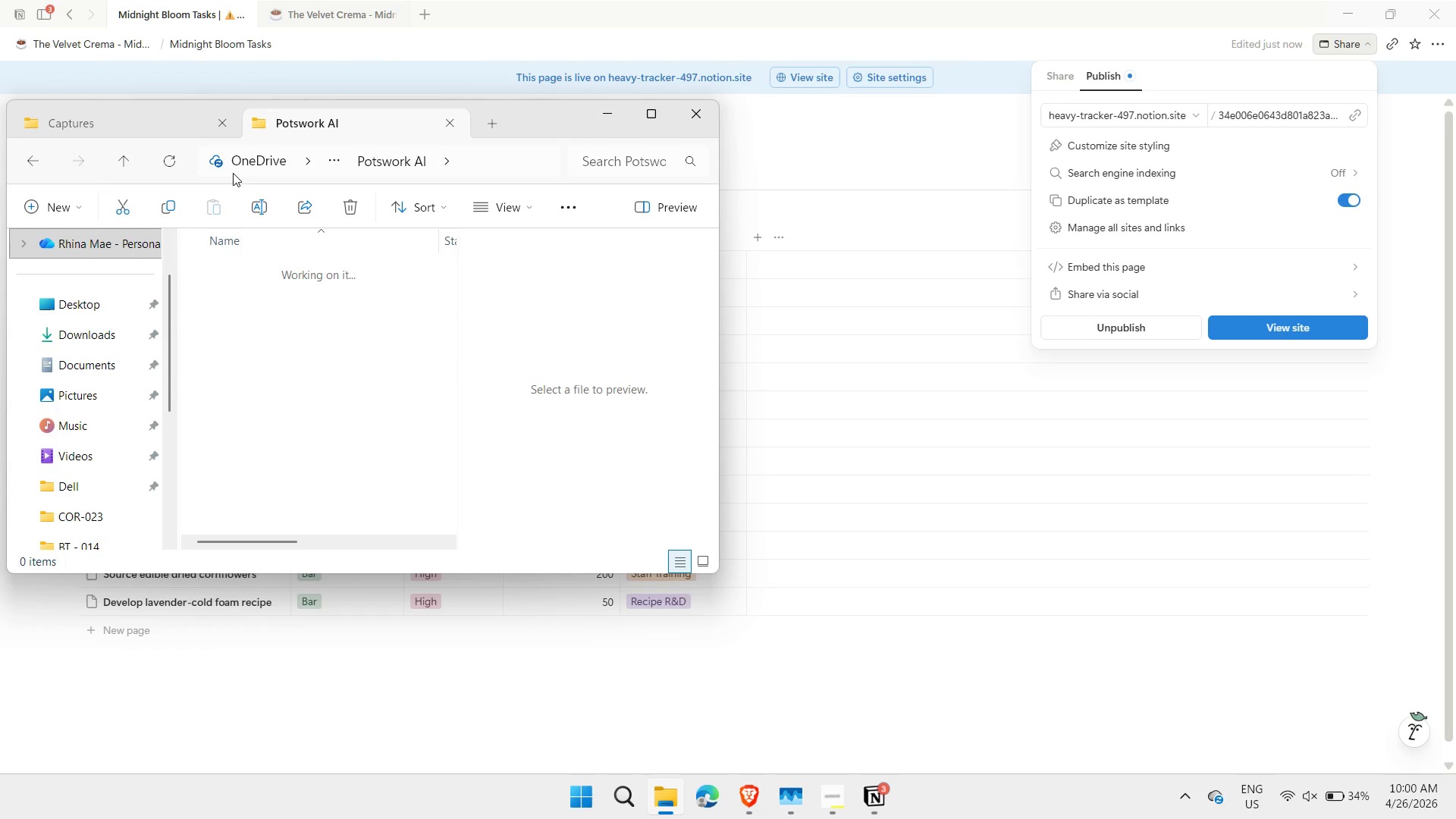 
left_click([105, 118])
 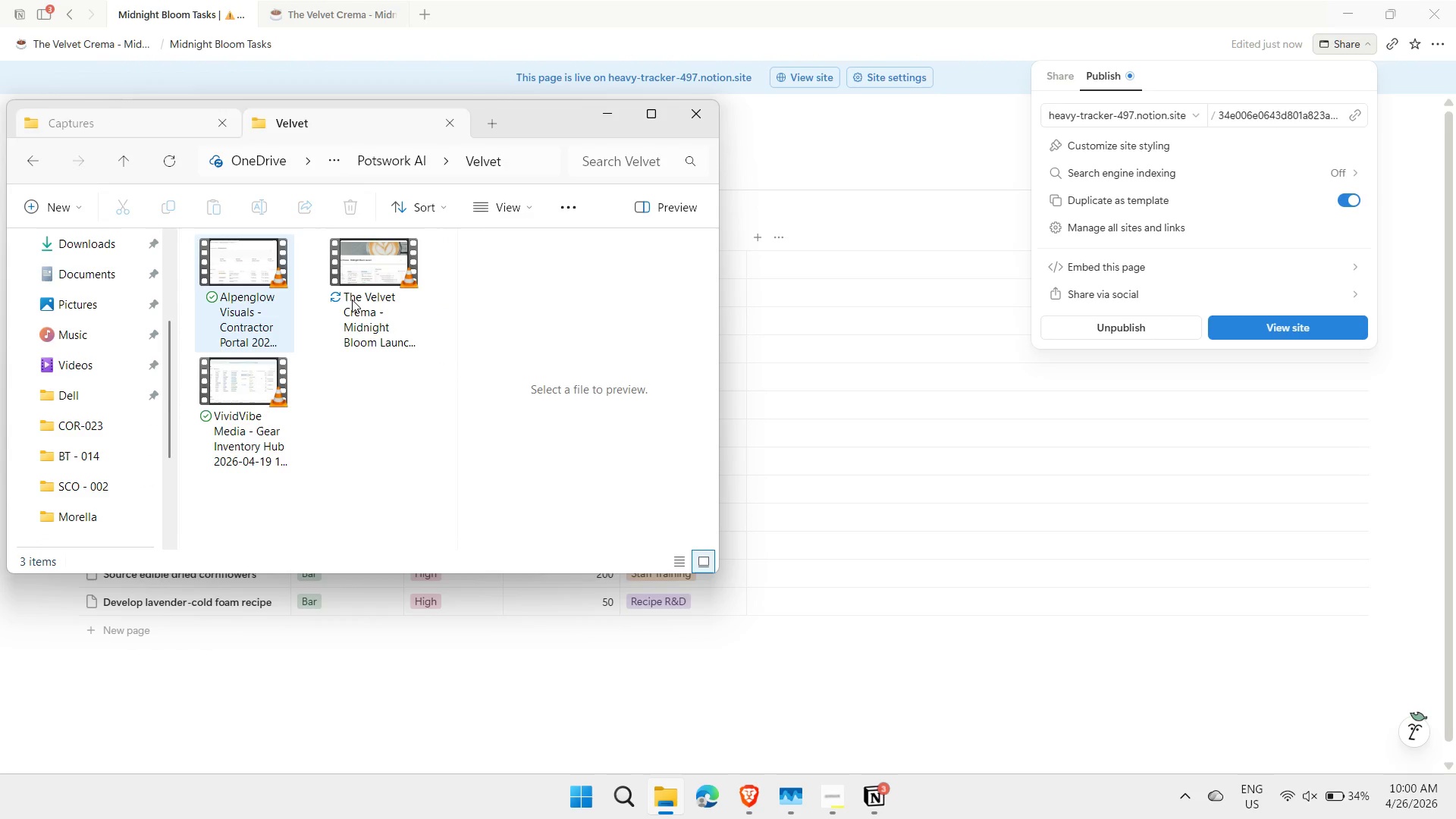 
left_click([400, 292])
 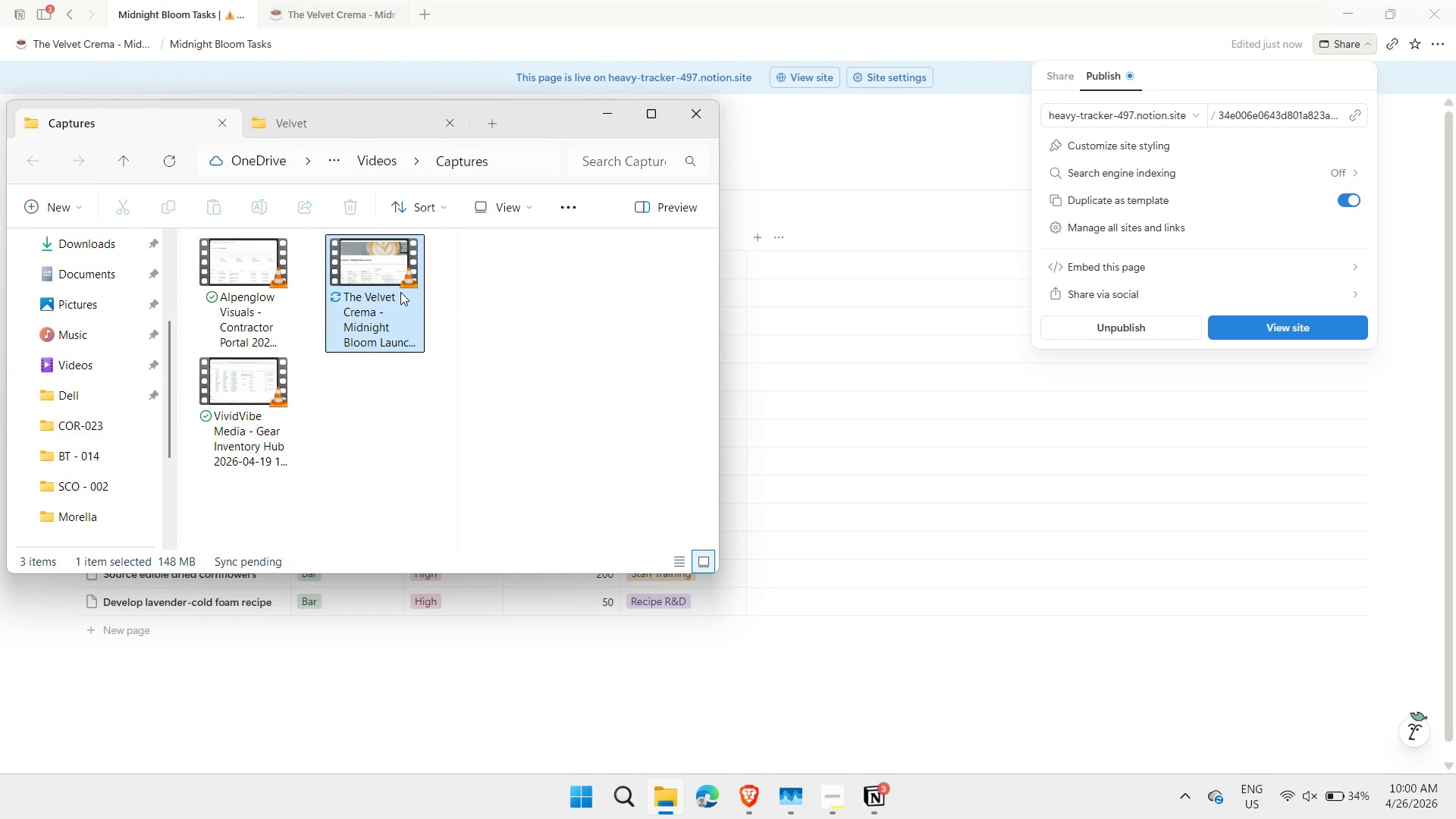 
key(Control+X)
 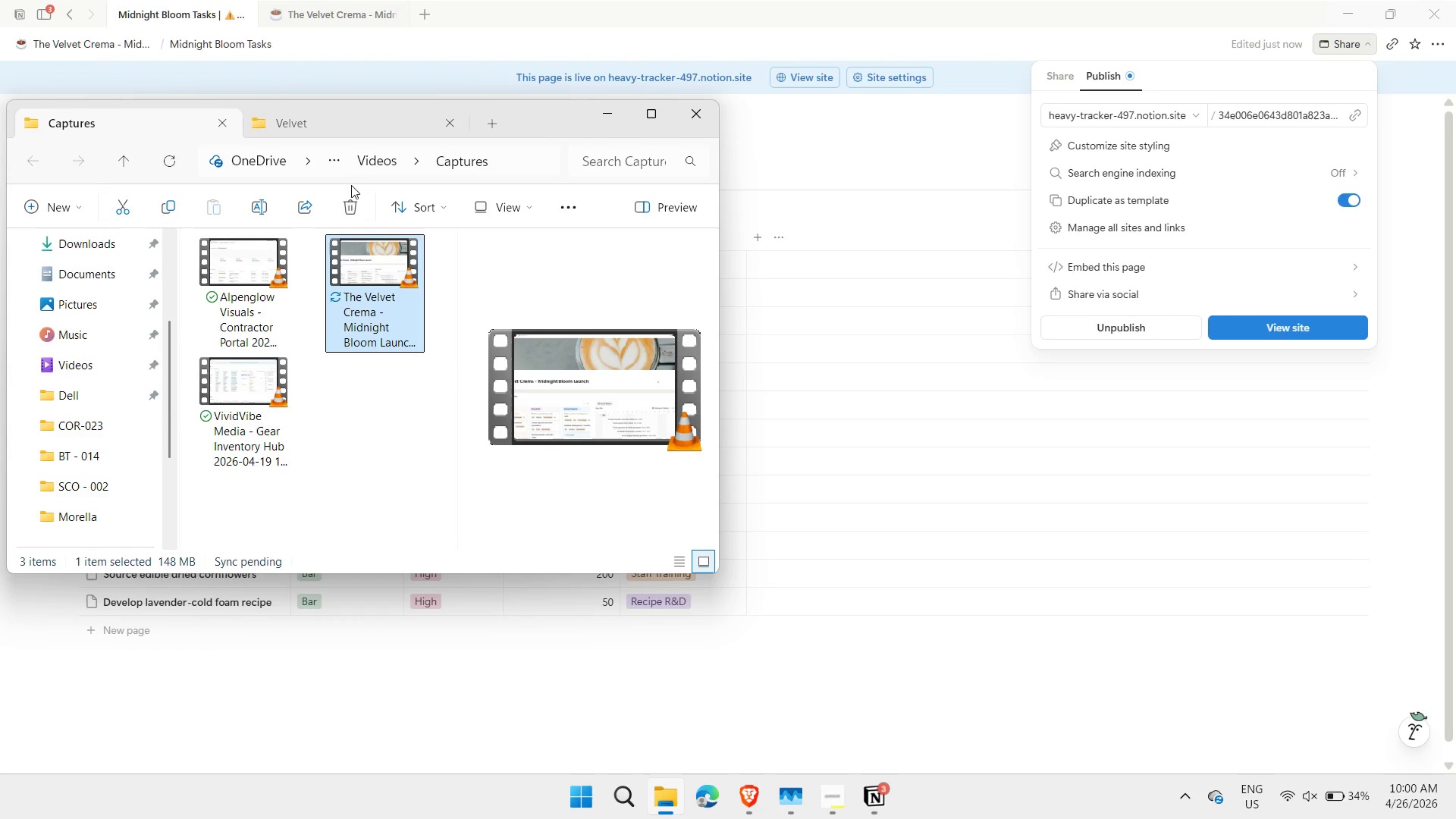 
left_click([342, 121])
 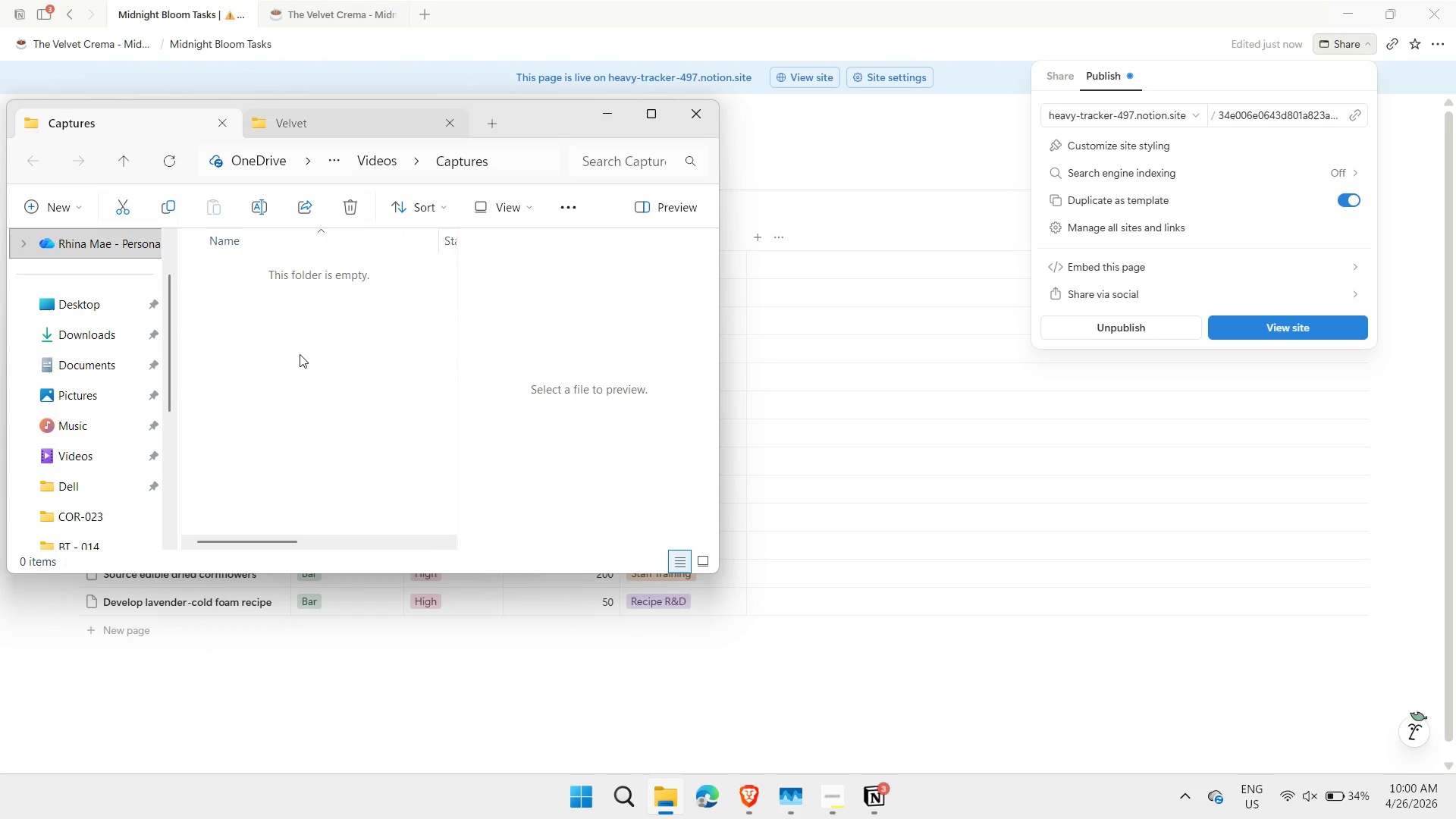 
left_click([294, 356])
 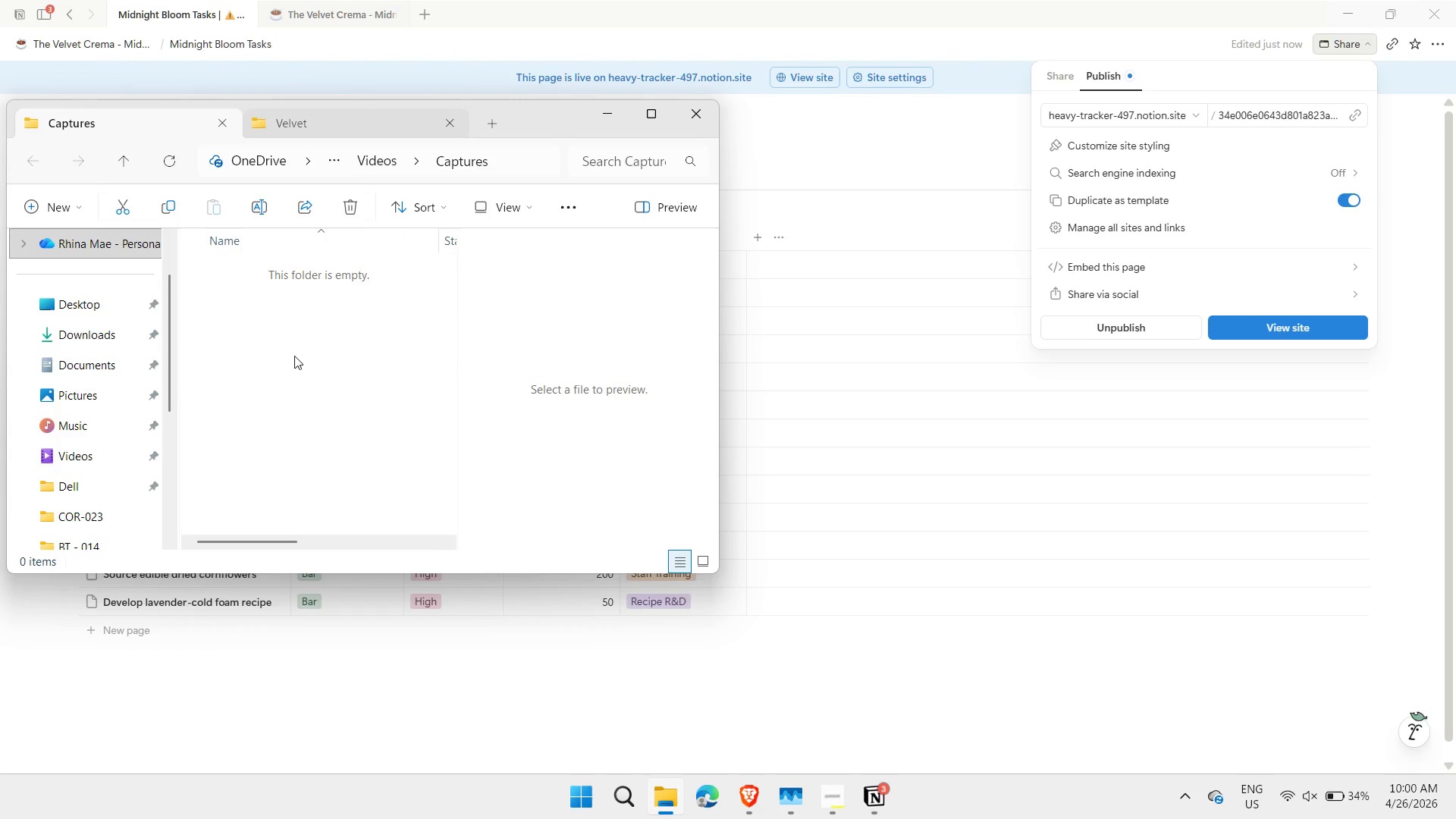 
key(Control+V)
 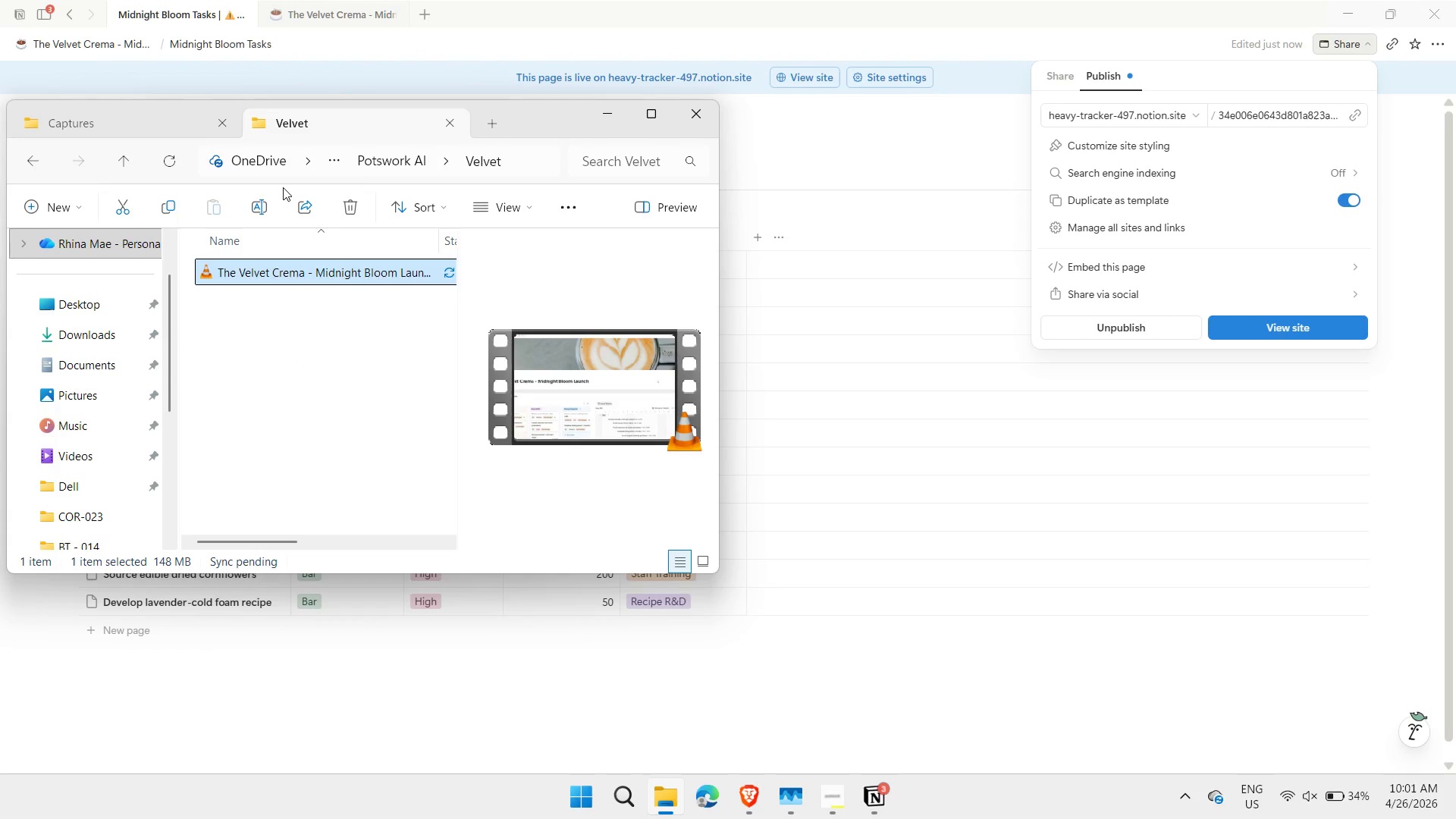 
wait(7.81)
 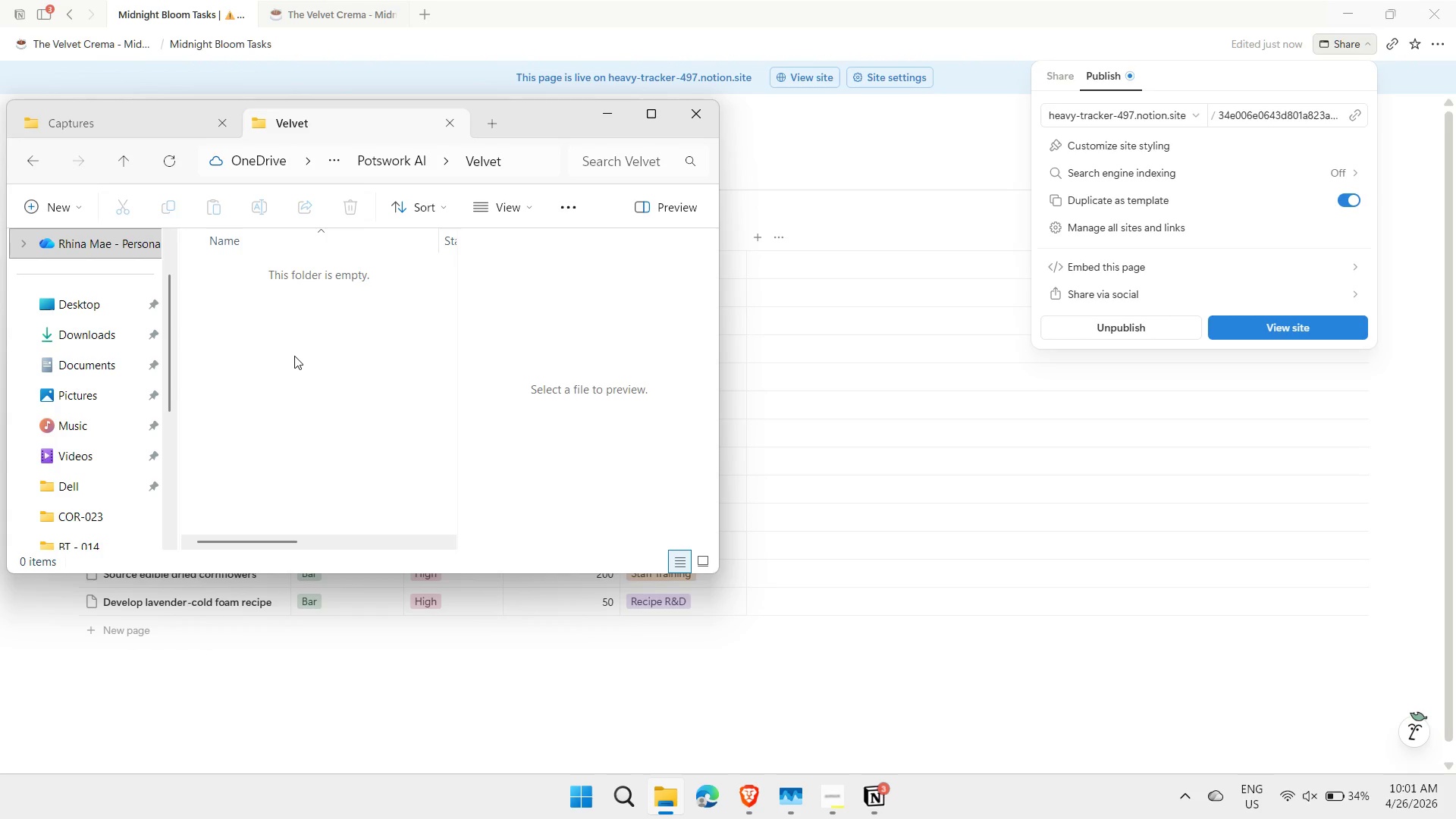 
left_click([491, 121])
 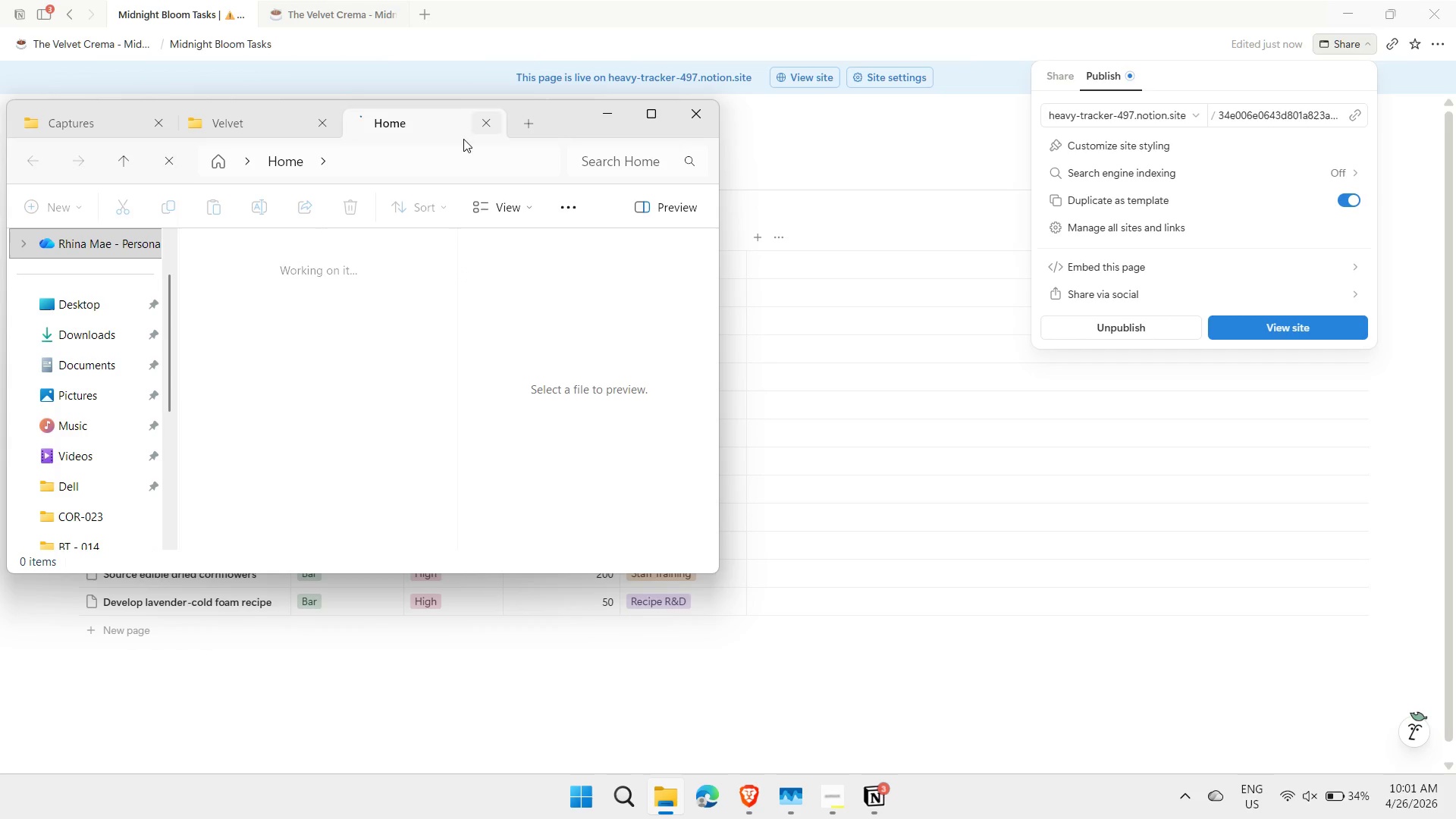 
left_click([87, 392])
 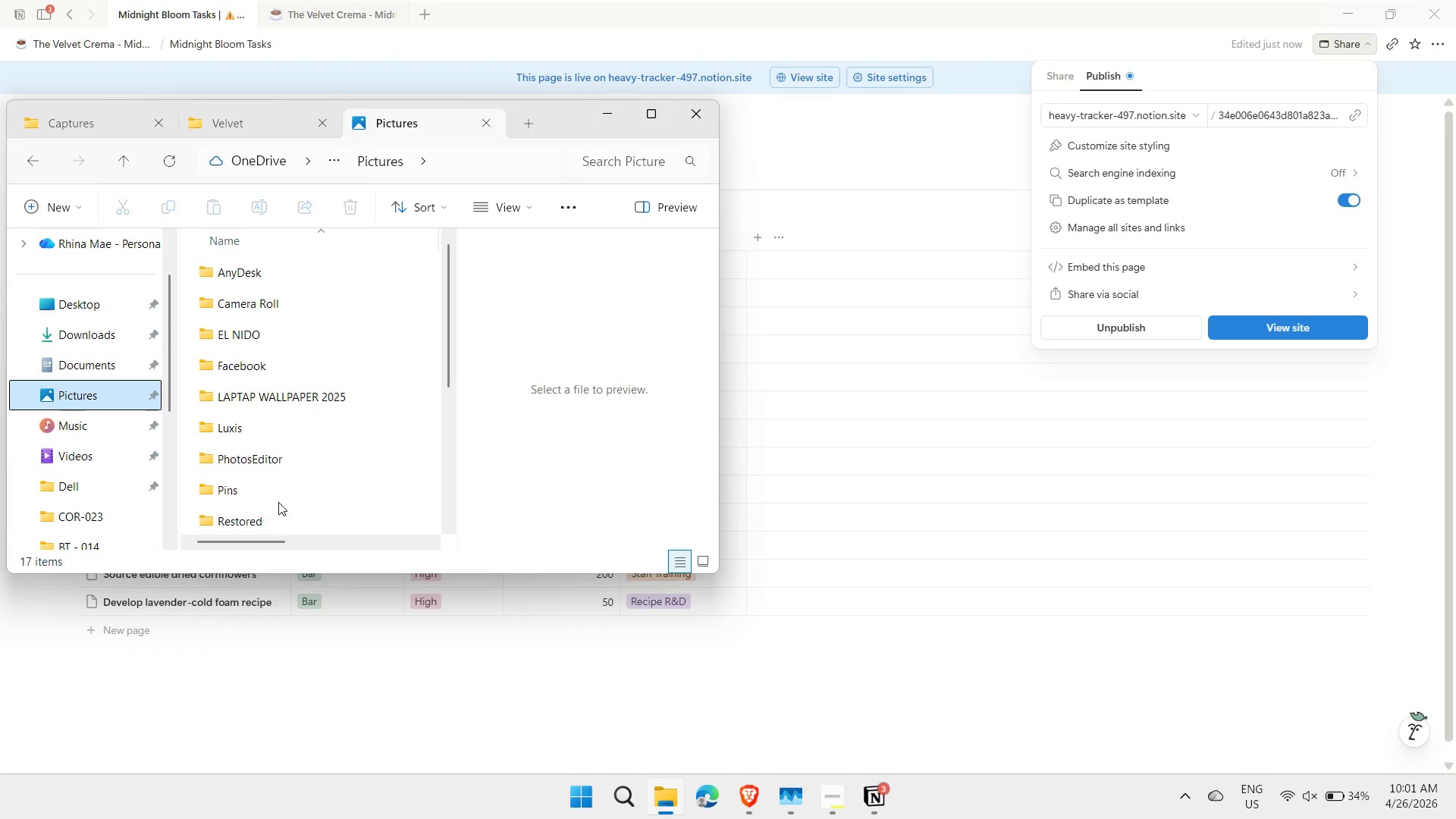 
left_click_drag(start_coordinate=[443, 331], to_coordinate=[437, 406])
 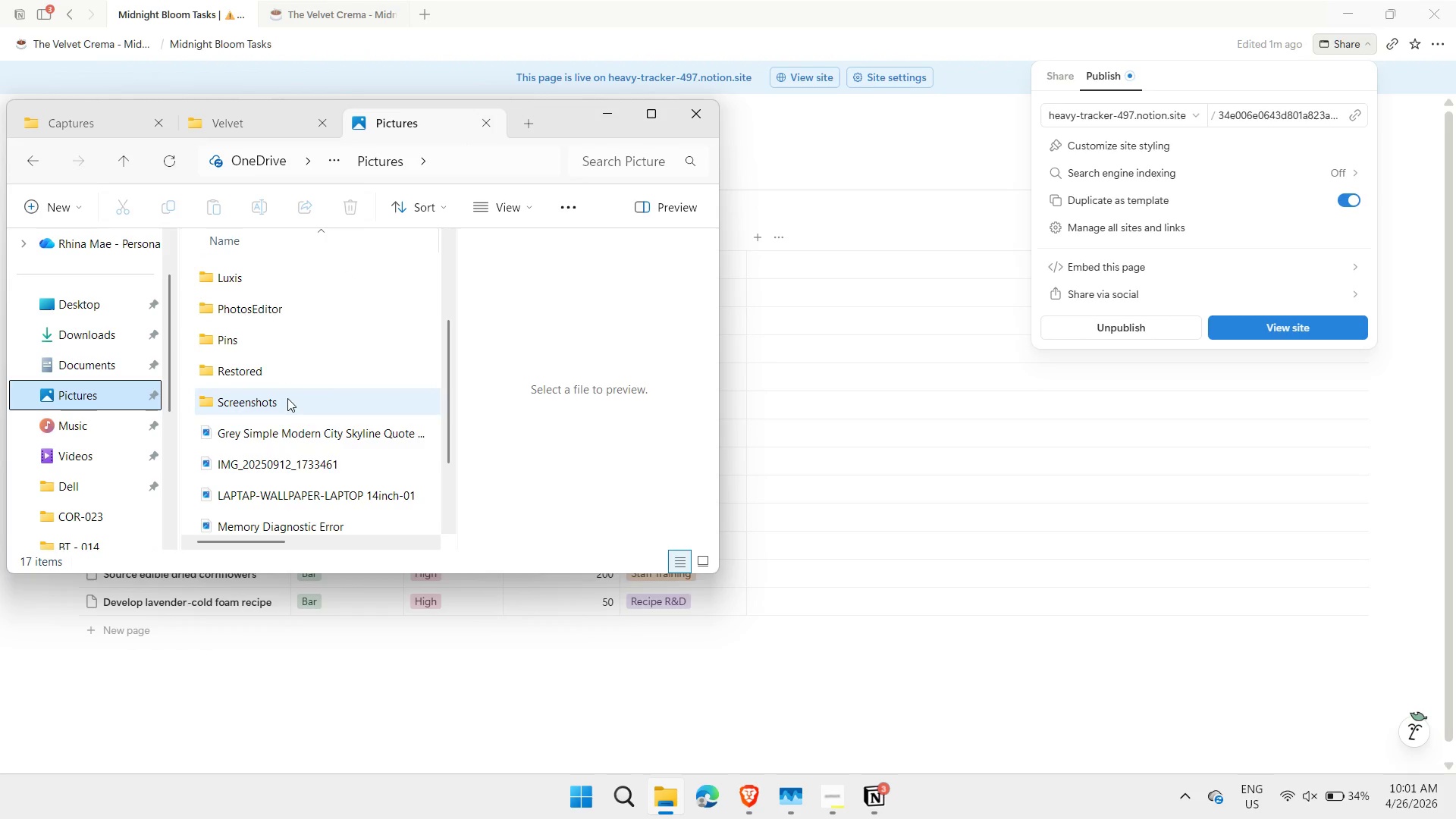 
double_click([287, 398])
 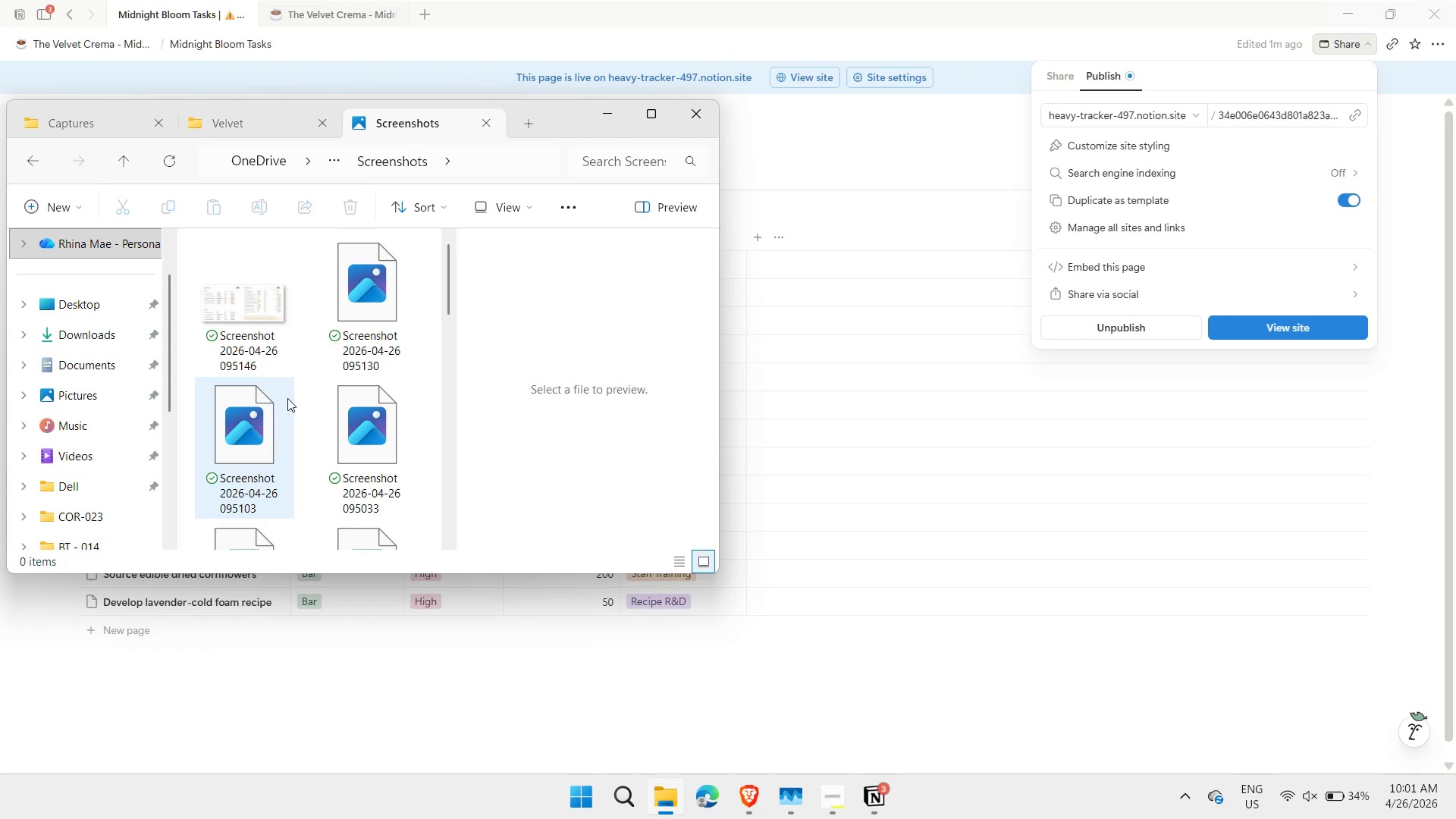 
wait(10.77)
 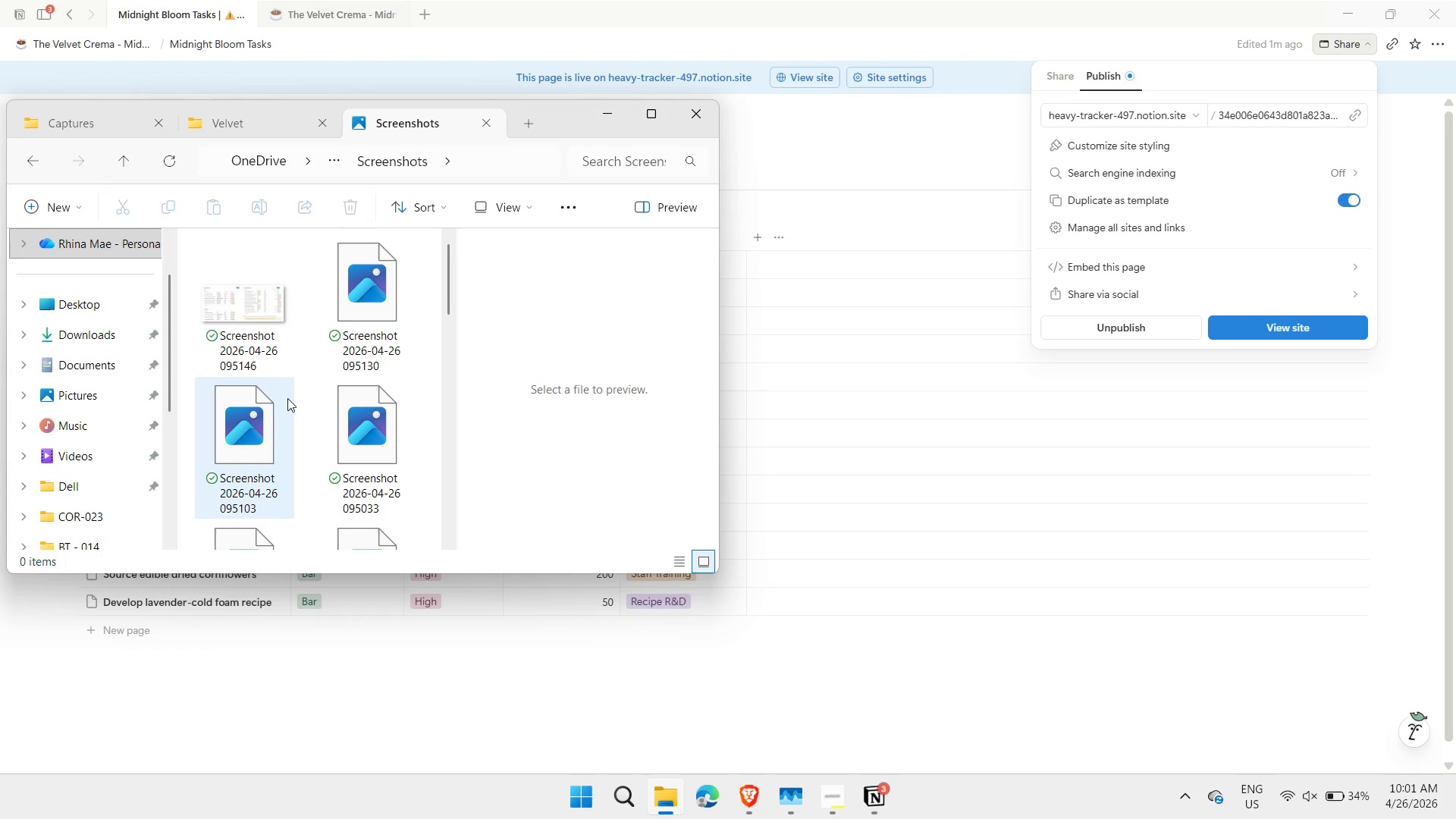 
left_click([440, 208])
 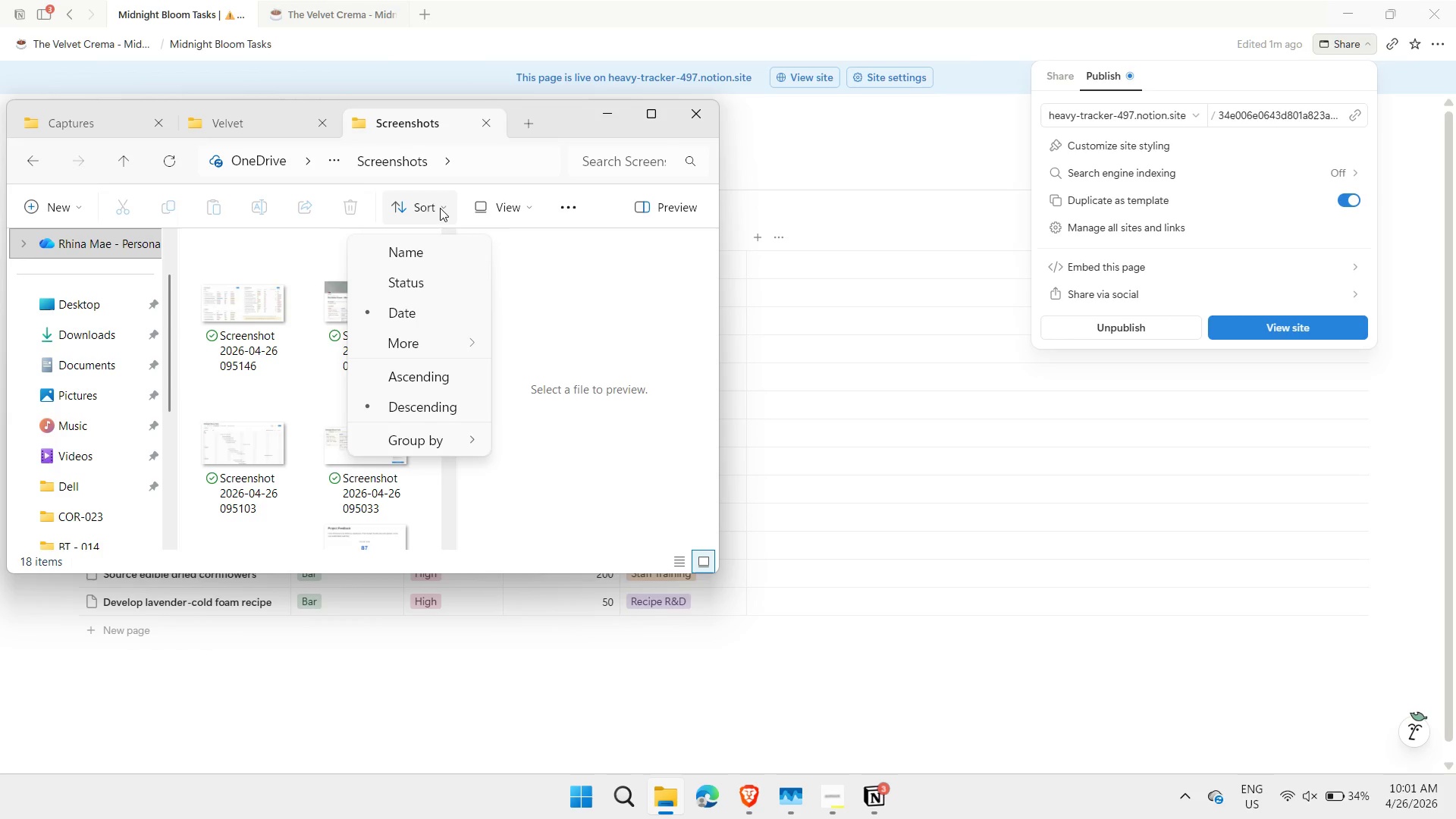 
left_click([440, 208])
 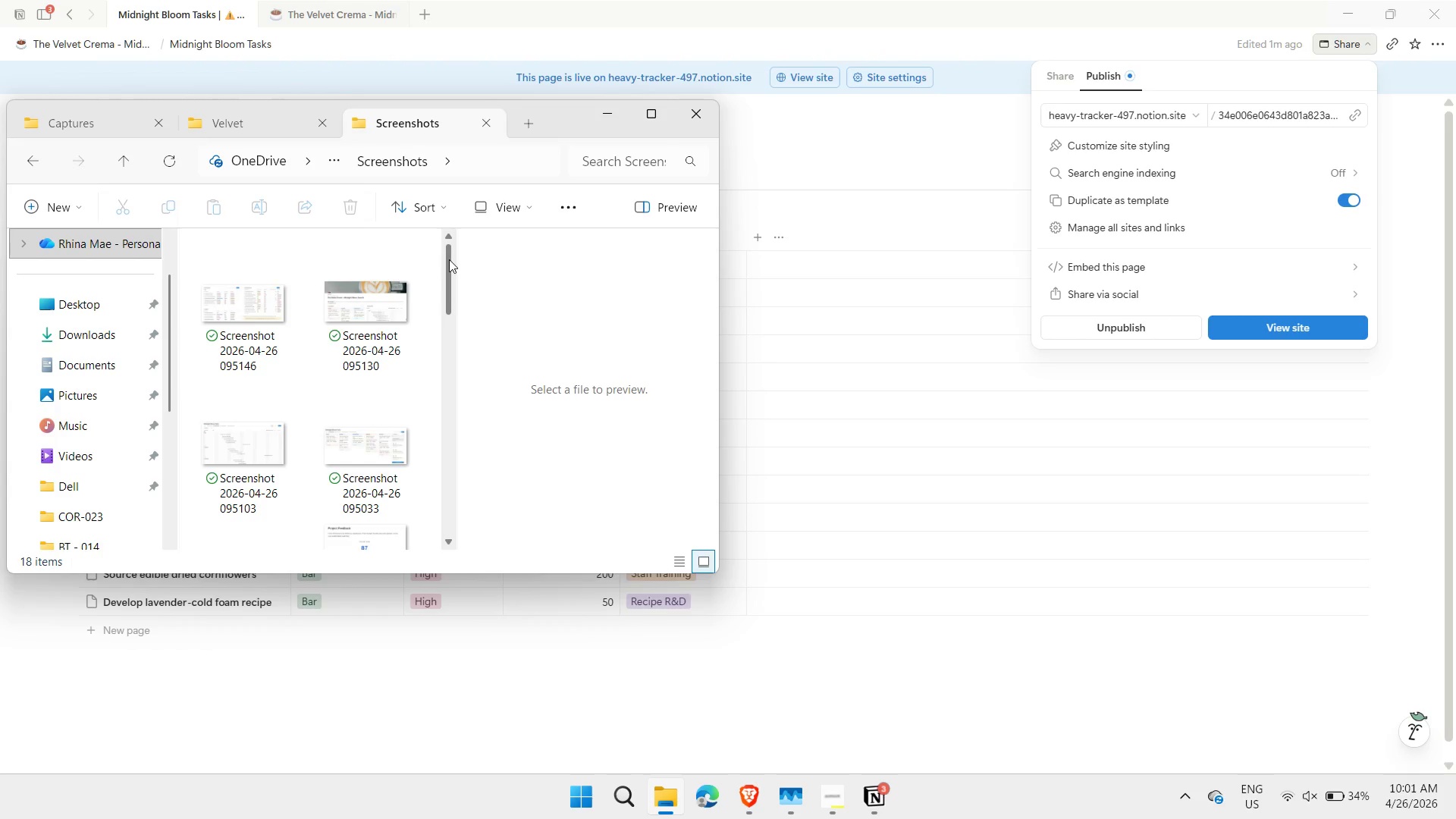 
left_click([243, 322])
 